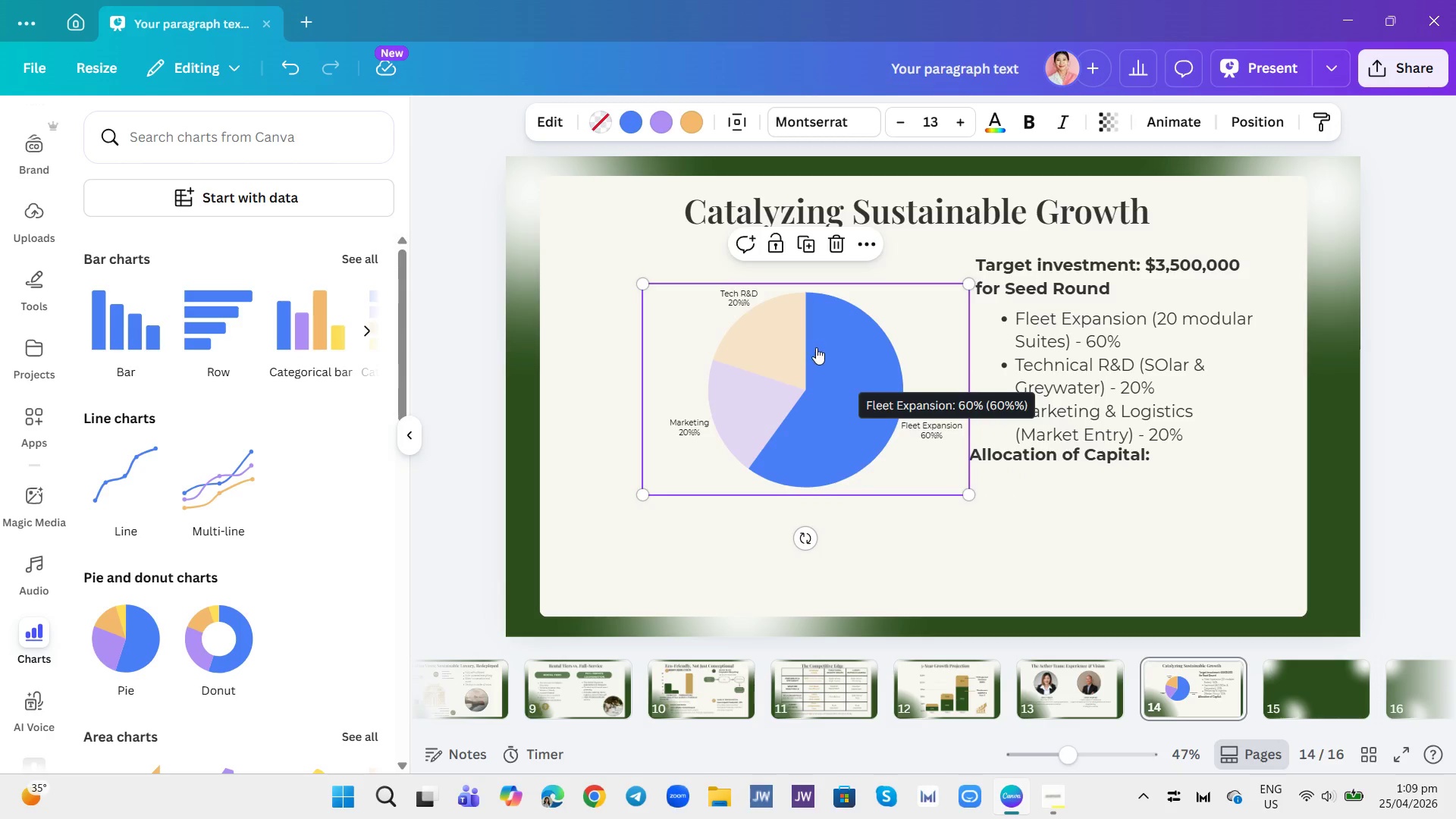 
left_click([816, 347])
 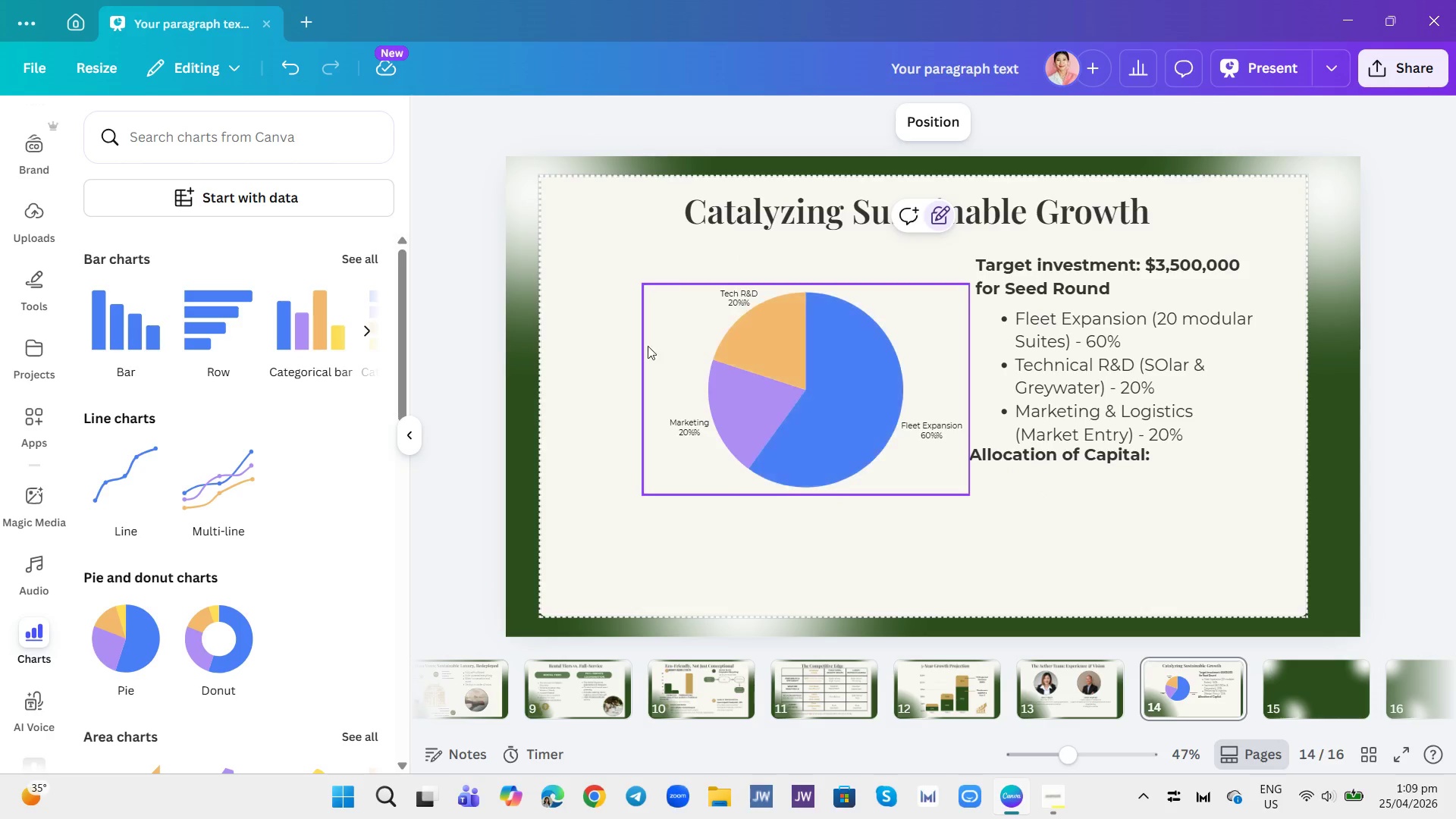 
left_click([753, 384])
 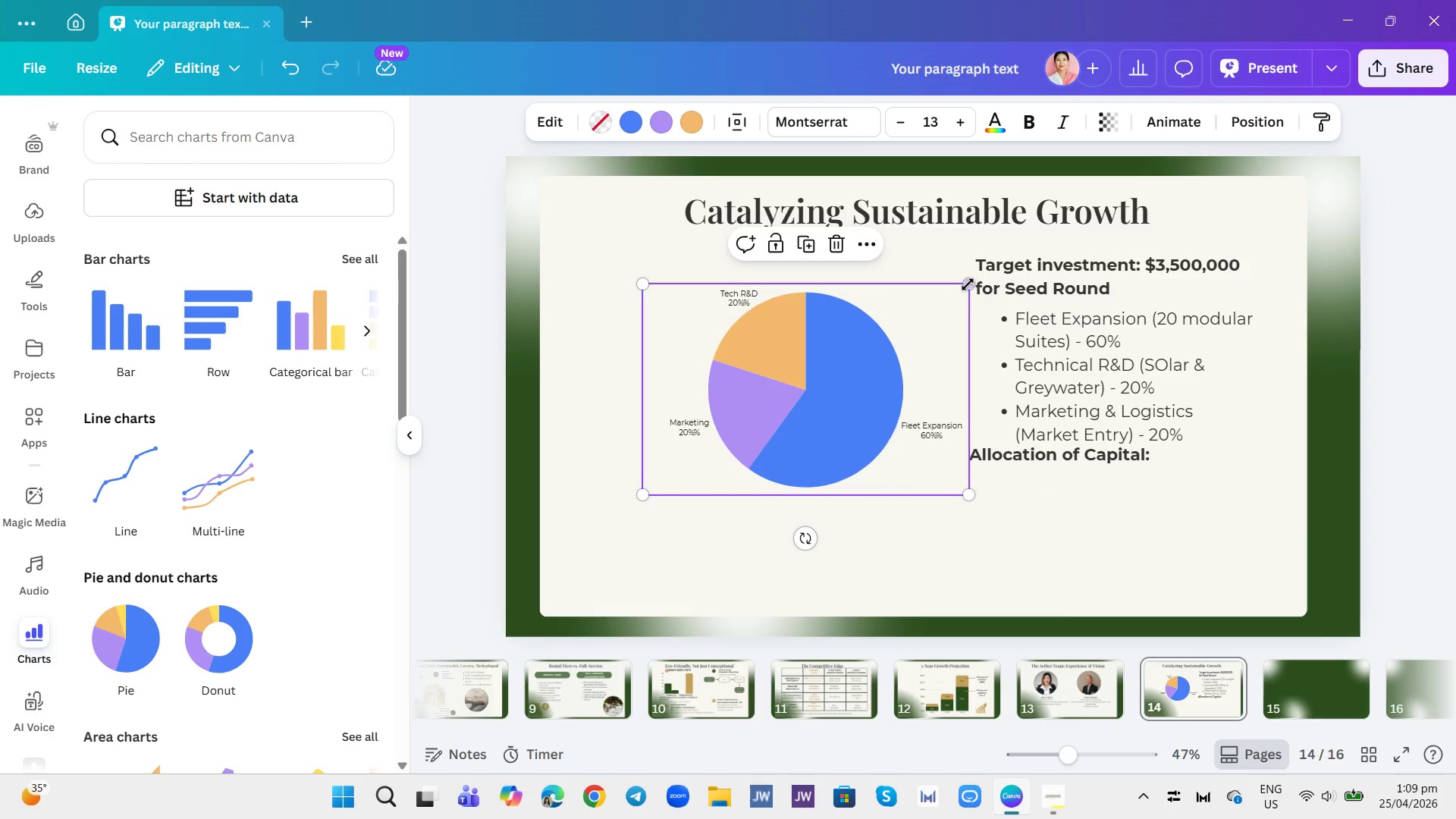 
left_click_drag(start_coordinate=[971, 282], to_coordinate=[1006, 246])
 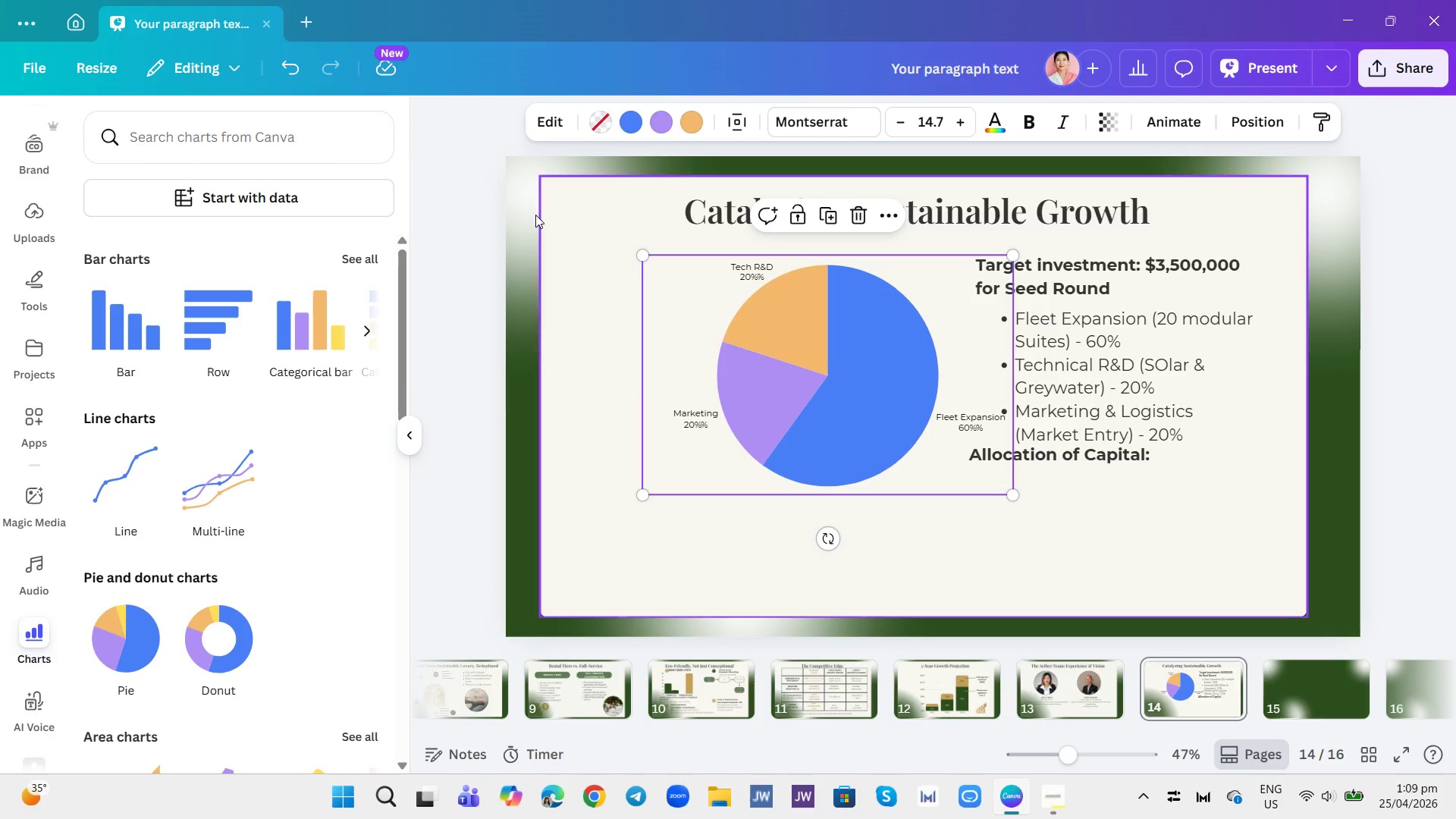 
left_click([551, 120])
 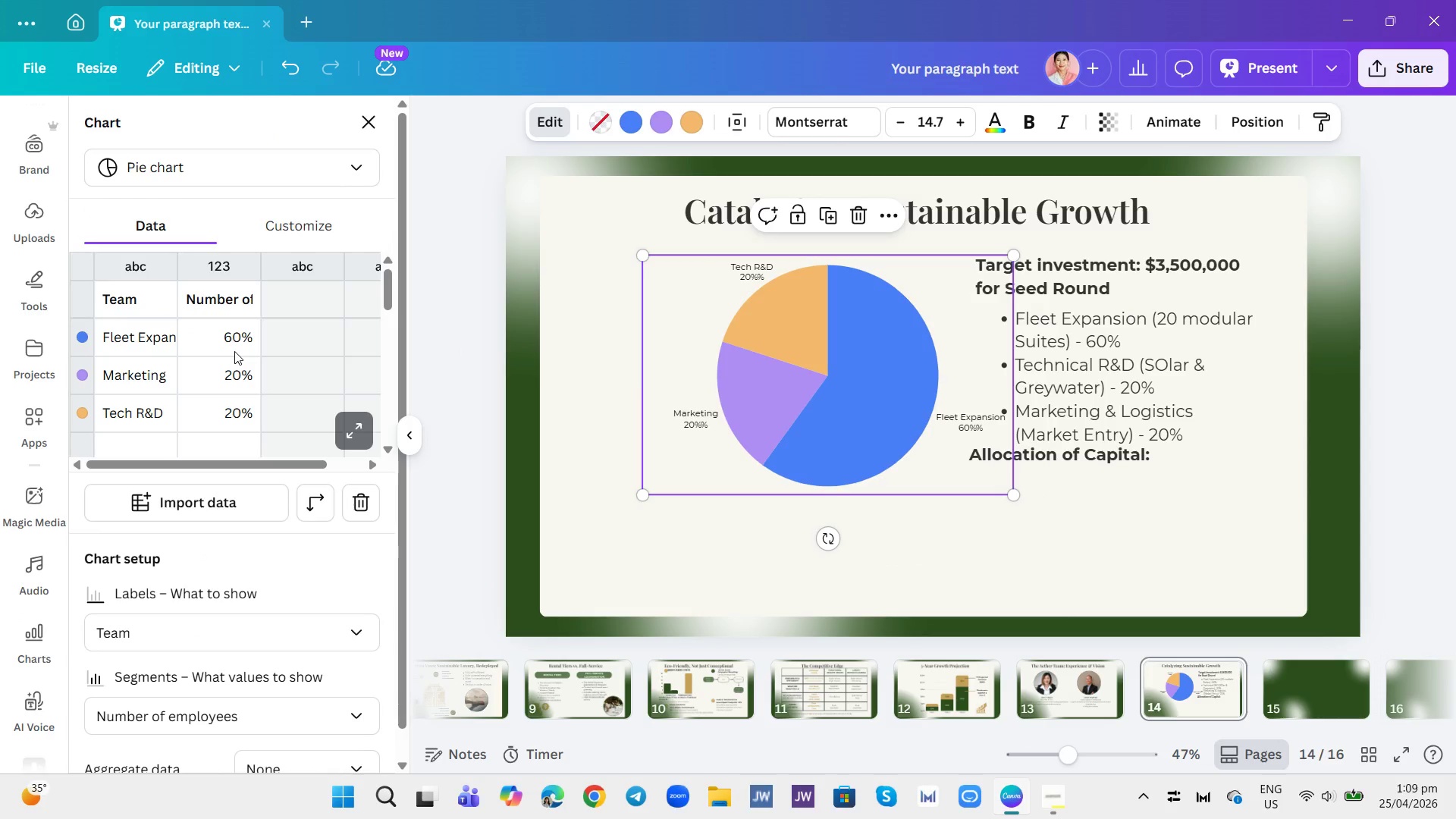 
right_click([234, 342])
 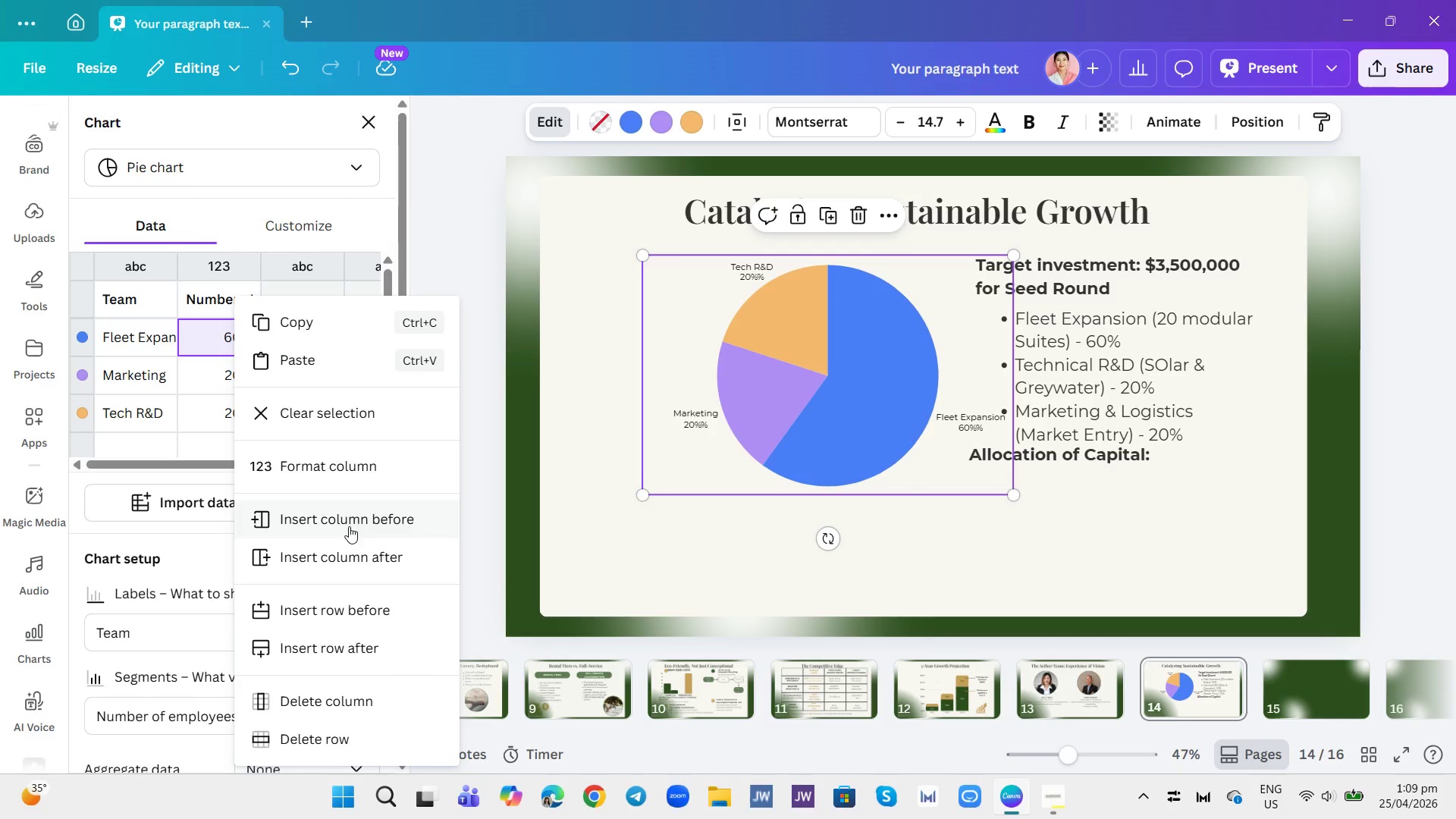 
left_click([360, 464])
 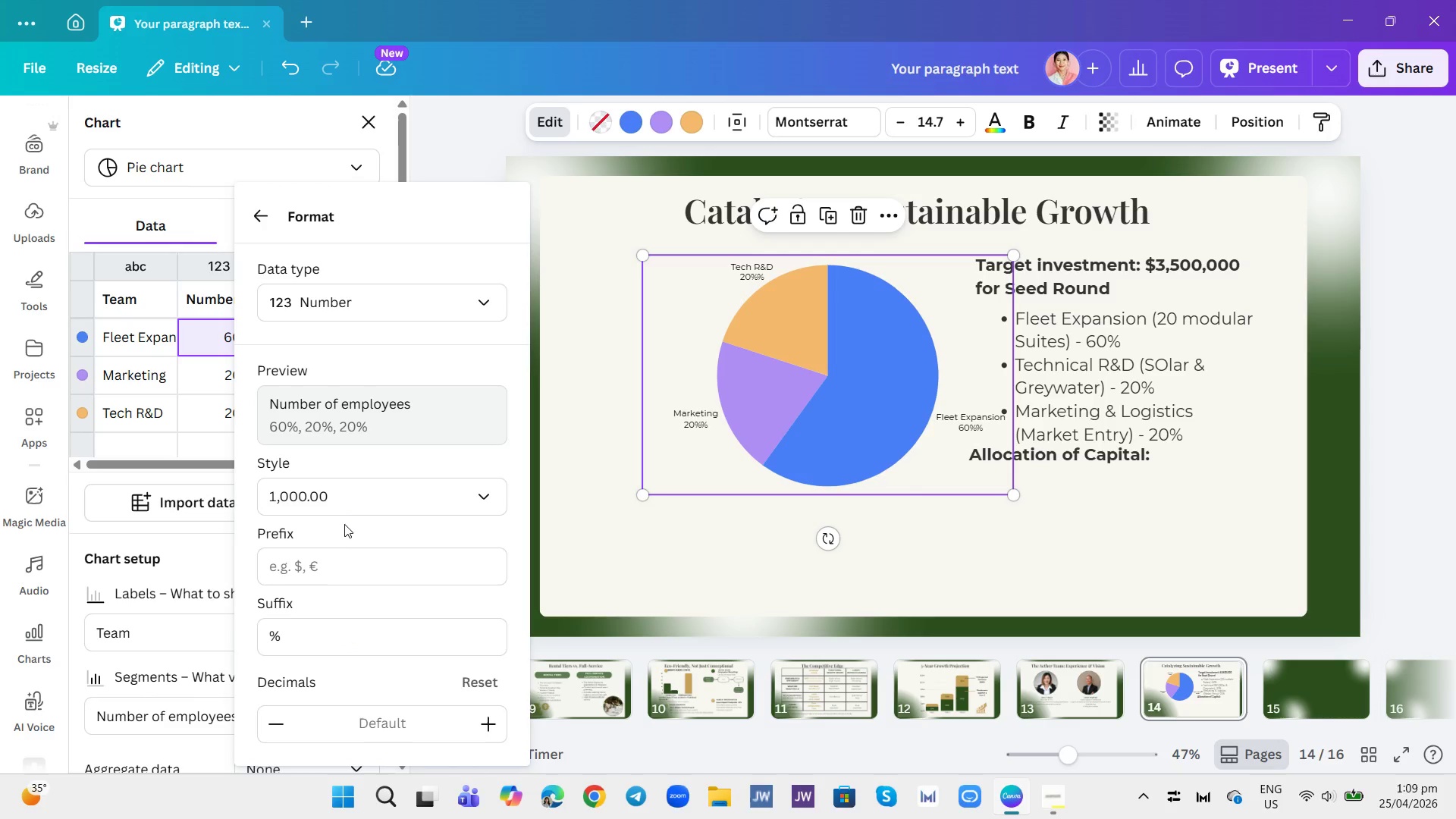 
scroll: coordinate [376, 493], scroll_direction: down, amount: 1.0
 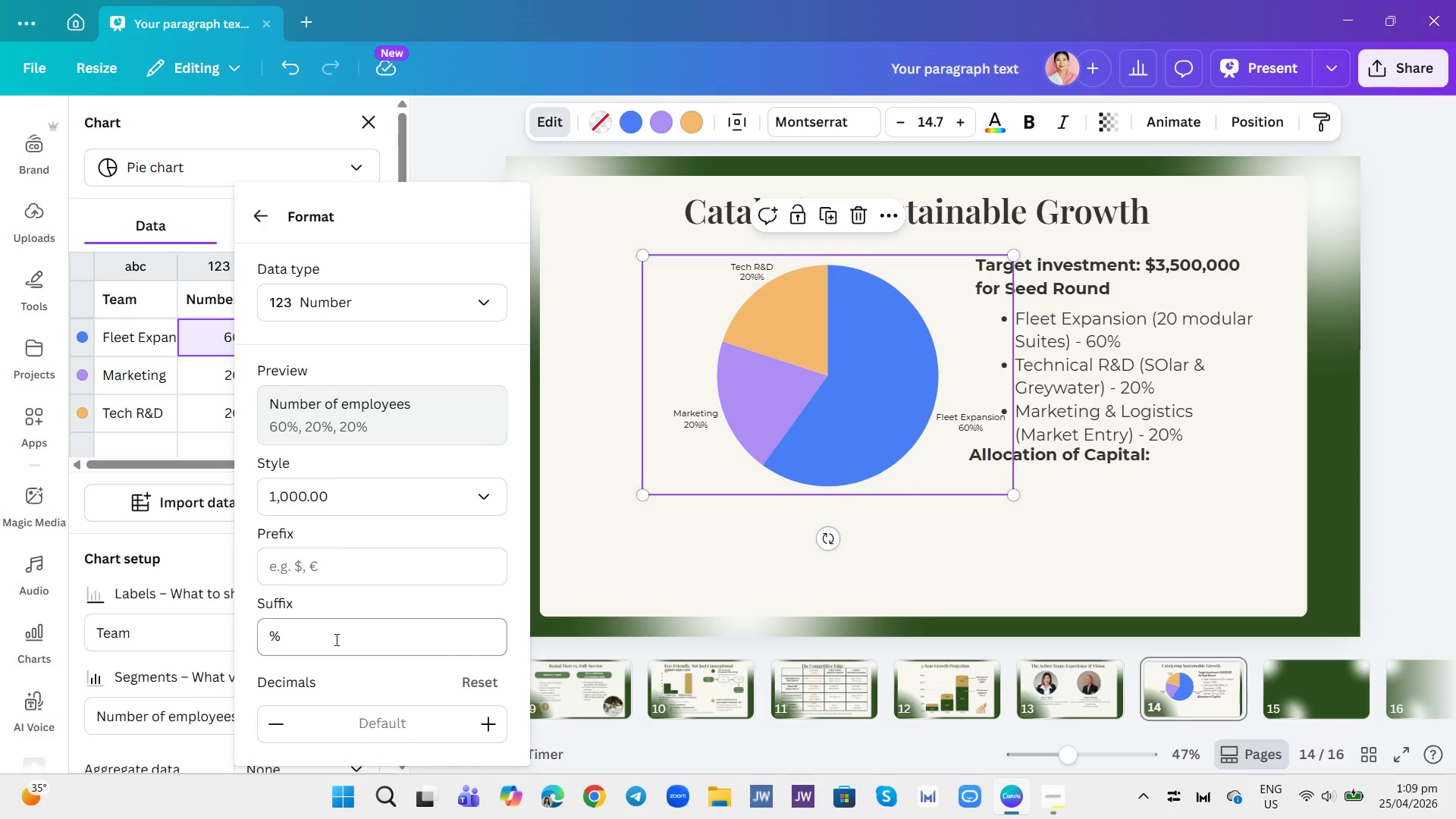 
left_click([334, 645])
 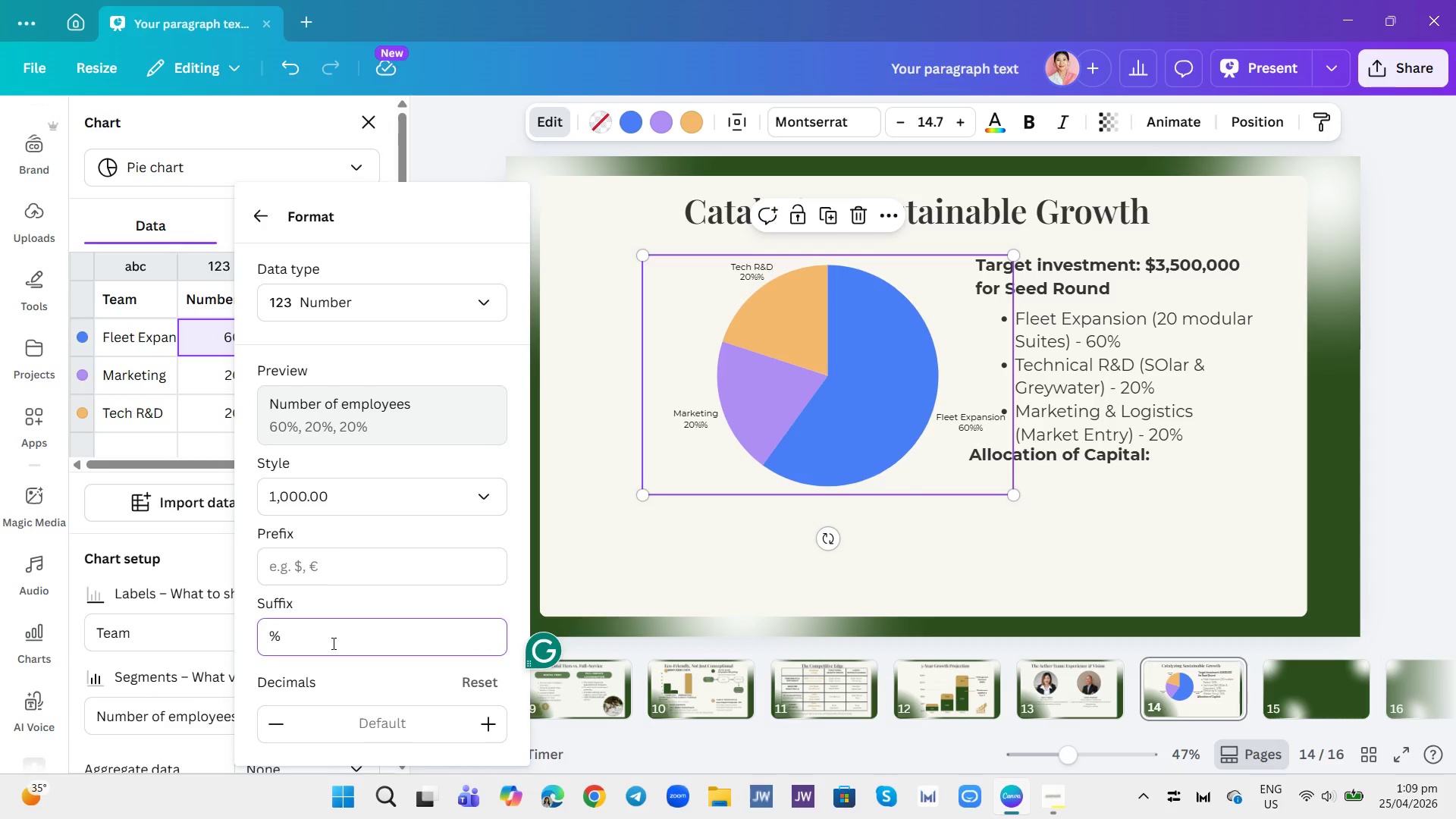 
key(Backspace)
 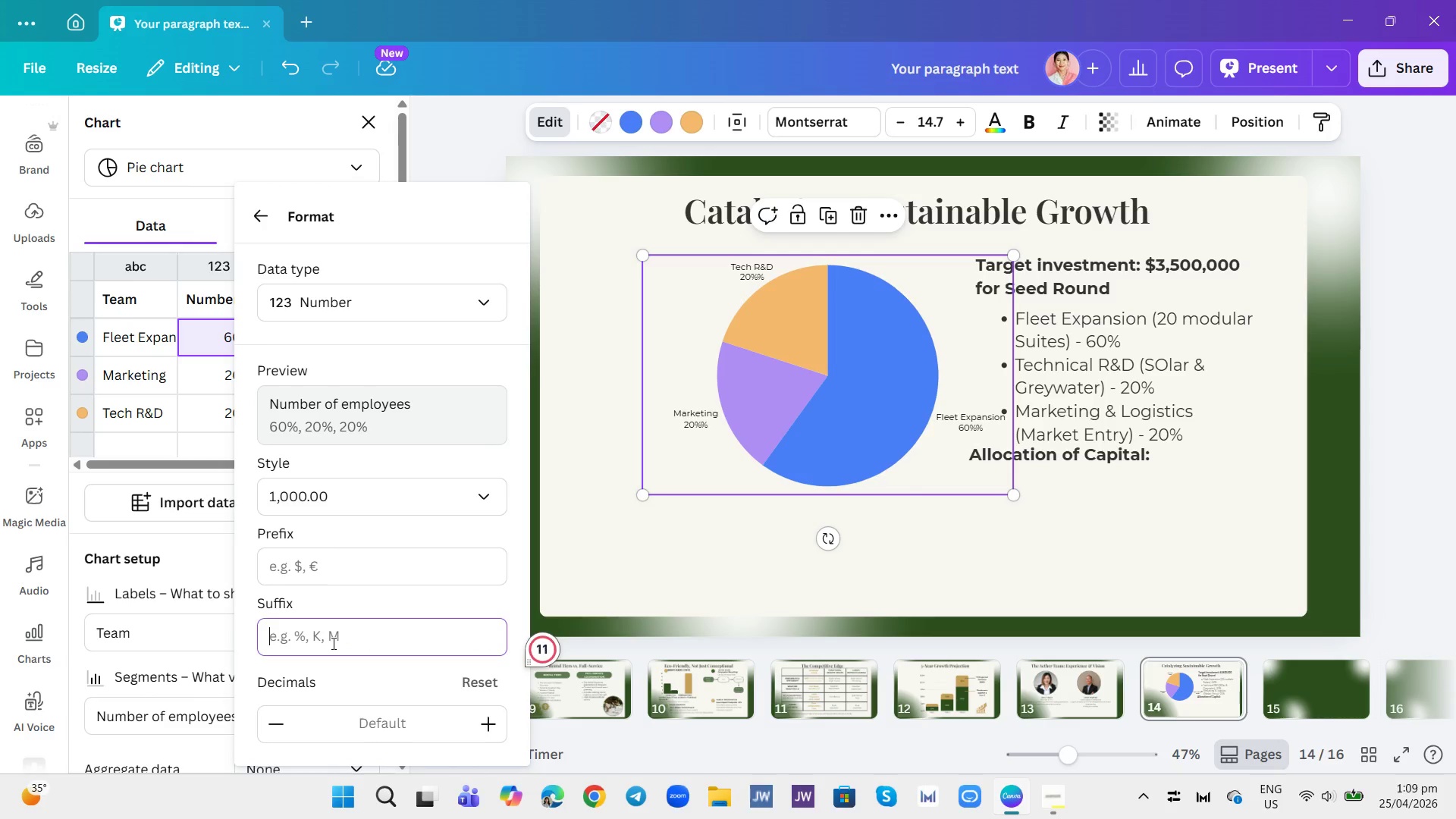 
key(Enter)
 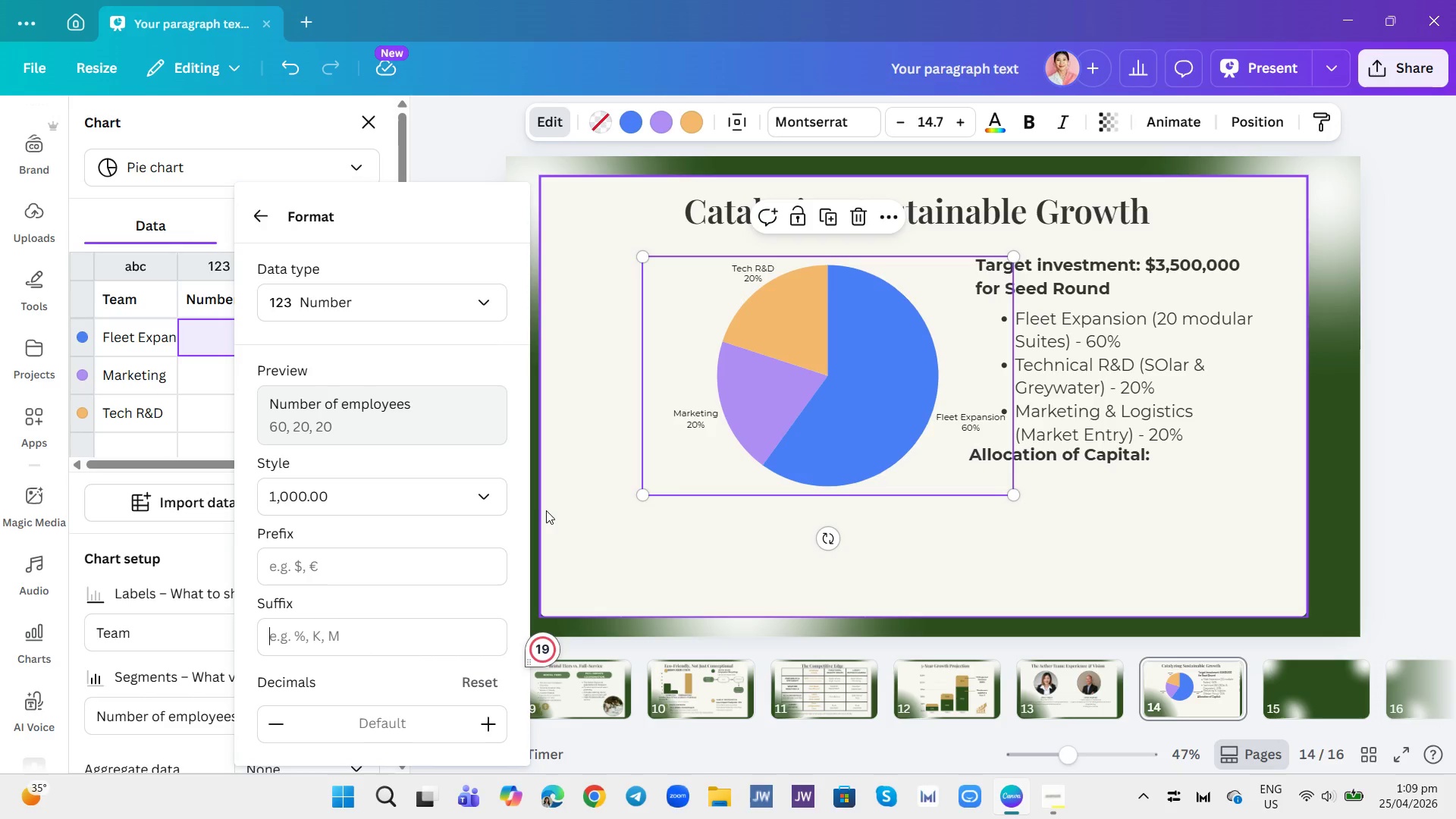 
left_click([539, 516])
 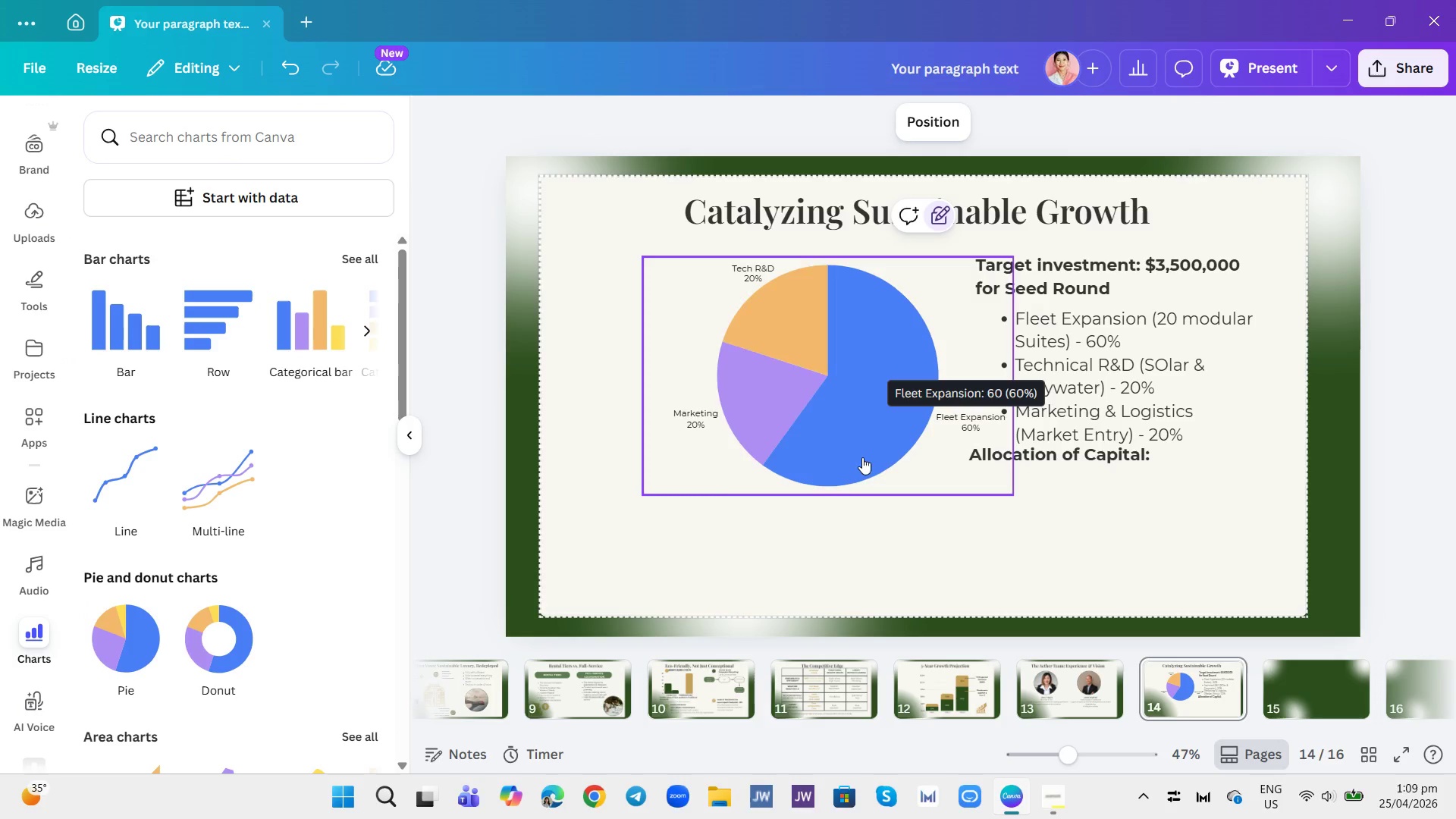 
left_click_drag(start_coordinate=[852, 444], to_coordinate=[830, 455])
 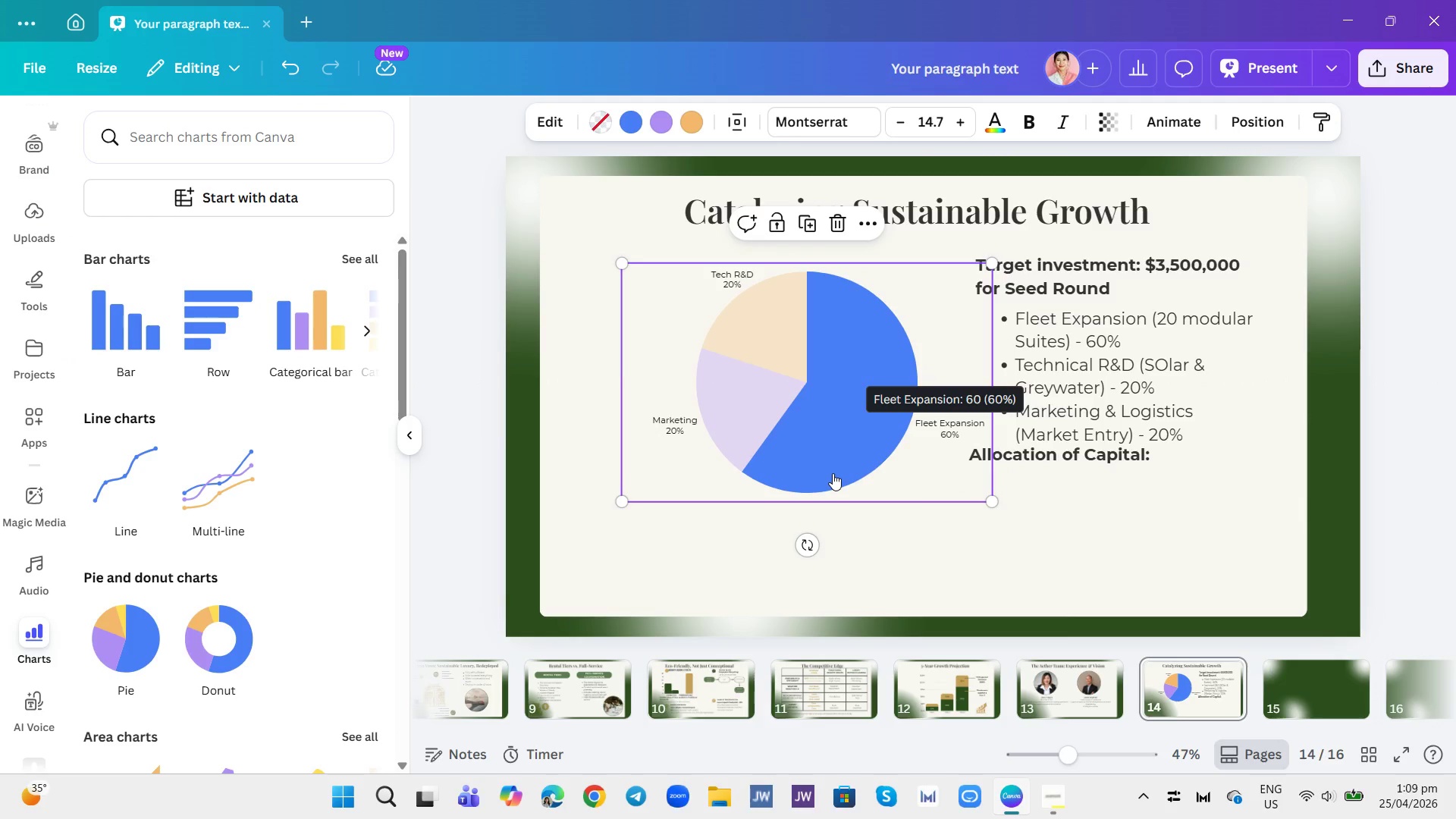 
left_click([827, 397])
 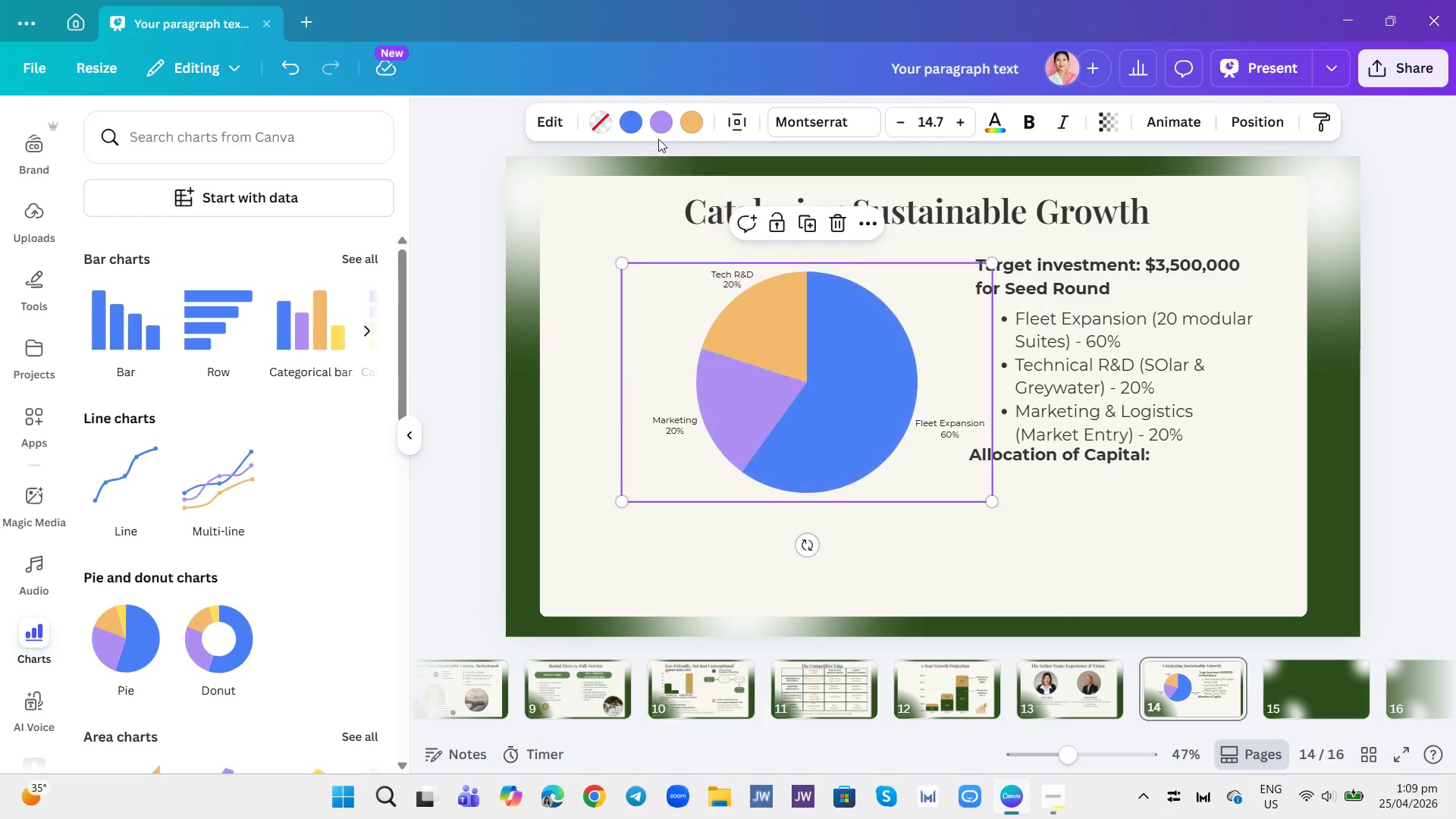 
left_click([634, 106])
 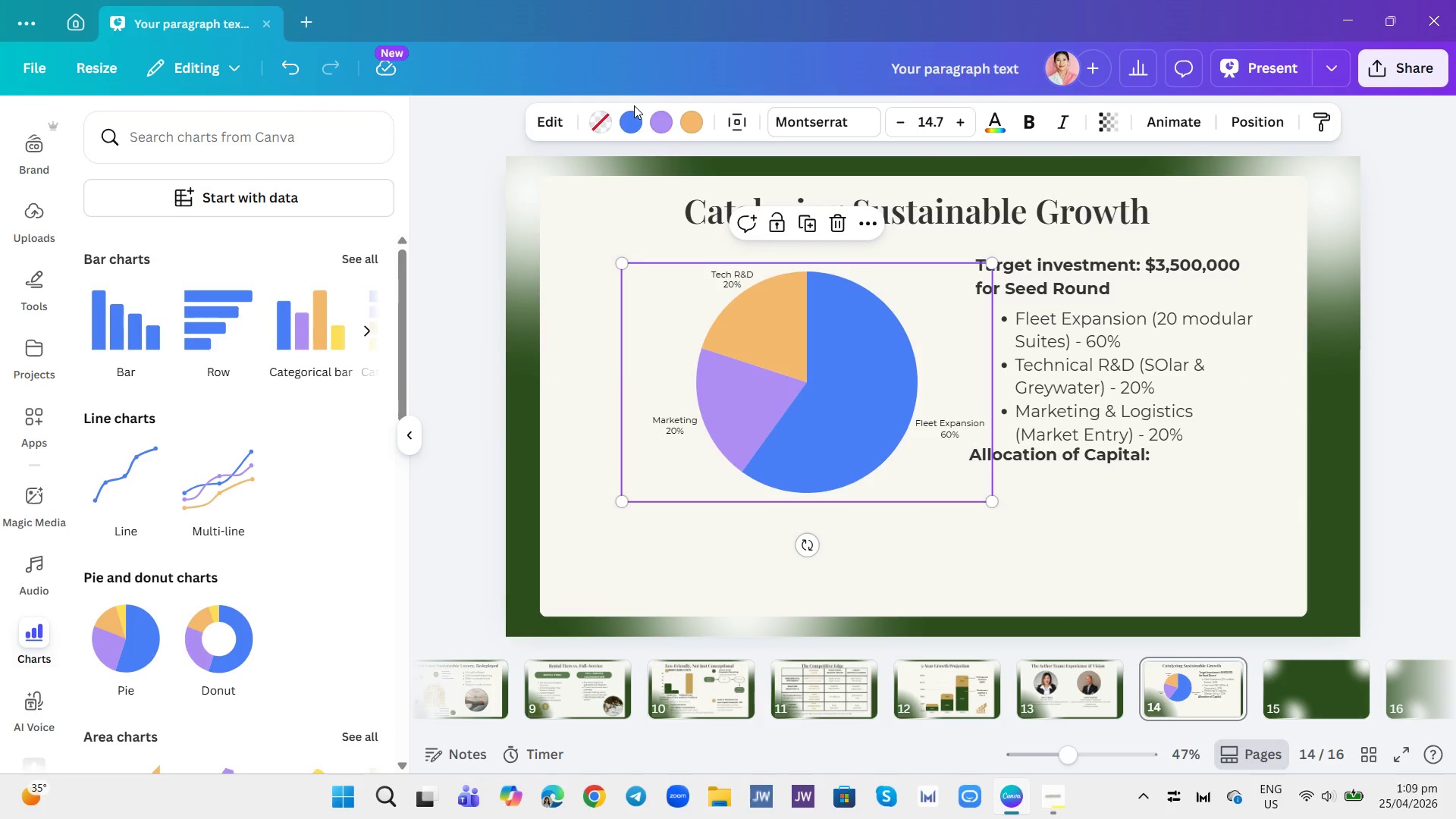 
left_click([634, 105])
 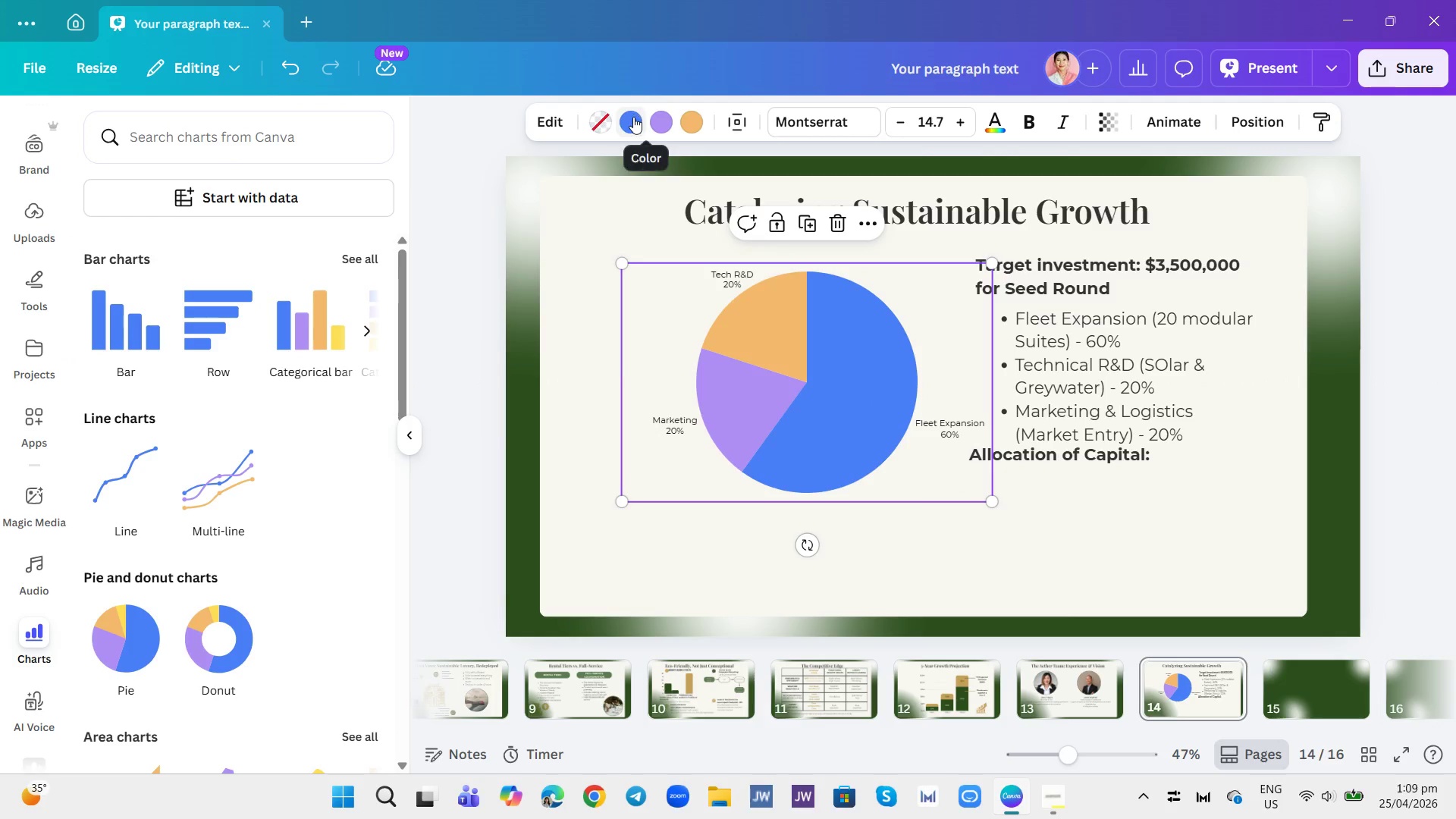 
left_click([633, 118])
 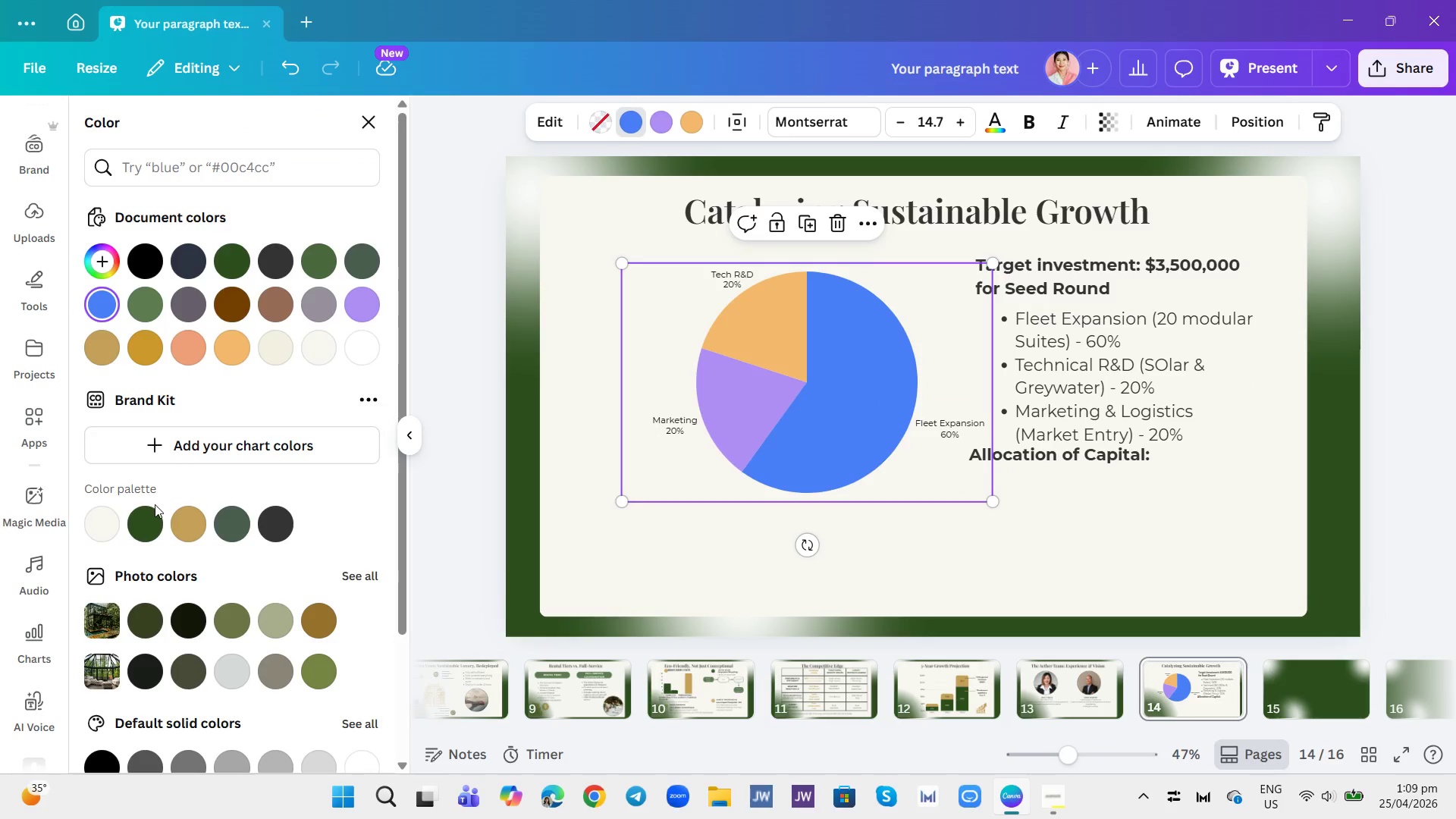 
left_click([144, 523])
 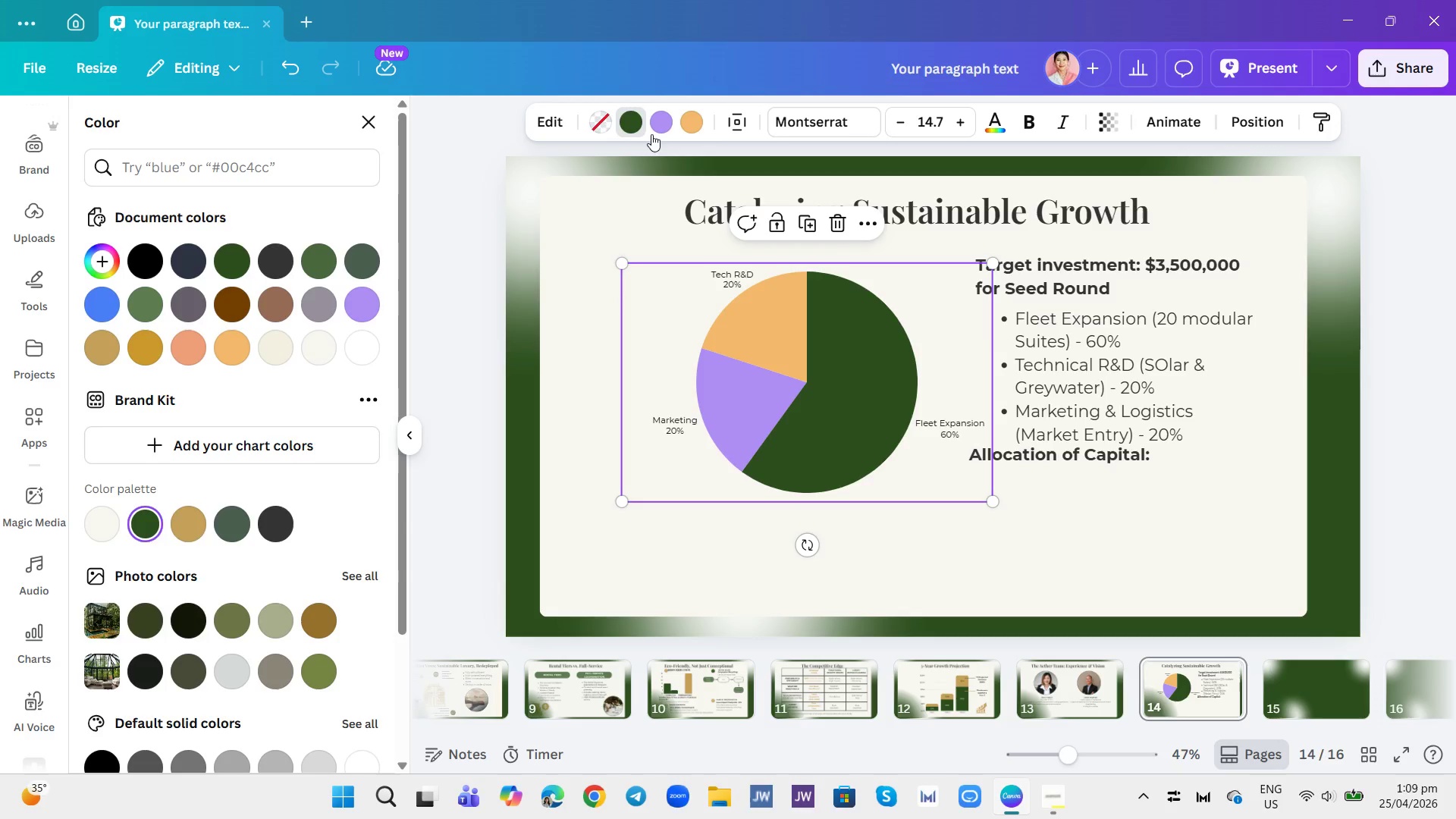 
left_click([659, 126])
 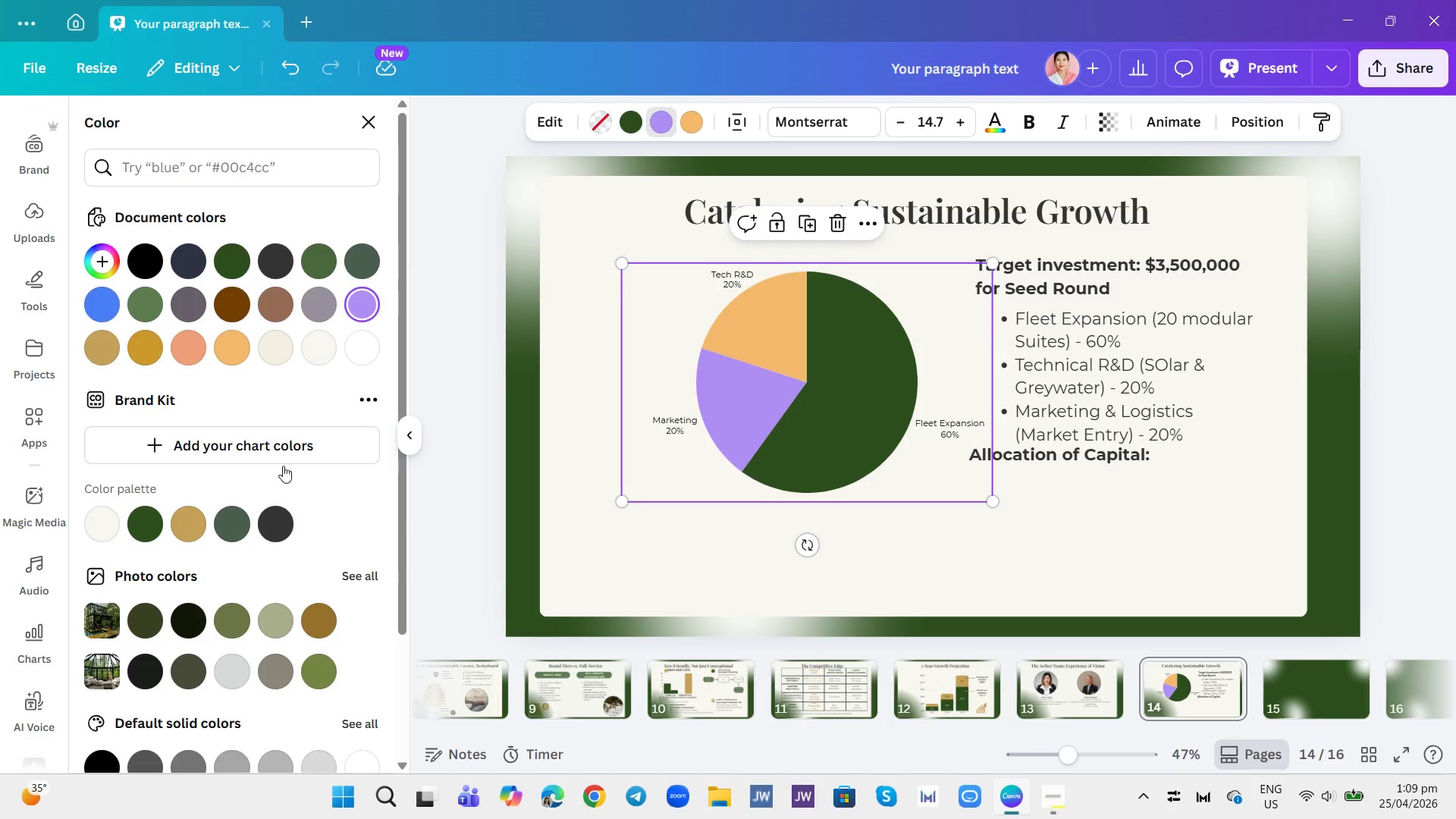 
mouse_move([185, 537])
 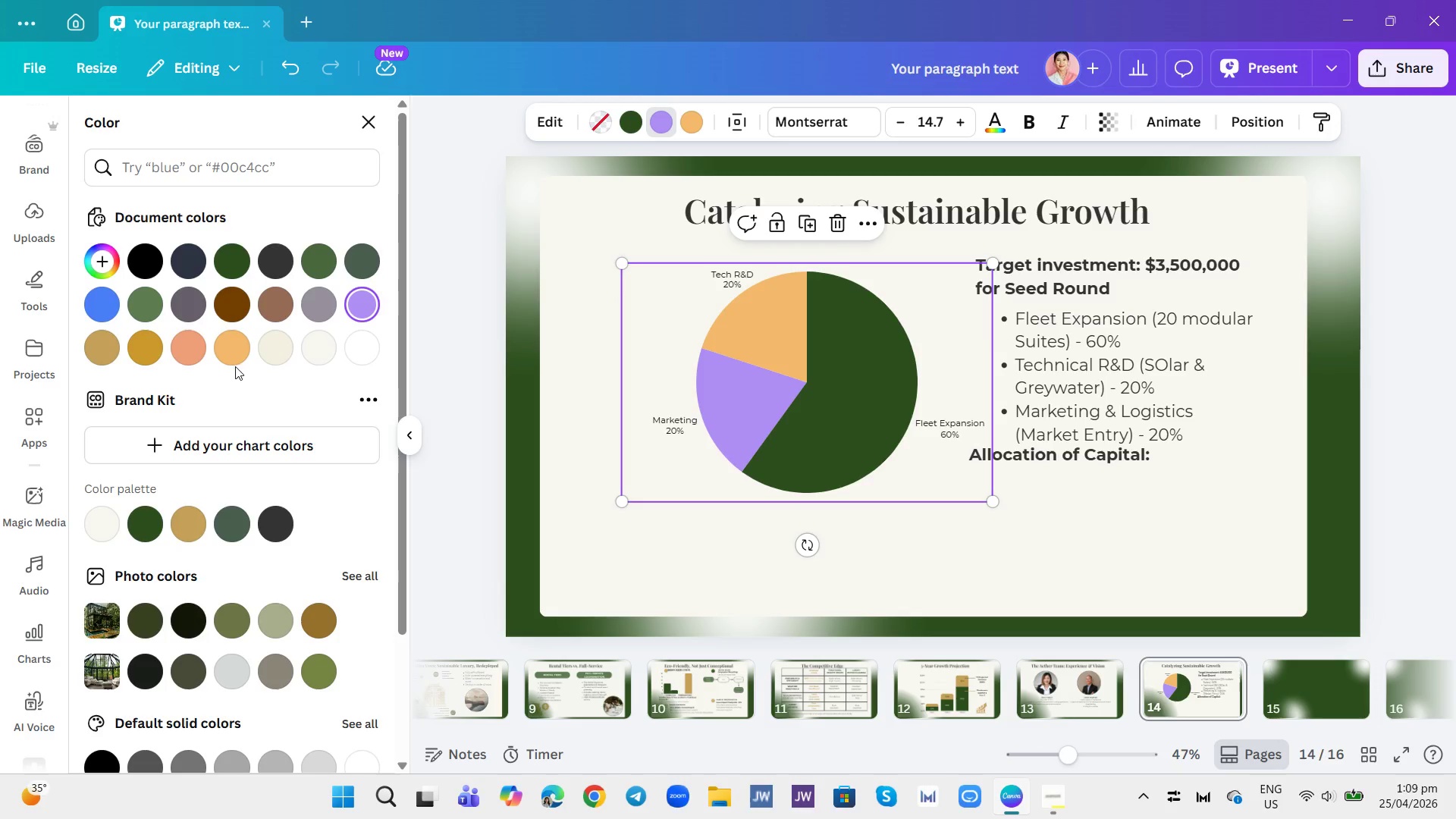 
left_click([218, 527])
 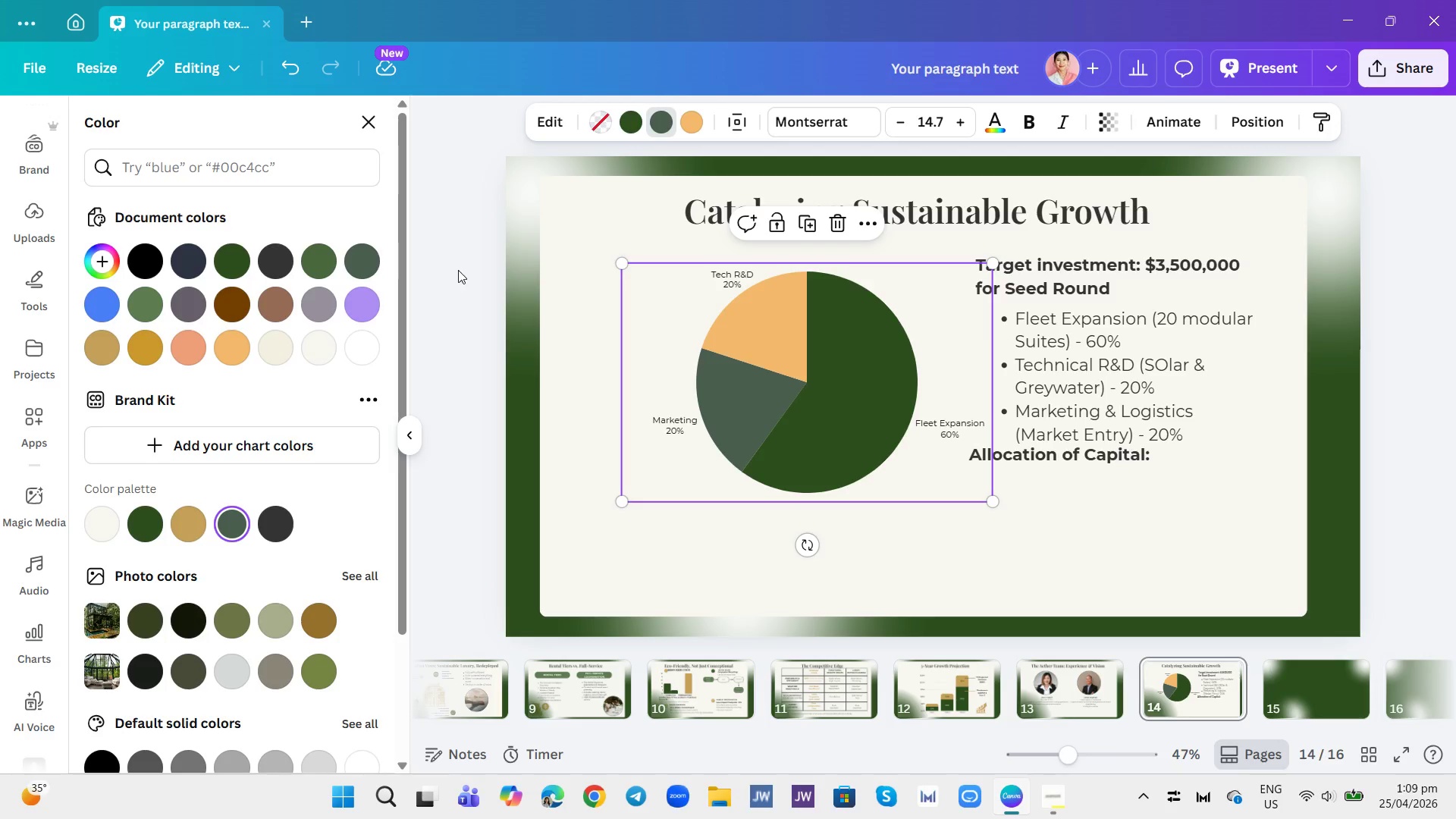 
left_click([684, 125])
 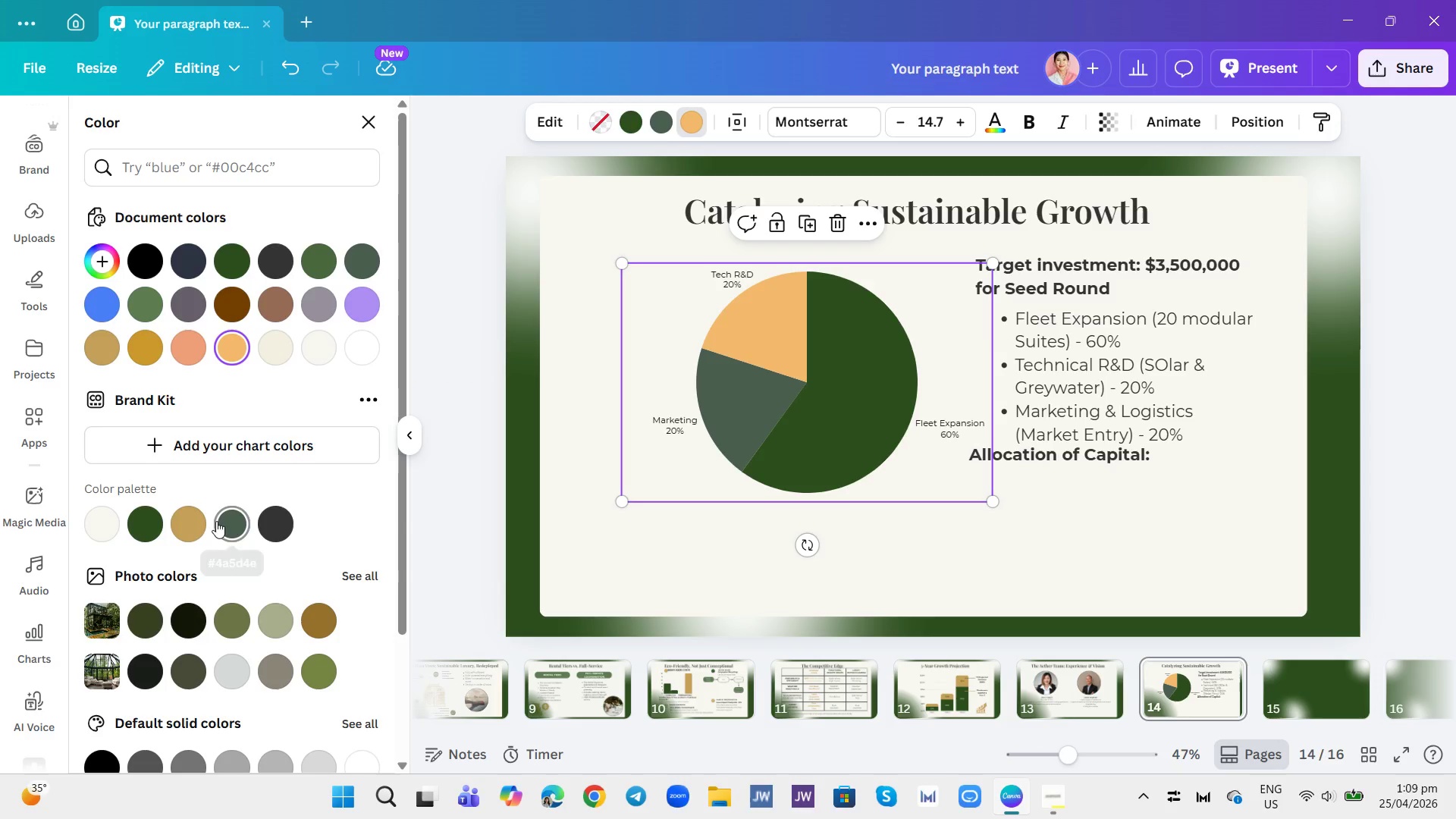 
left_click([194, 526])
 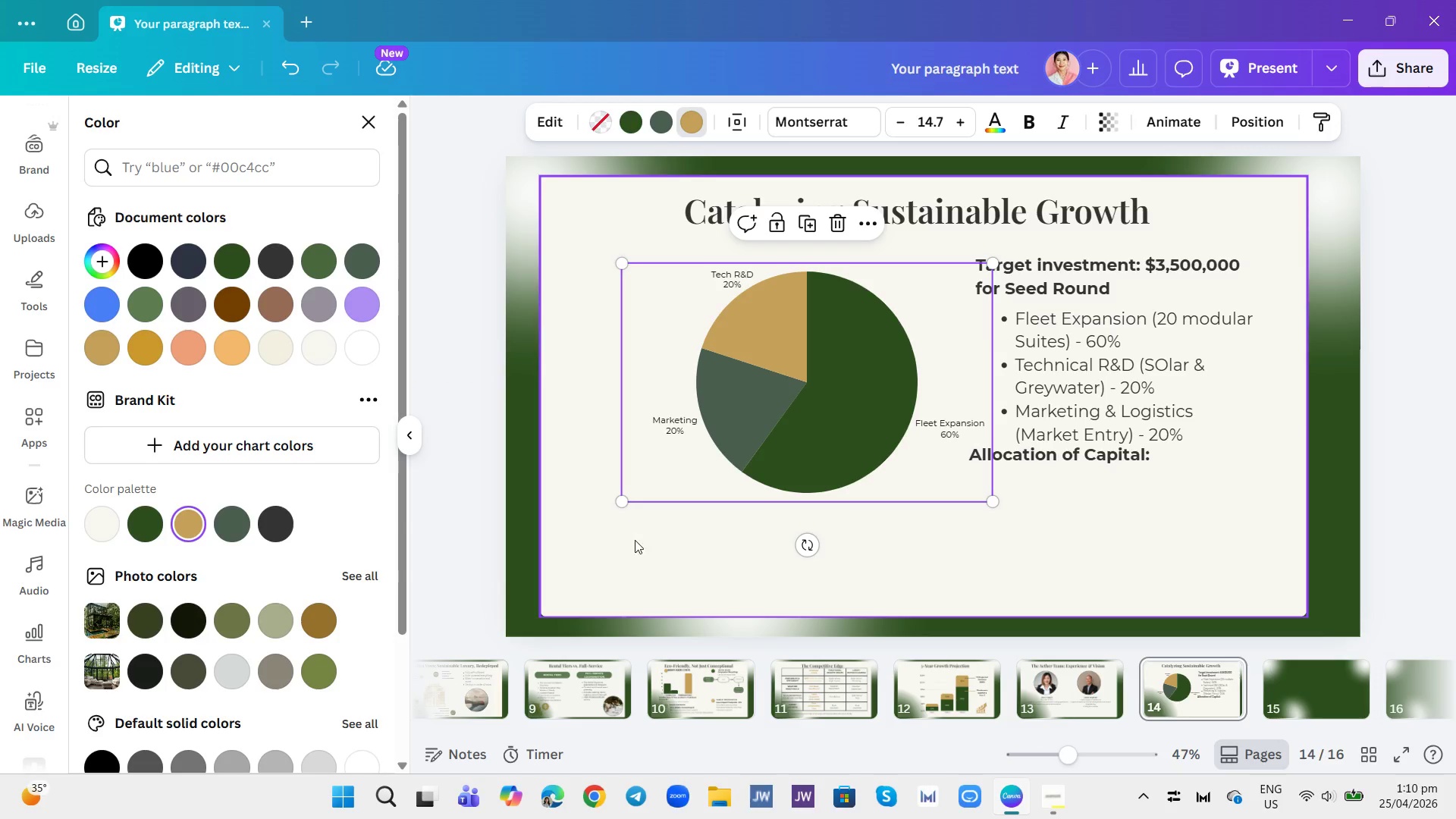 
left_click([907, 551])
 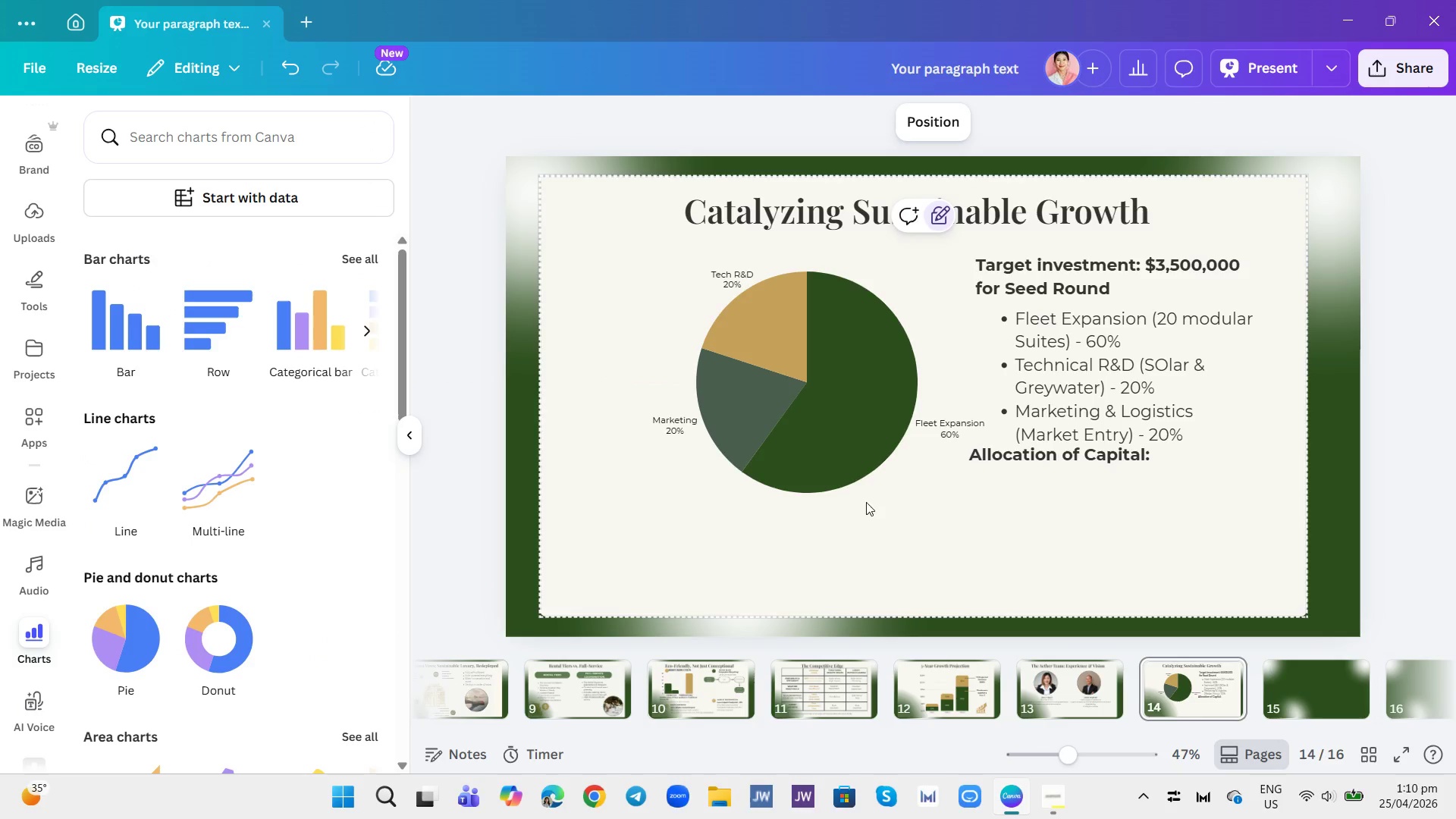 
left_click([841, 428])
 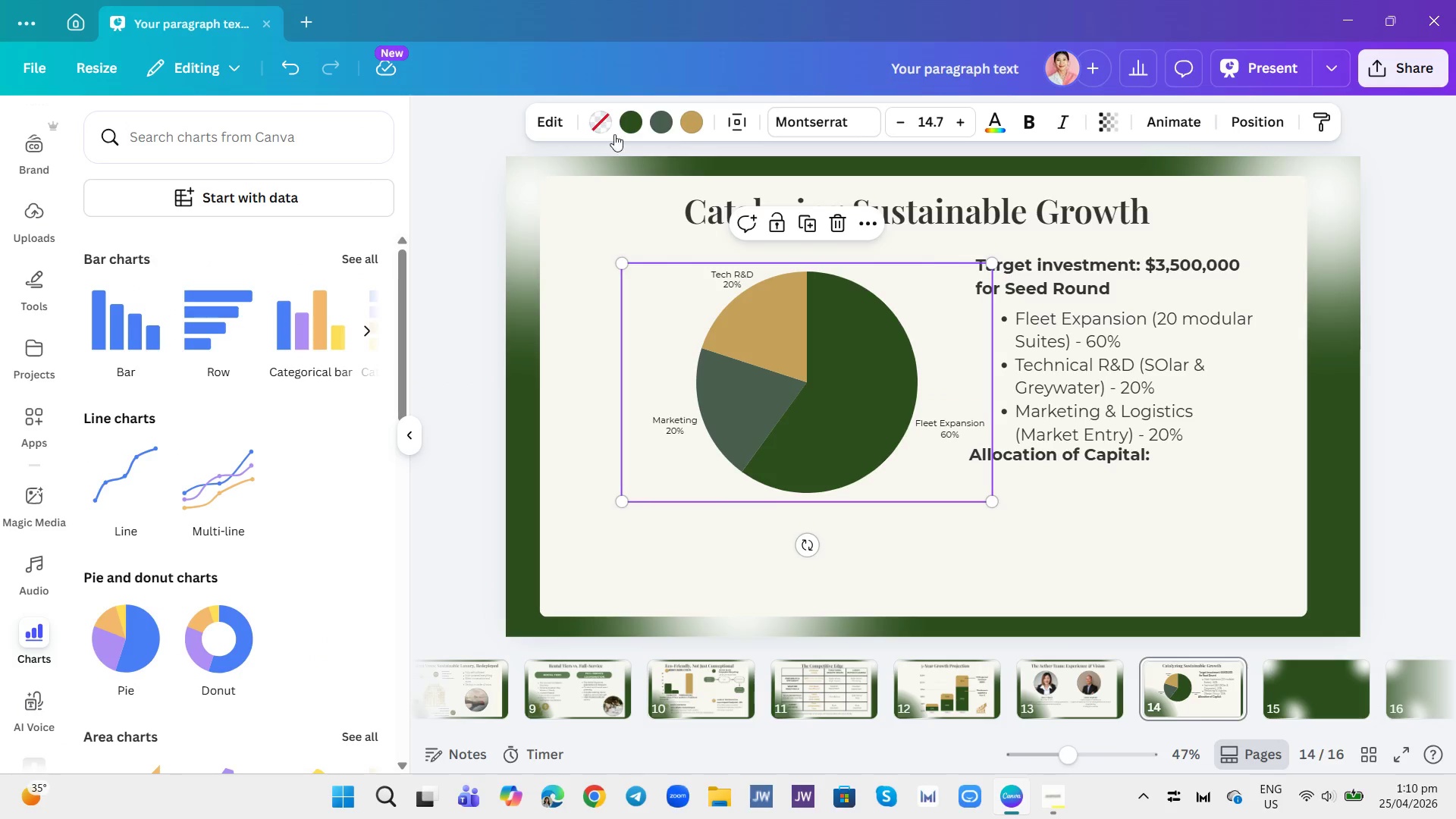 
left_click([557, 118])
 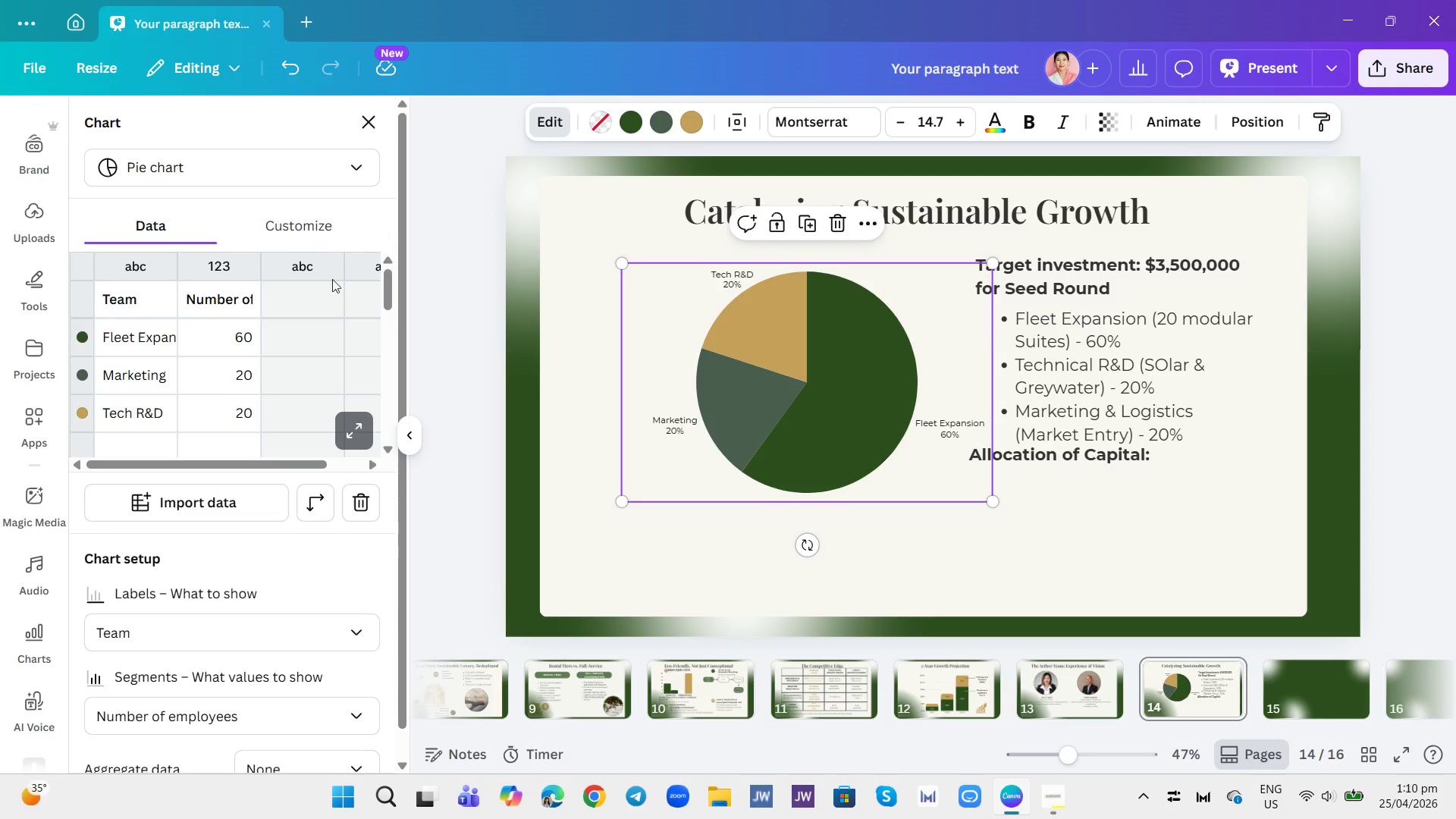 
left_click([269, 229])
 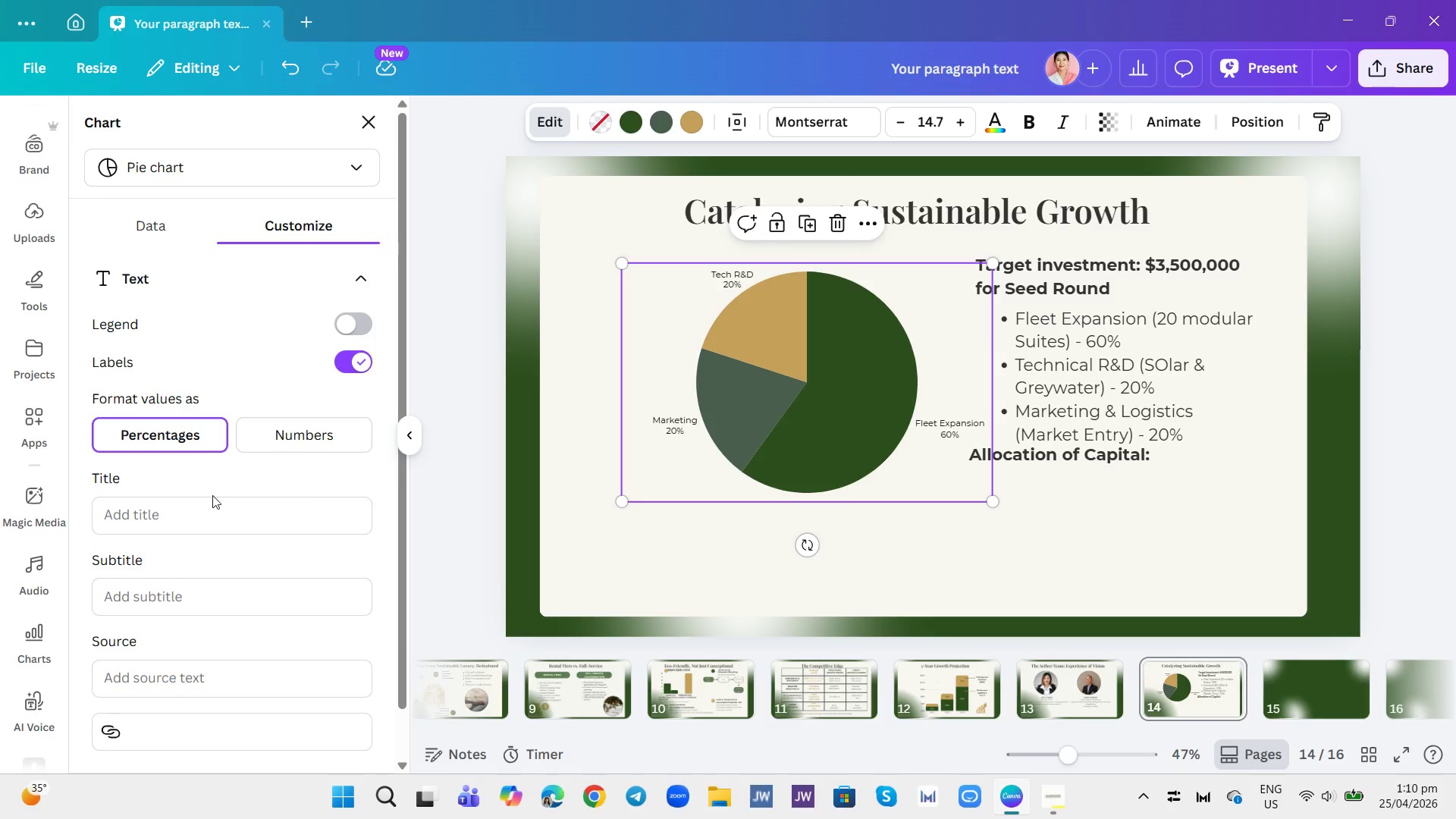 
left_click([218, 522])
 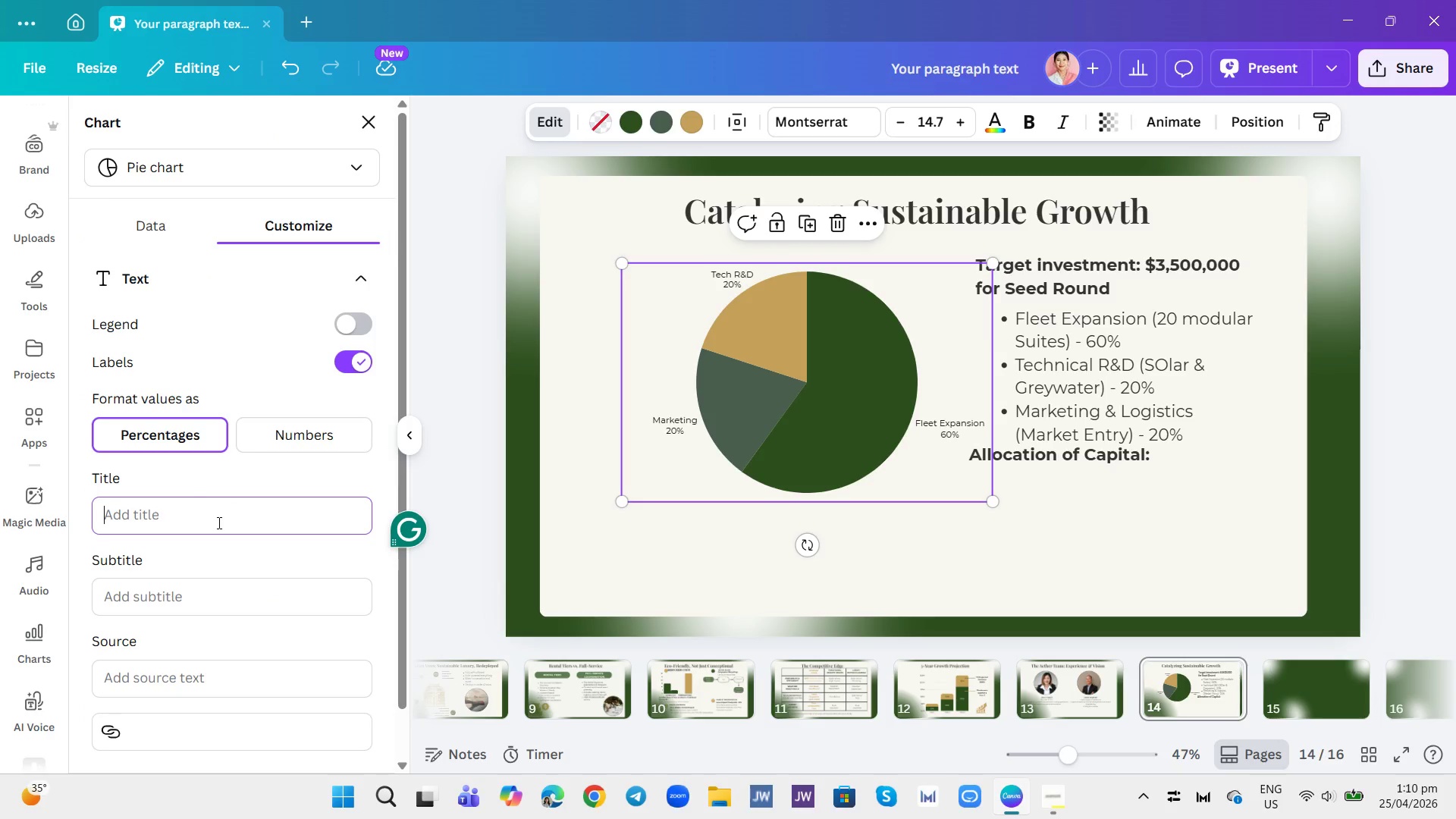 
type(use of capital )
key(Backspace)
type(: $3.5M )
key(Backspace)
key(Backspace)
 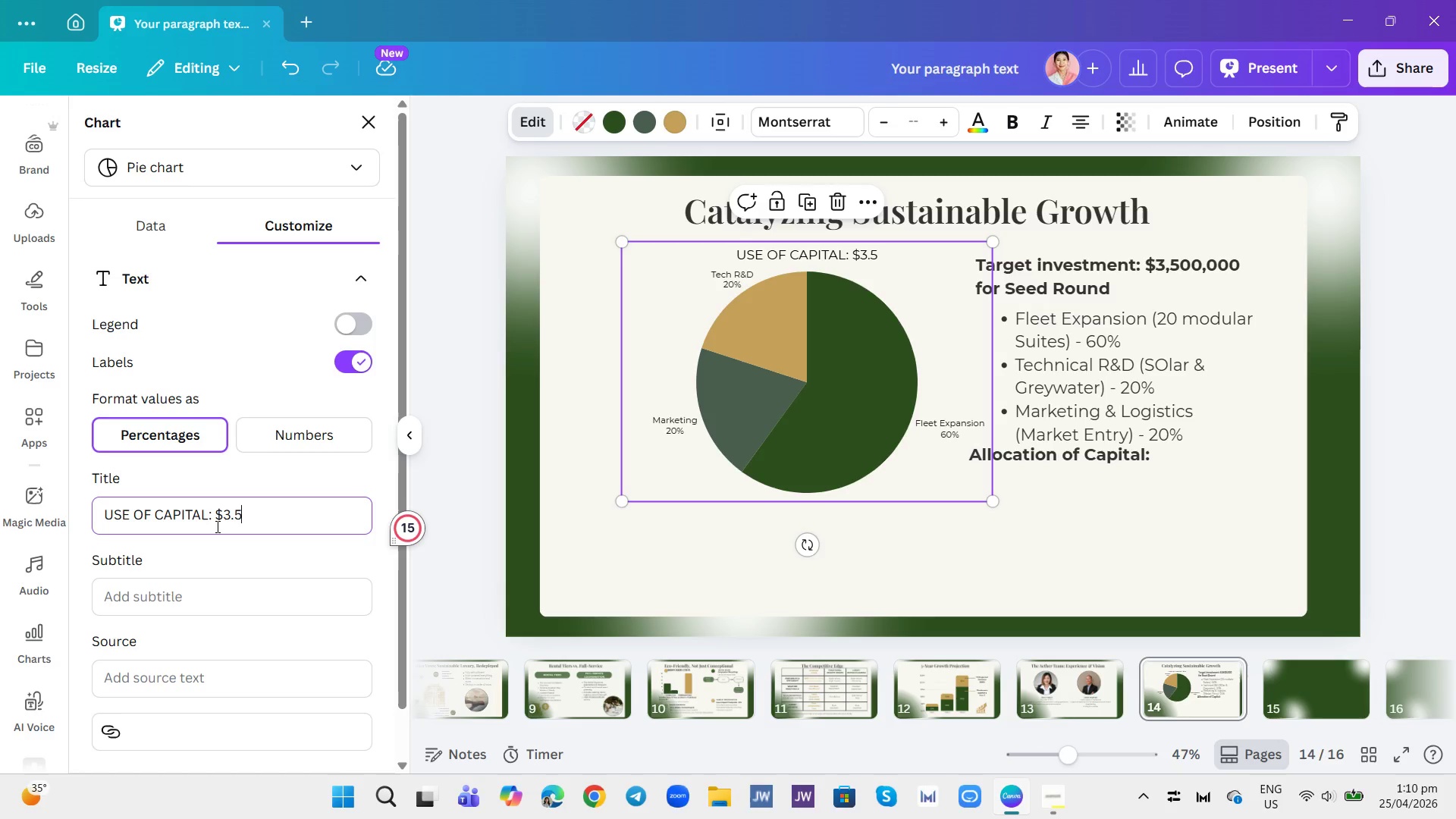 
type(m total)
 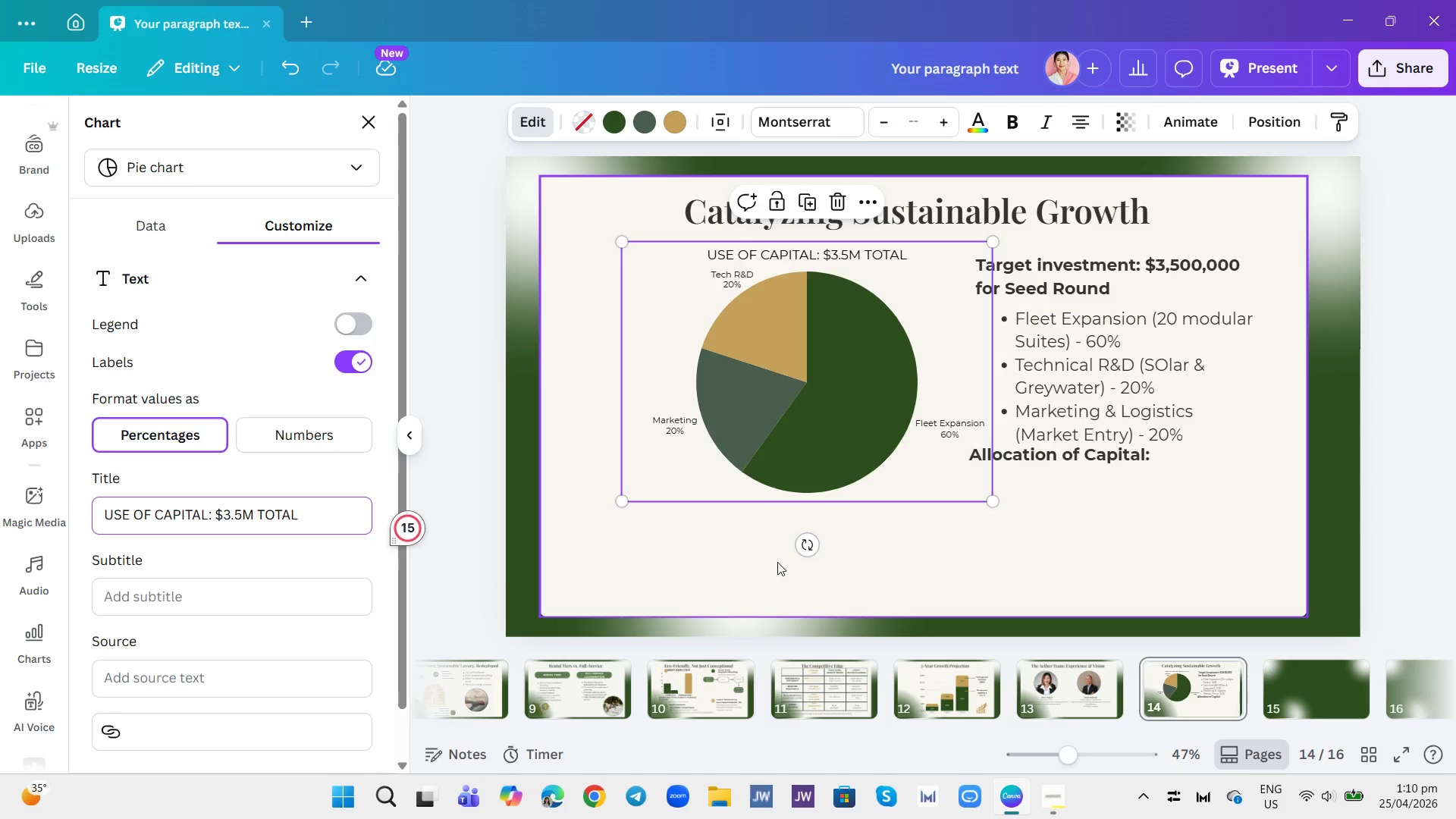 
left_click_drag(start_coordinate=[825, 416], to_coordinate=[803, 461])
 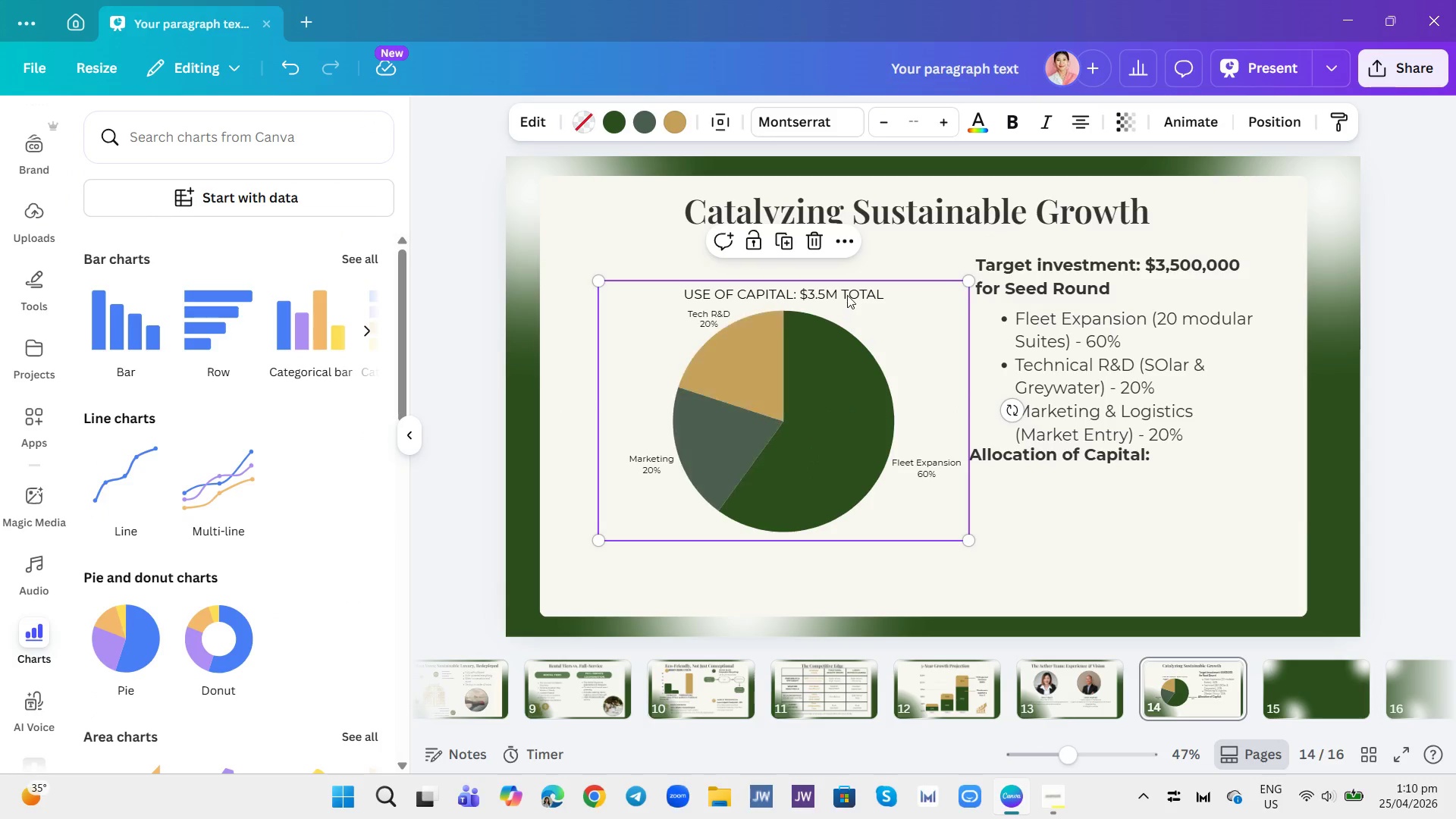 
double_click([847, 295])
 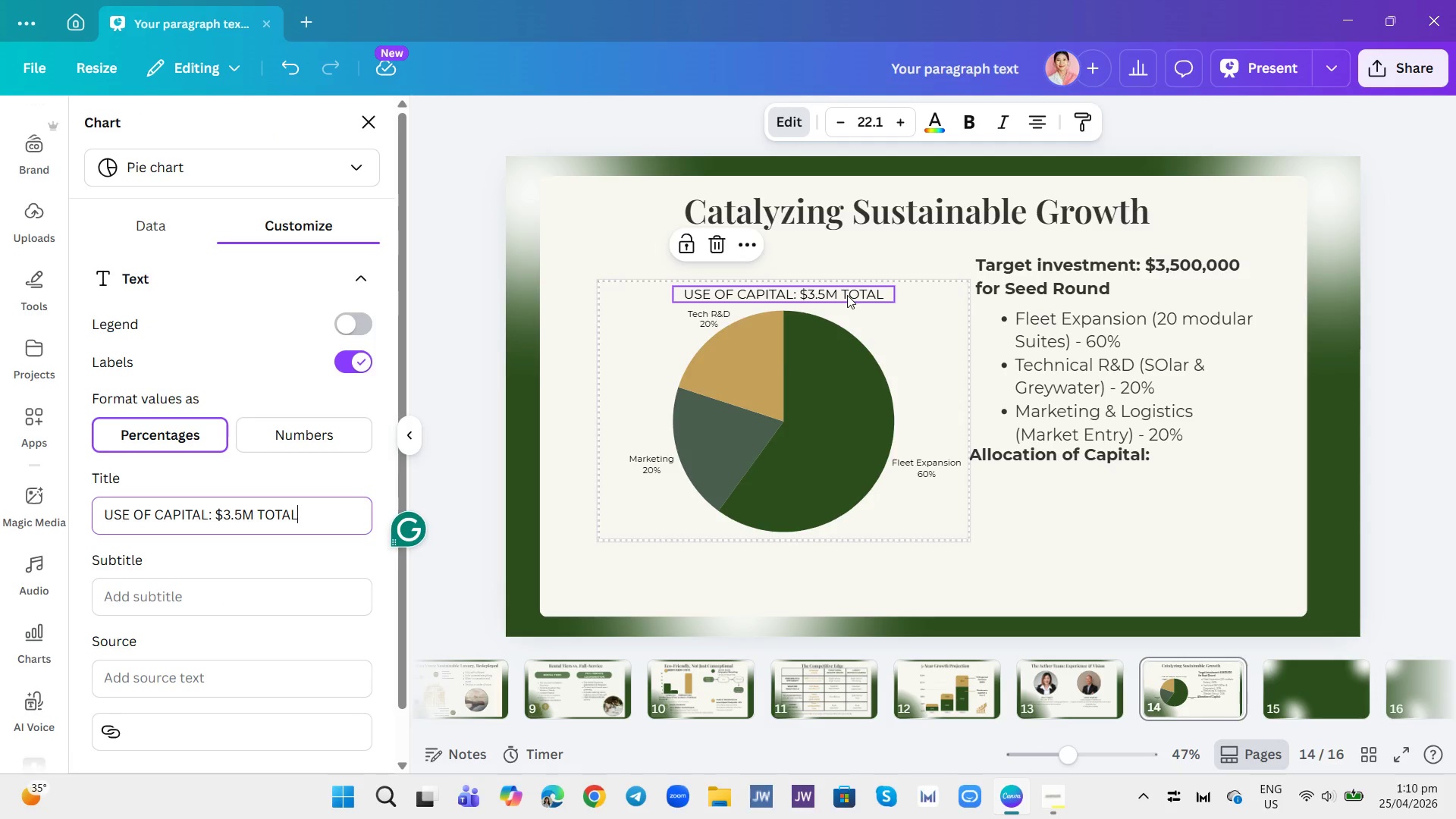 
double_click([848, 295])
 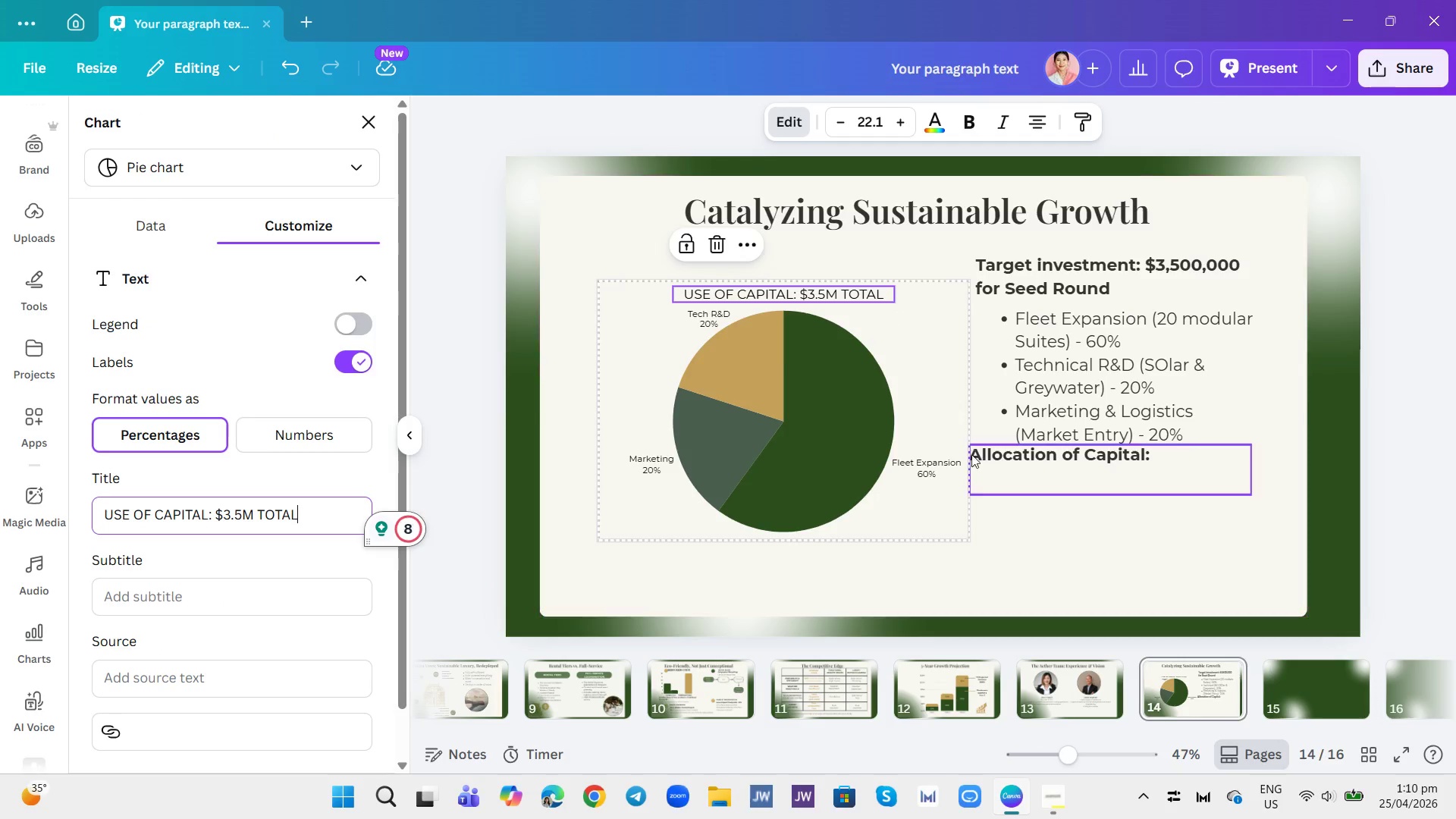 
left_click([1000, 530])
 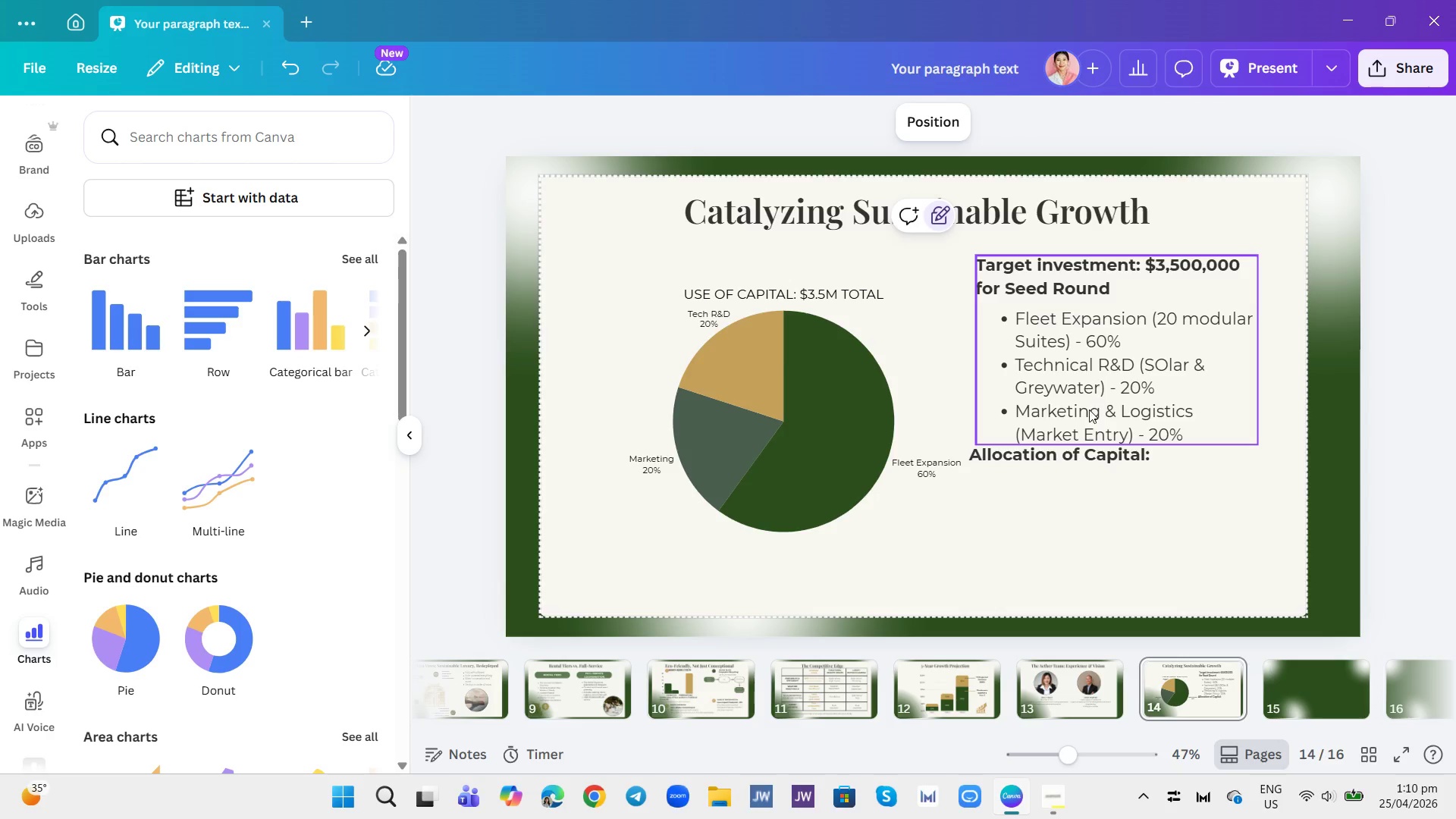 
wait(12.11)
 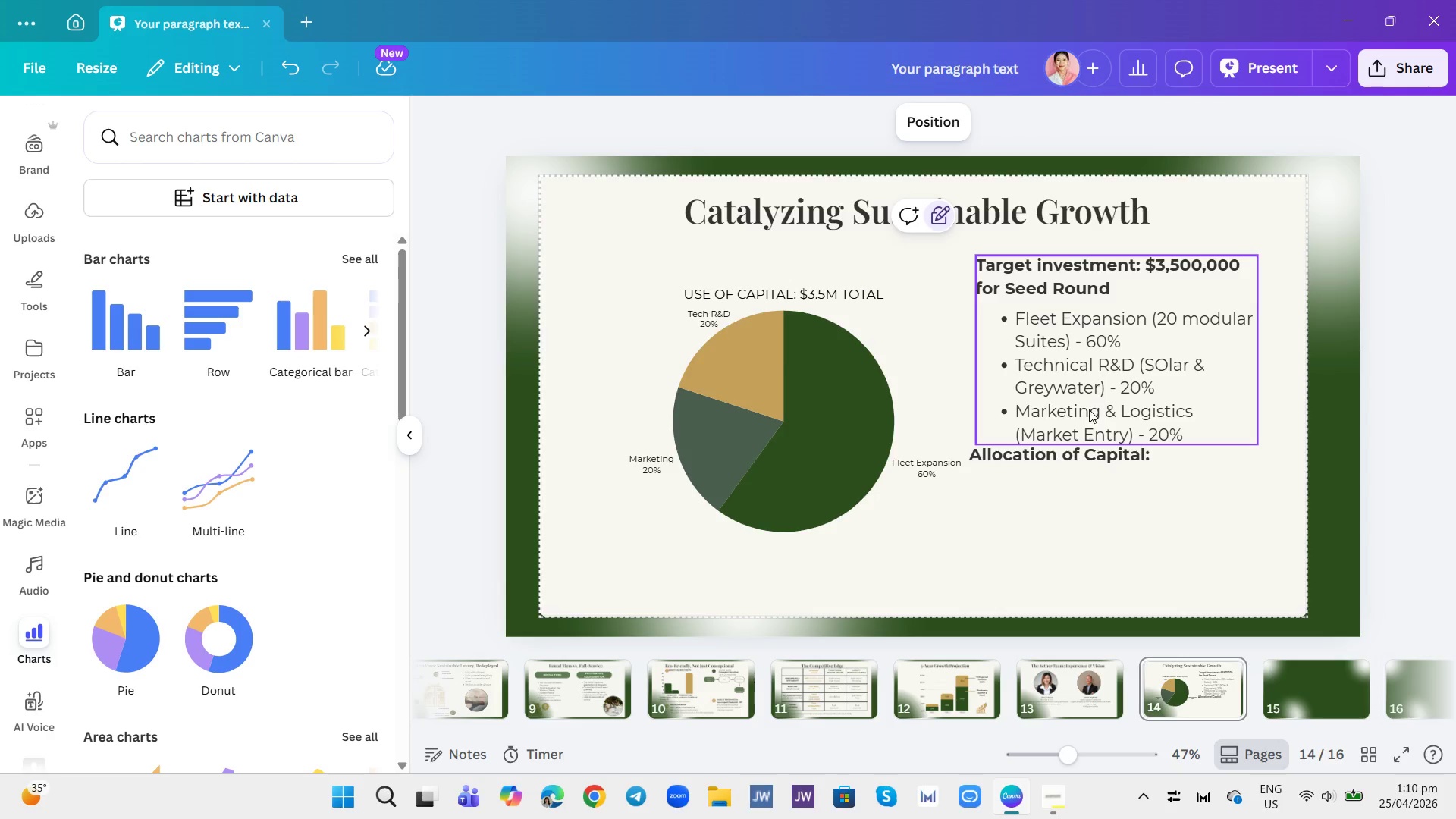 
double_click([1168, 369])
 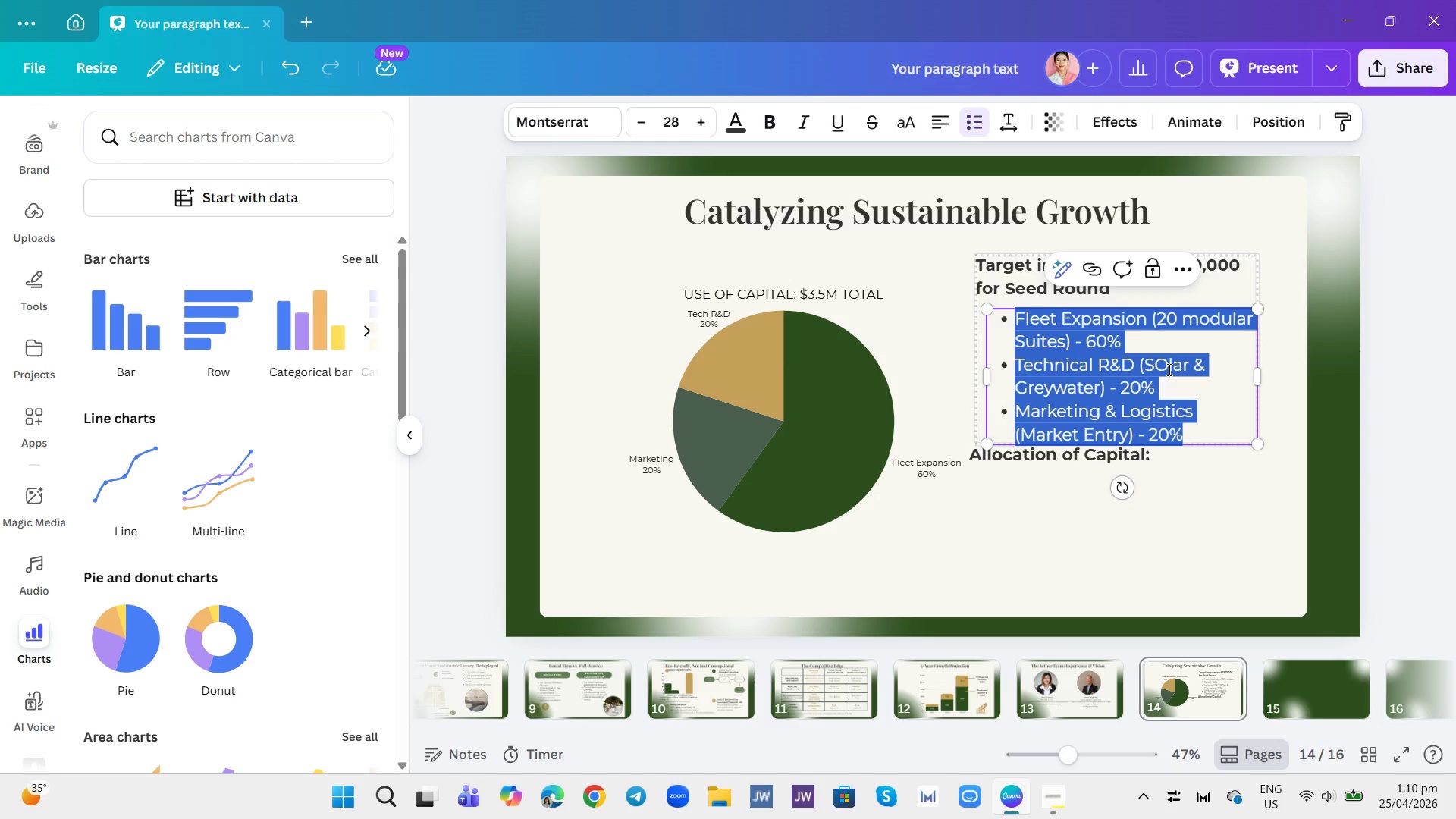 
left_click([1168, 369])
 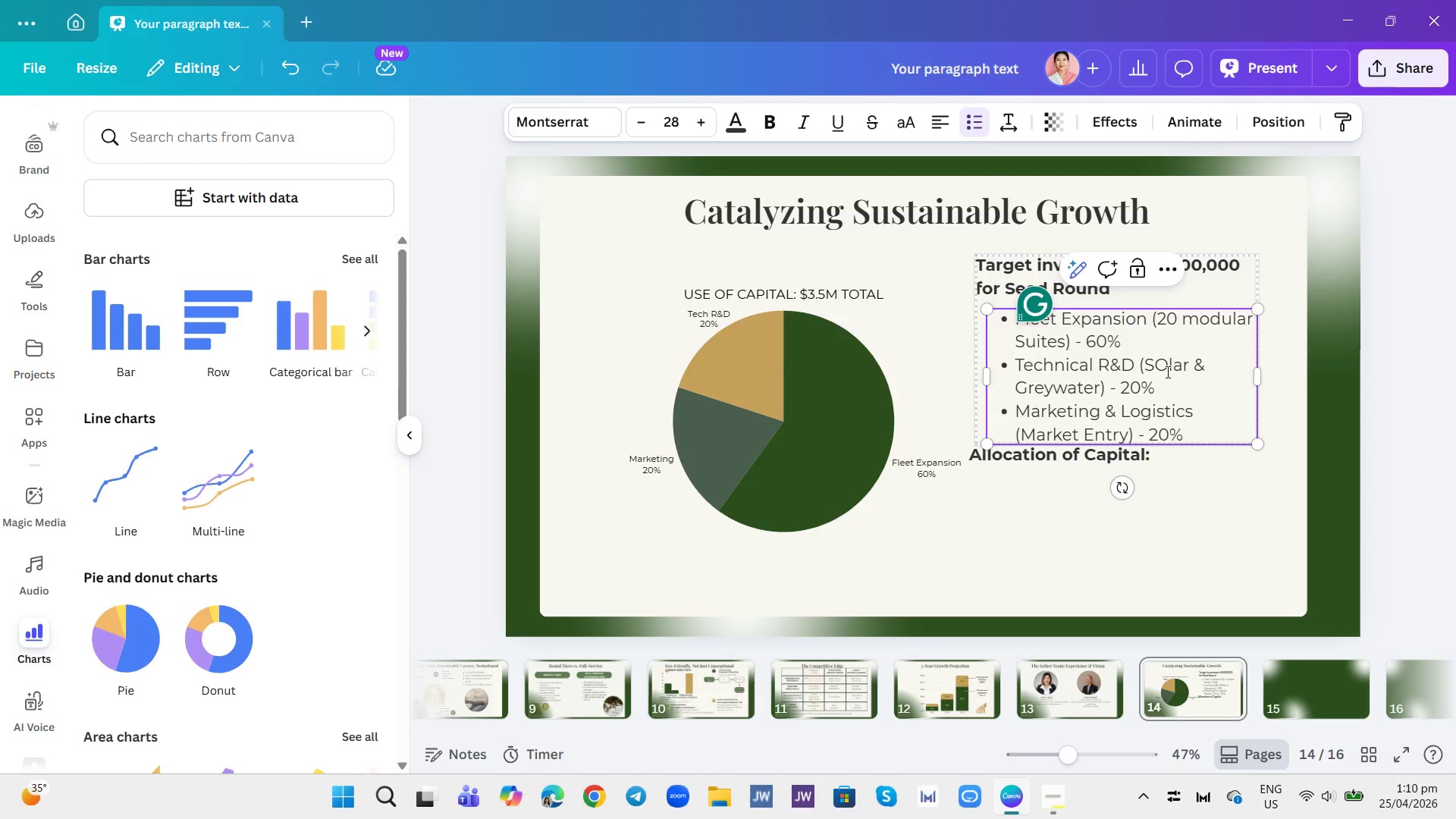 
key(Backspace)
 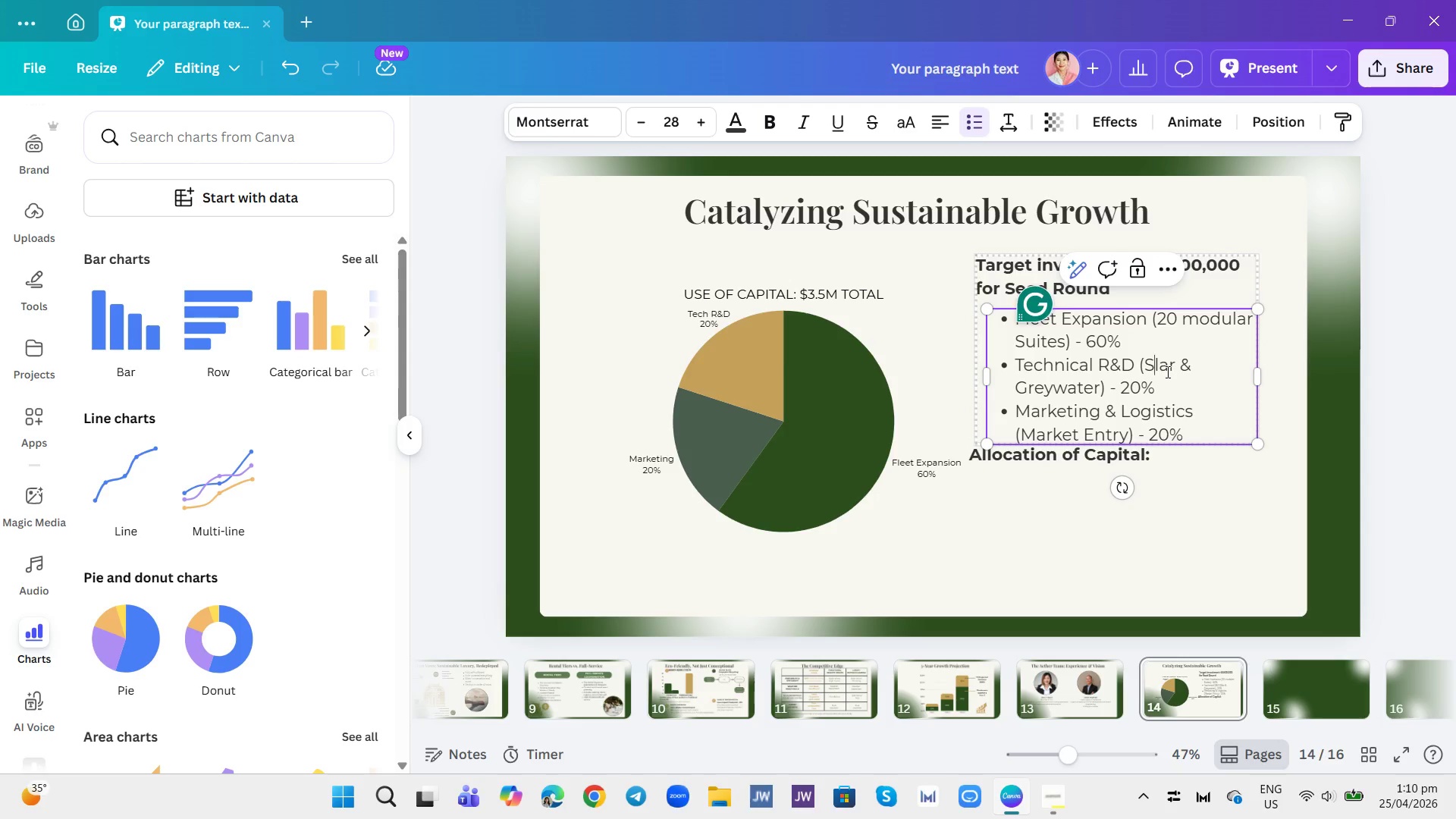 
key(O)
 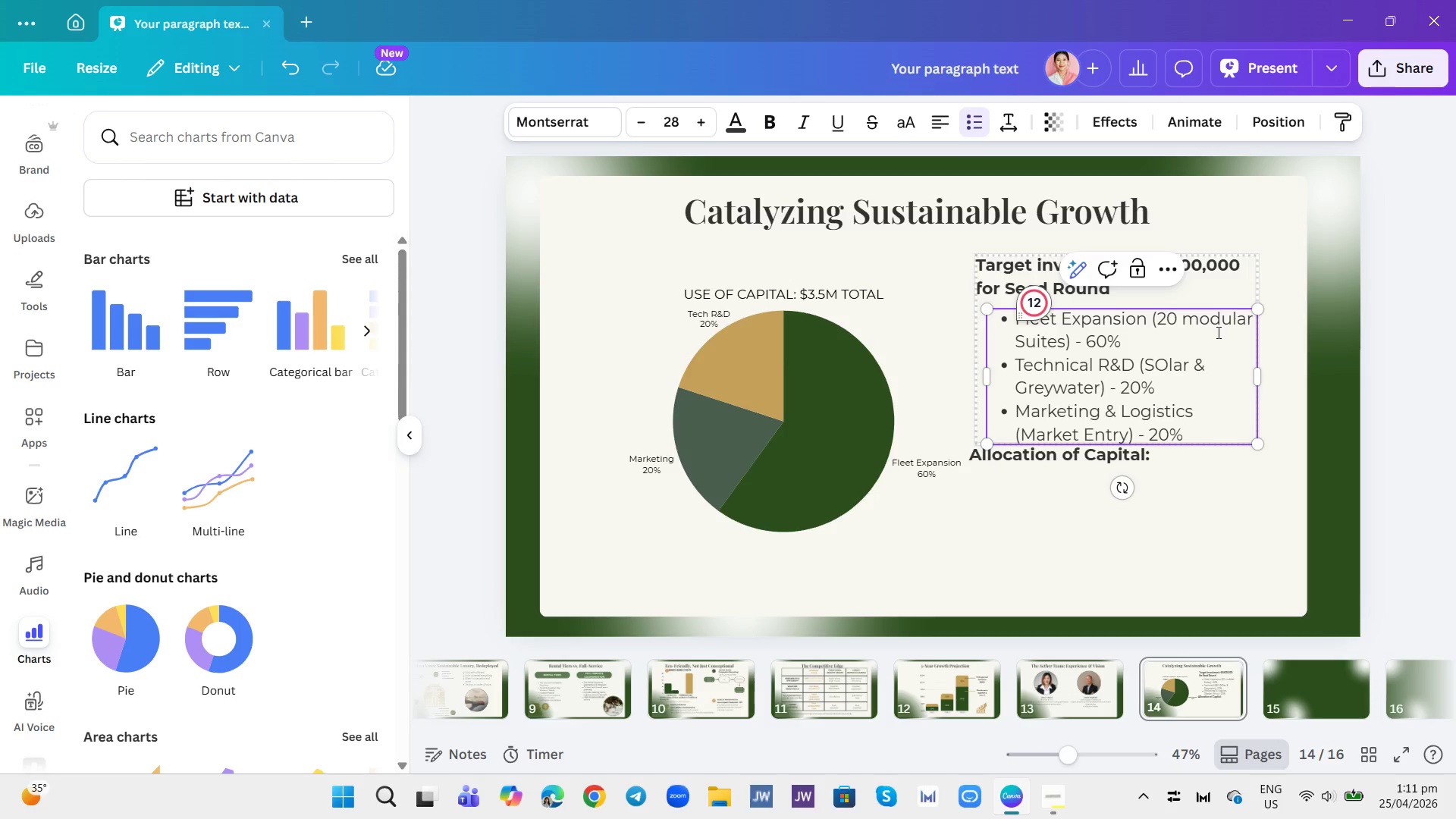 
wait(6.98)
 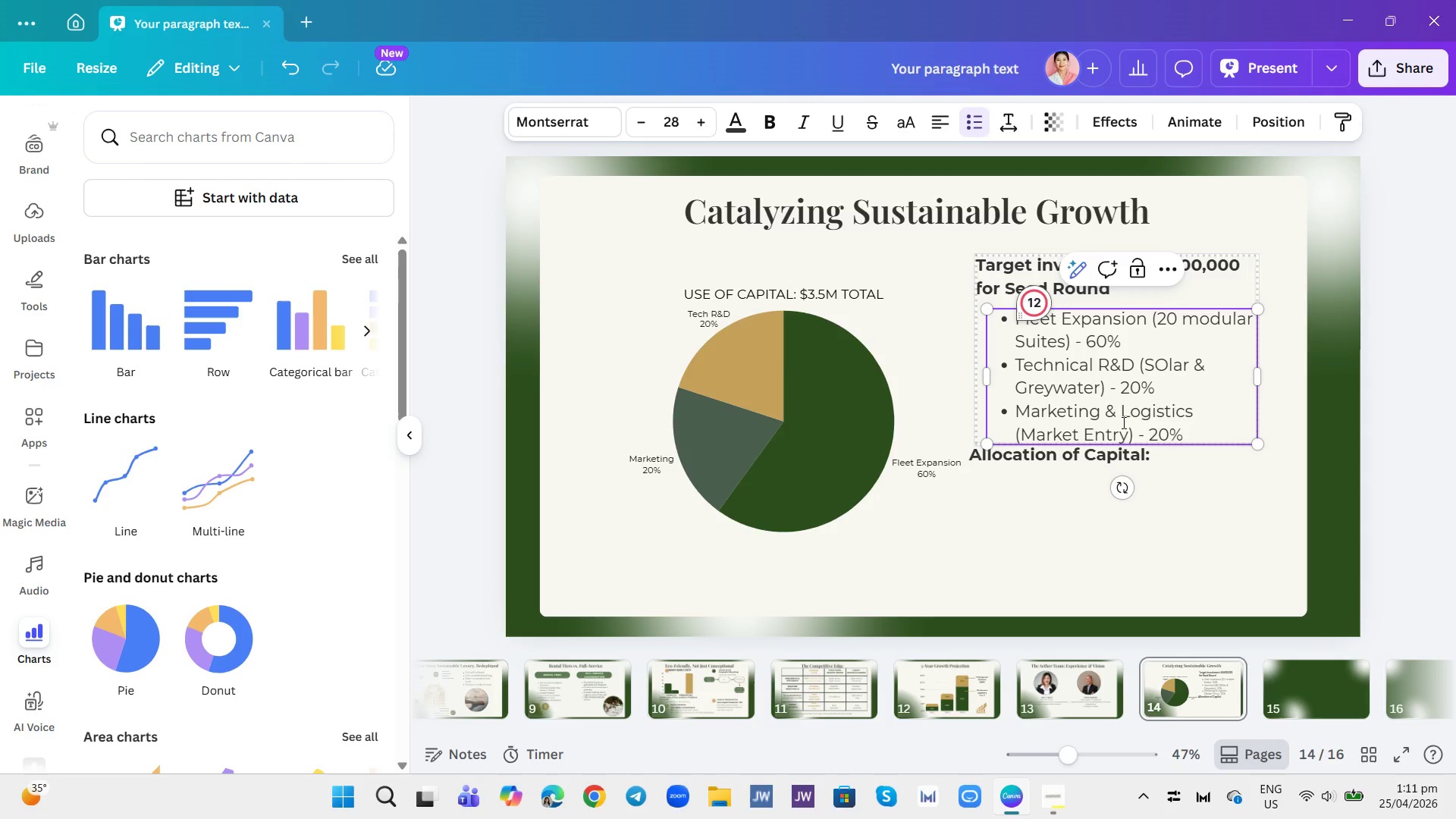 
left_click([1213, 499])
 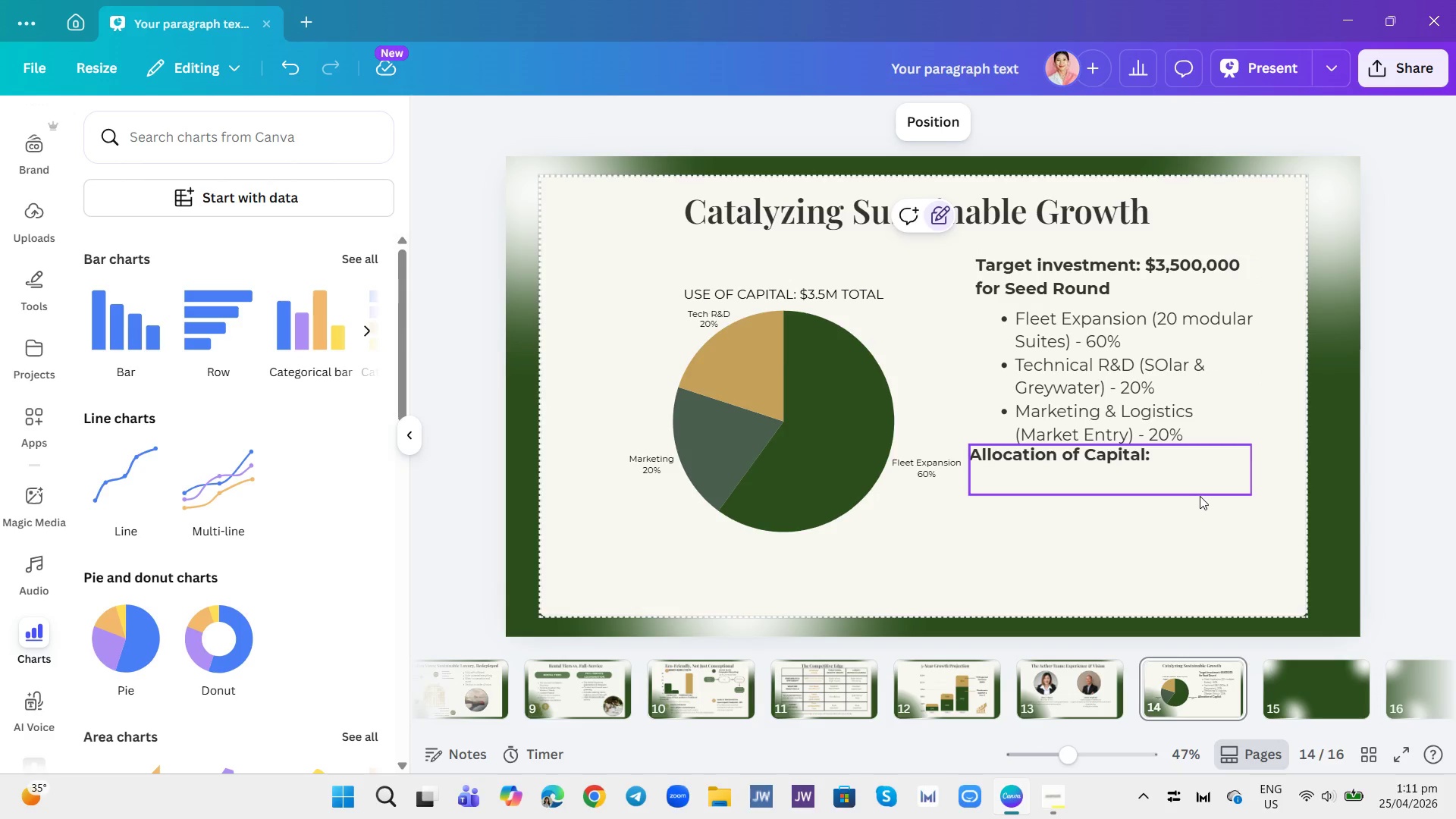 
wait(5.2)
 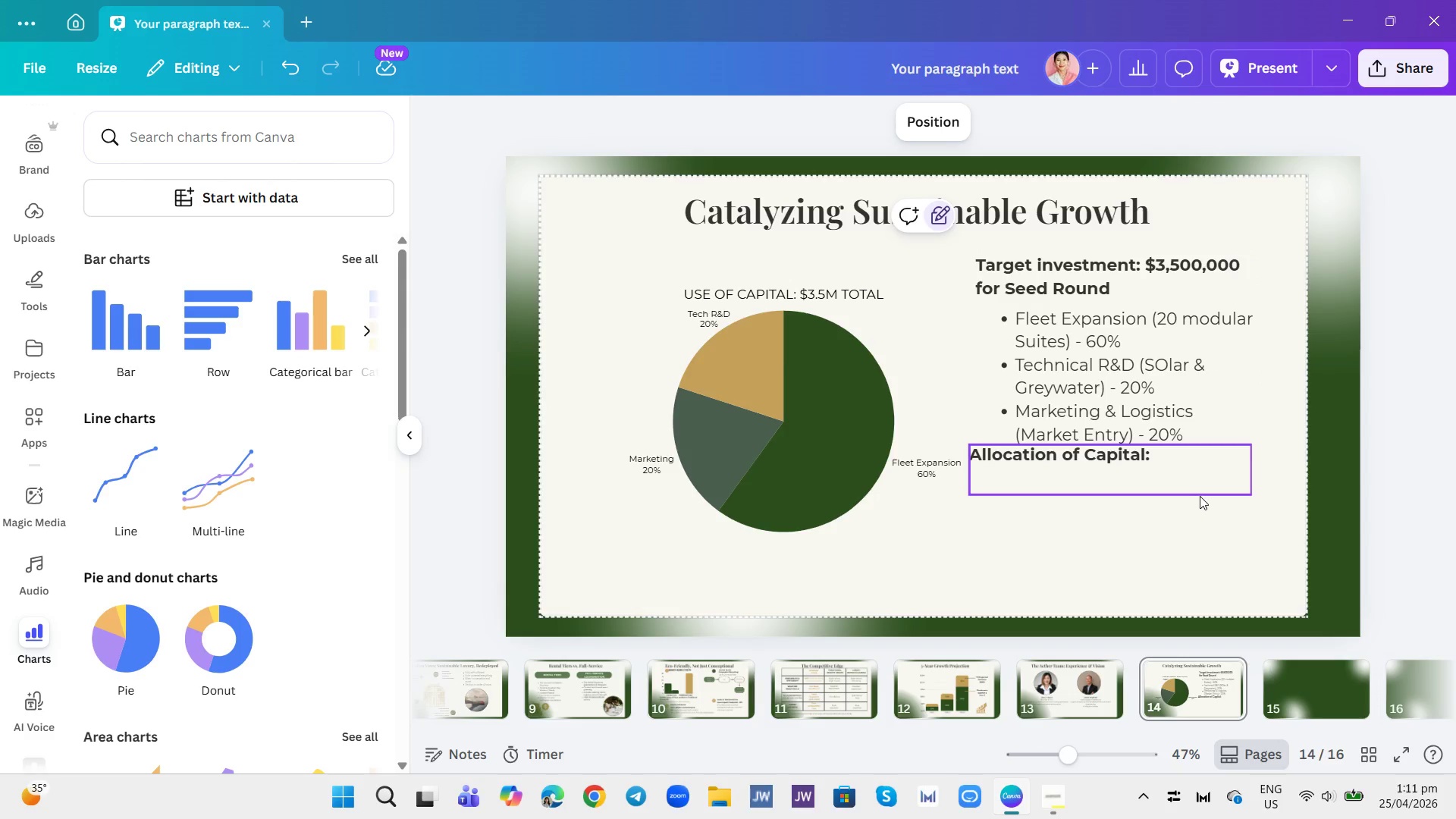 
left_click_drag(start_coordinate=[1106, 481], to_coordinate=[1114, 499])
 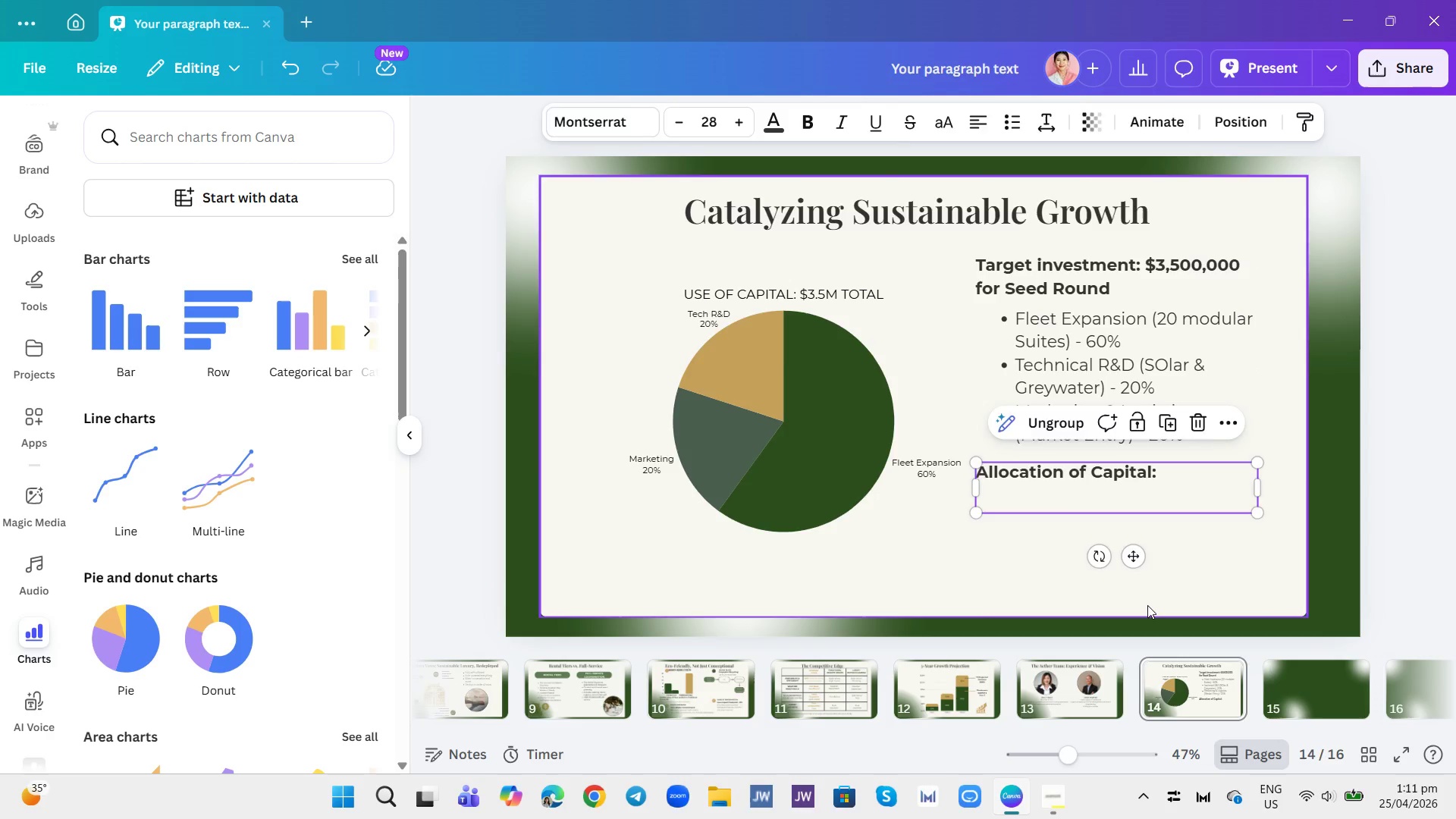 
left_click([1147, 605])
 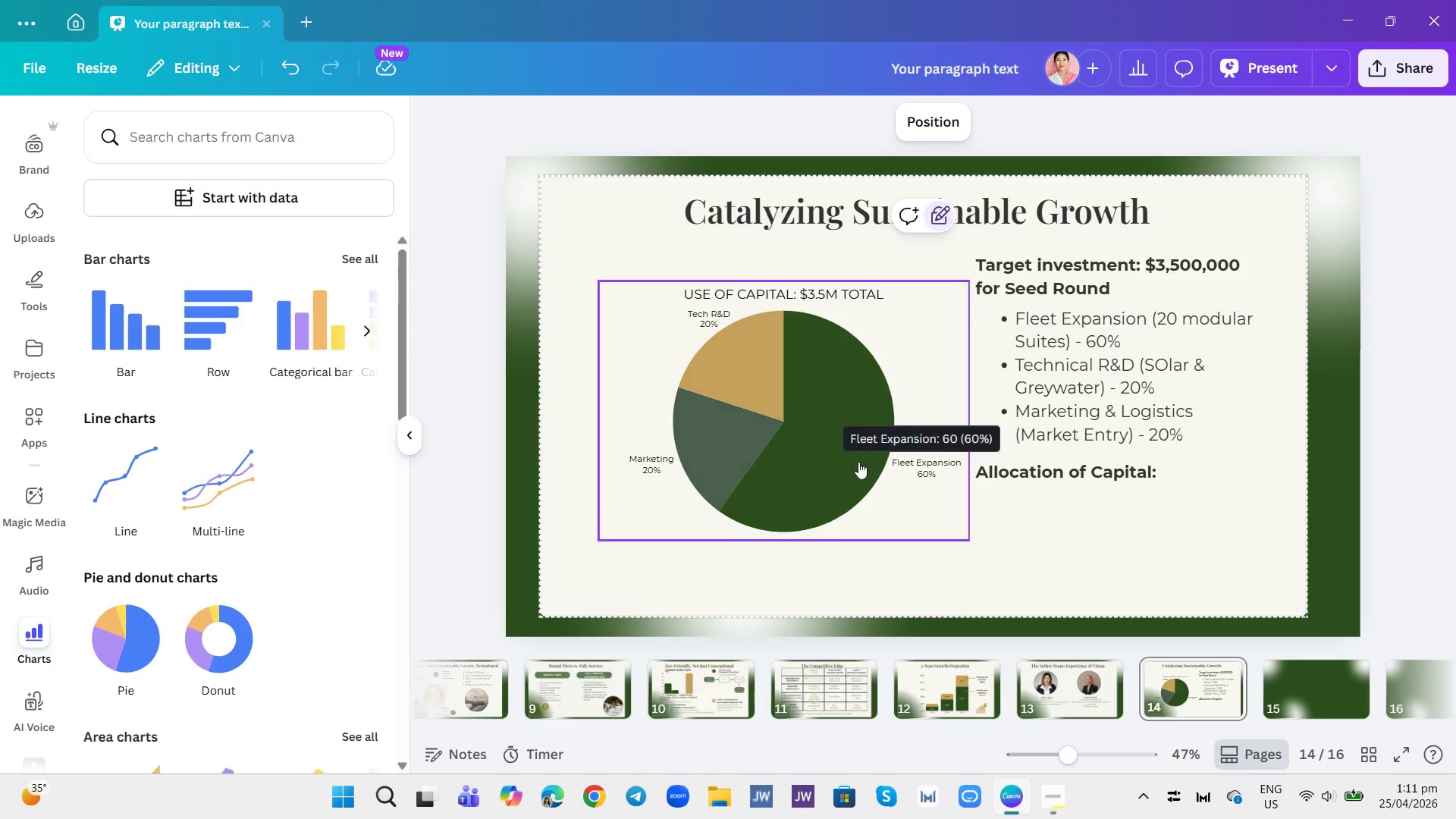 
left_click_drag(start_coordinate=[855, 457], to_coordinate=[839, 461])
 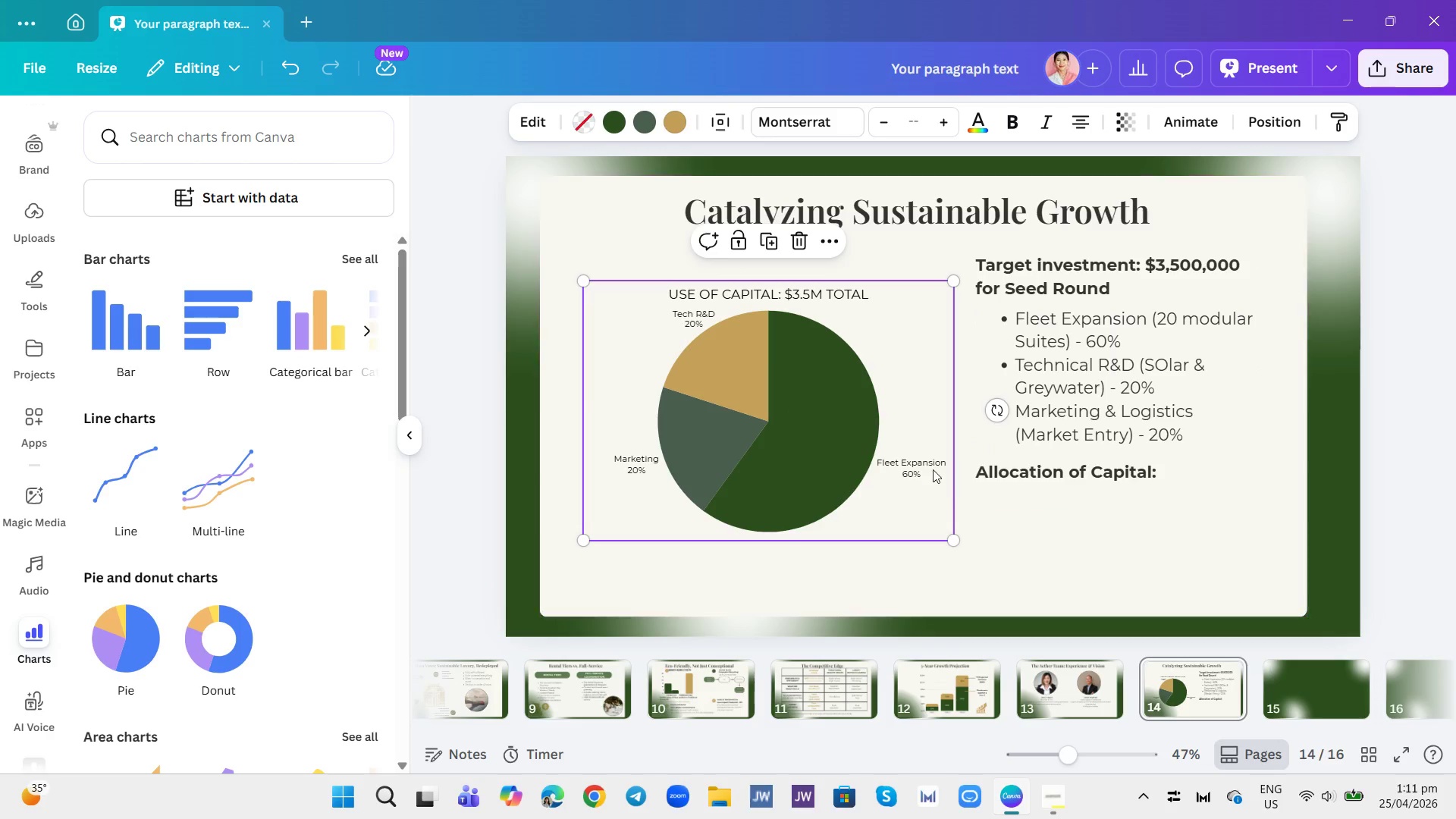 
left_click([921, 463])
 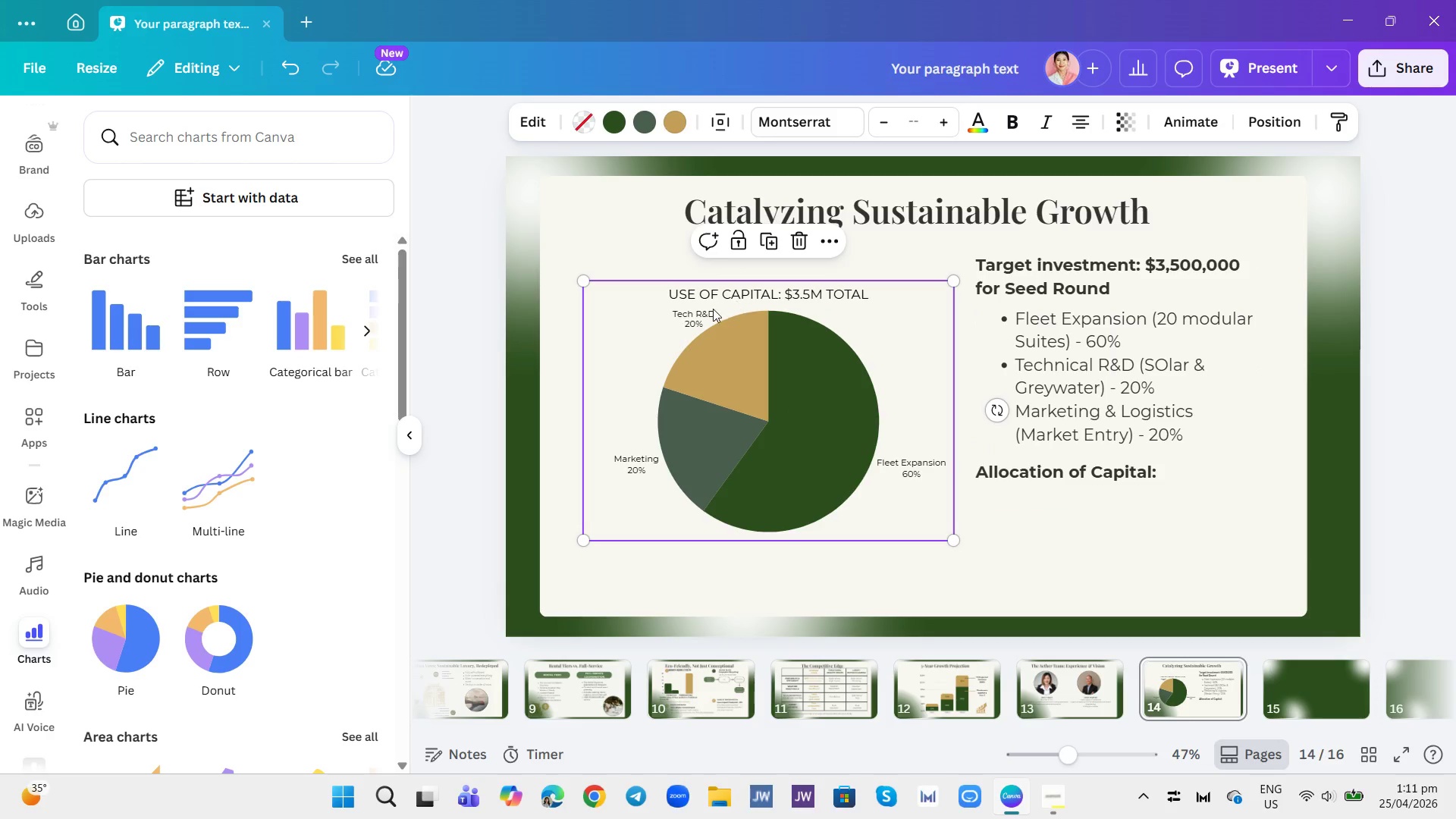 
left_click([704, 315])
 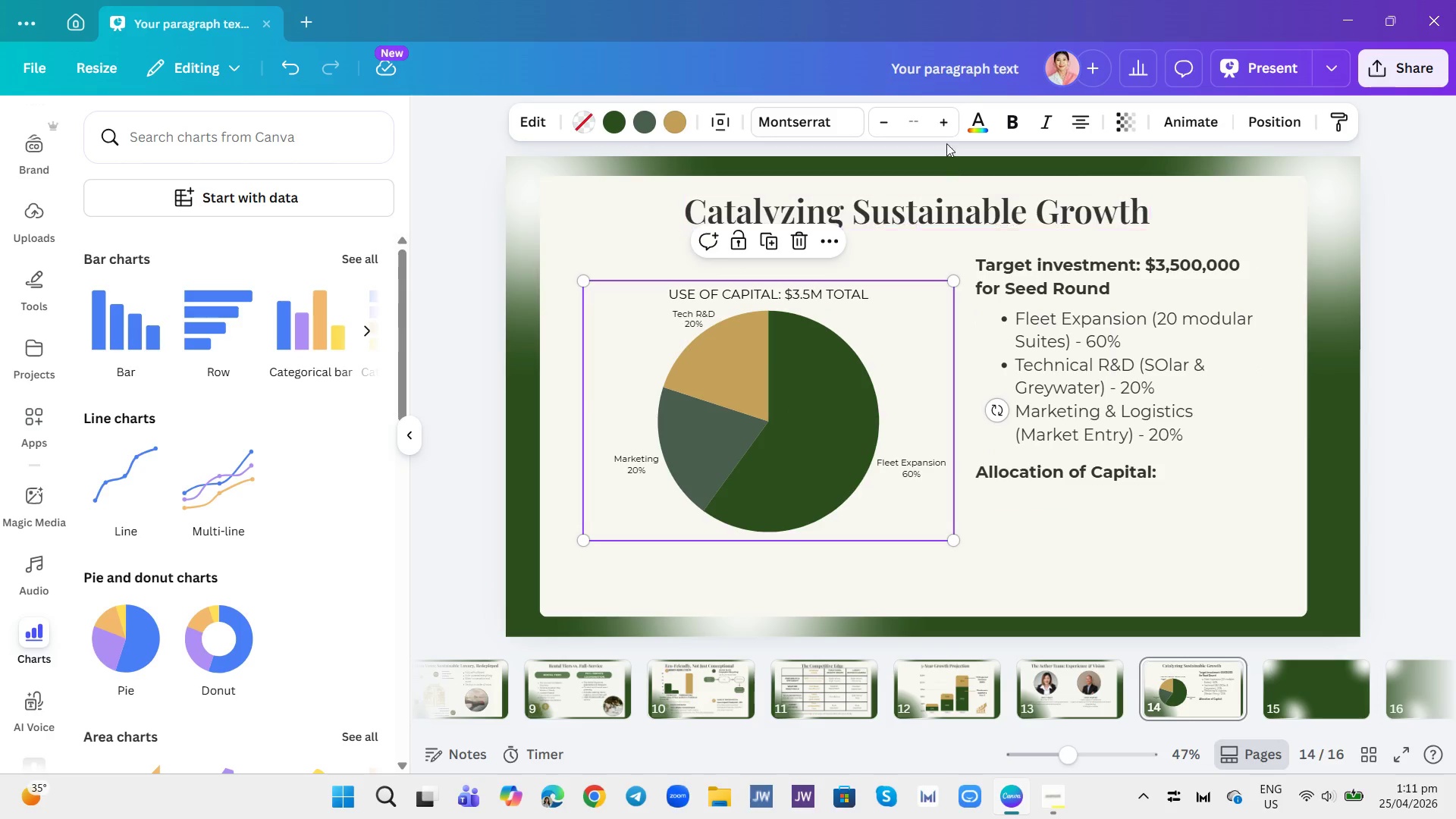 
left_click([902, 124])
 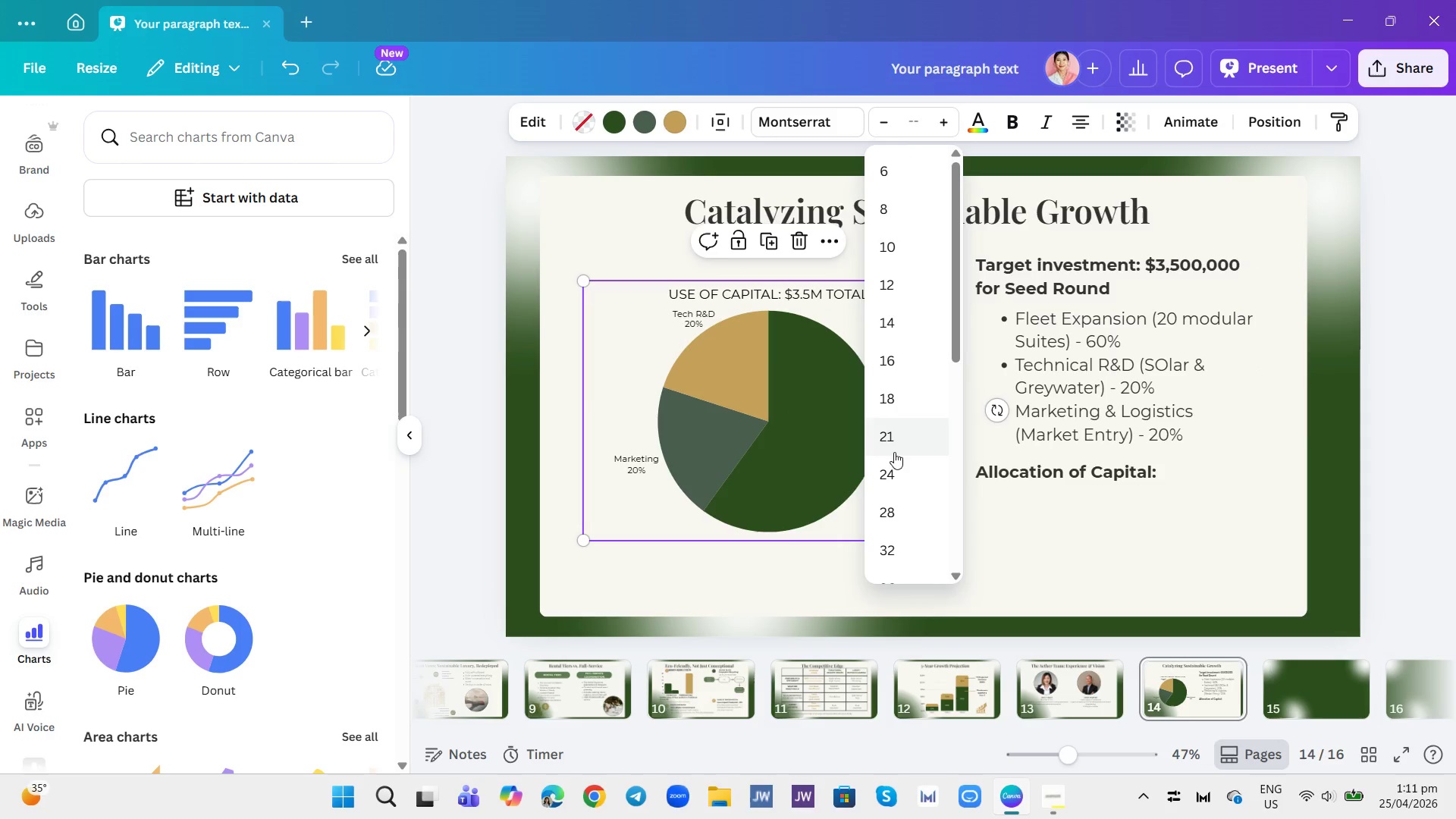 
left_click([888, 437])
 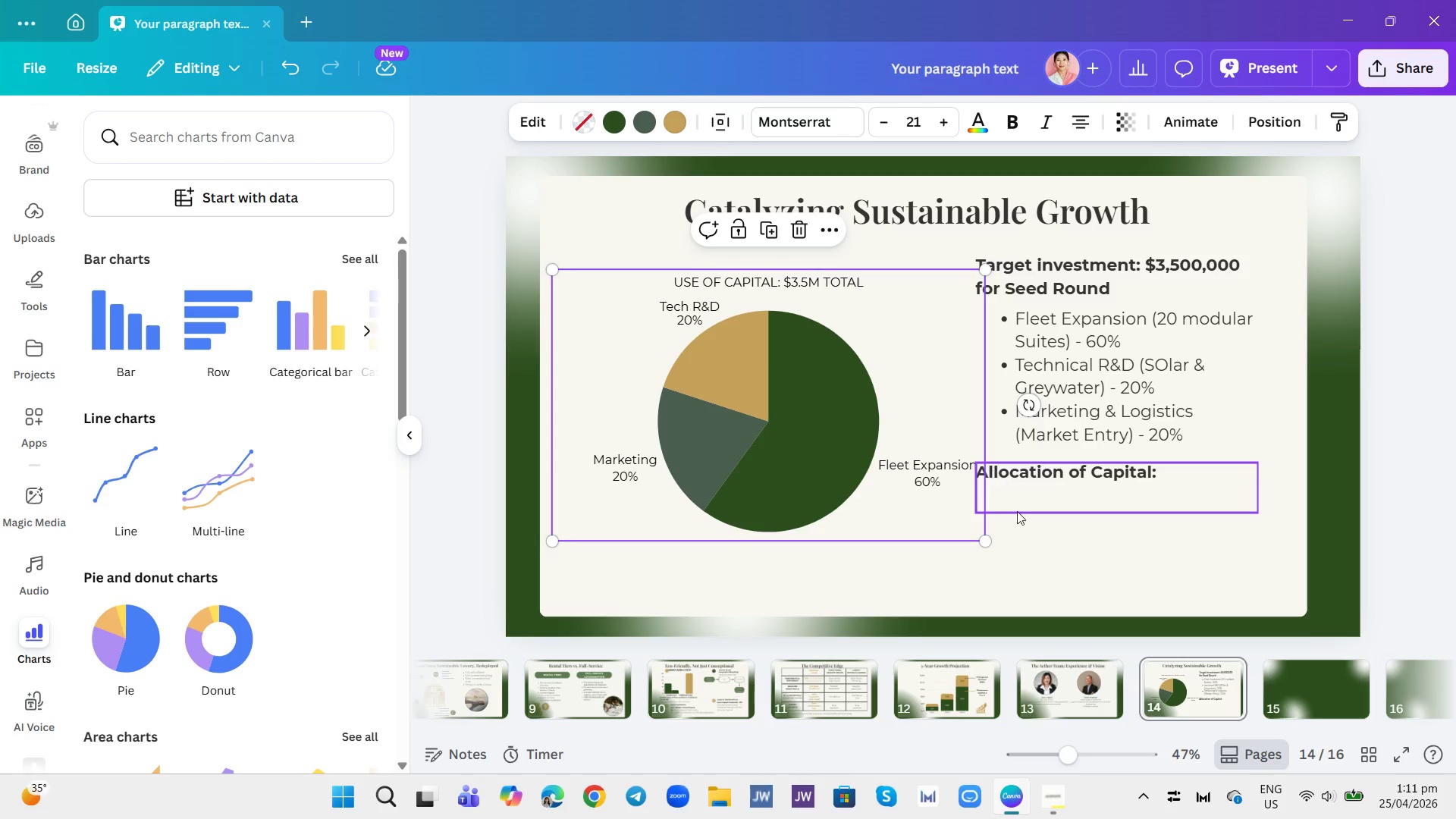 
left_click([1031, 535])
 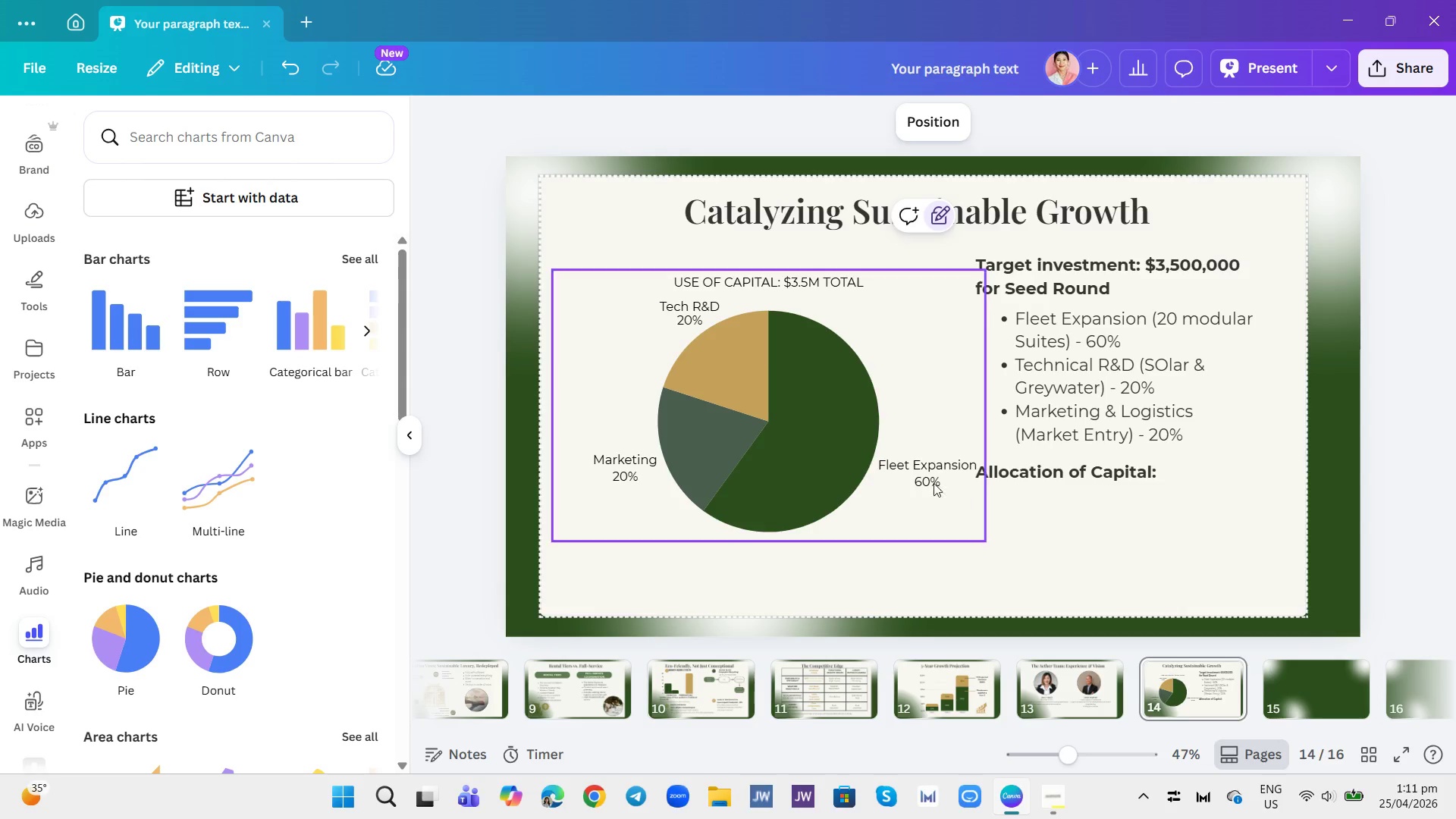 
left_click_drag(start_coordinate=[922, 479], to_coordinate=[902, 469])
 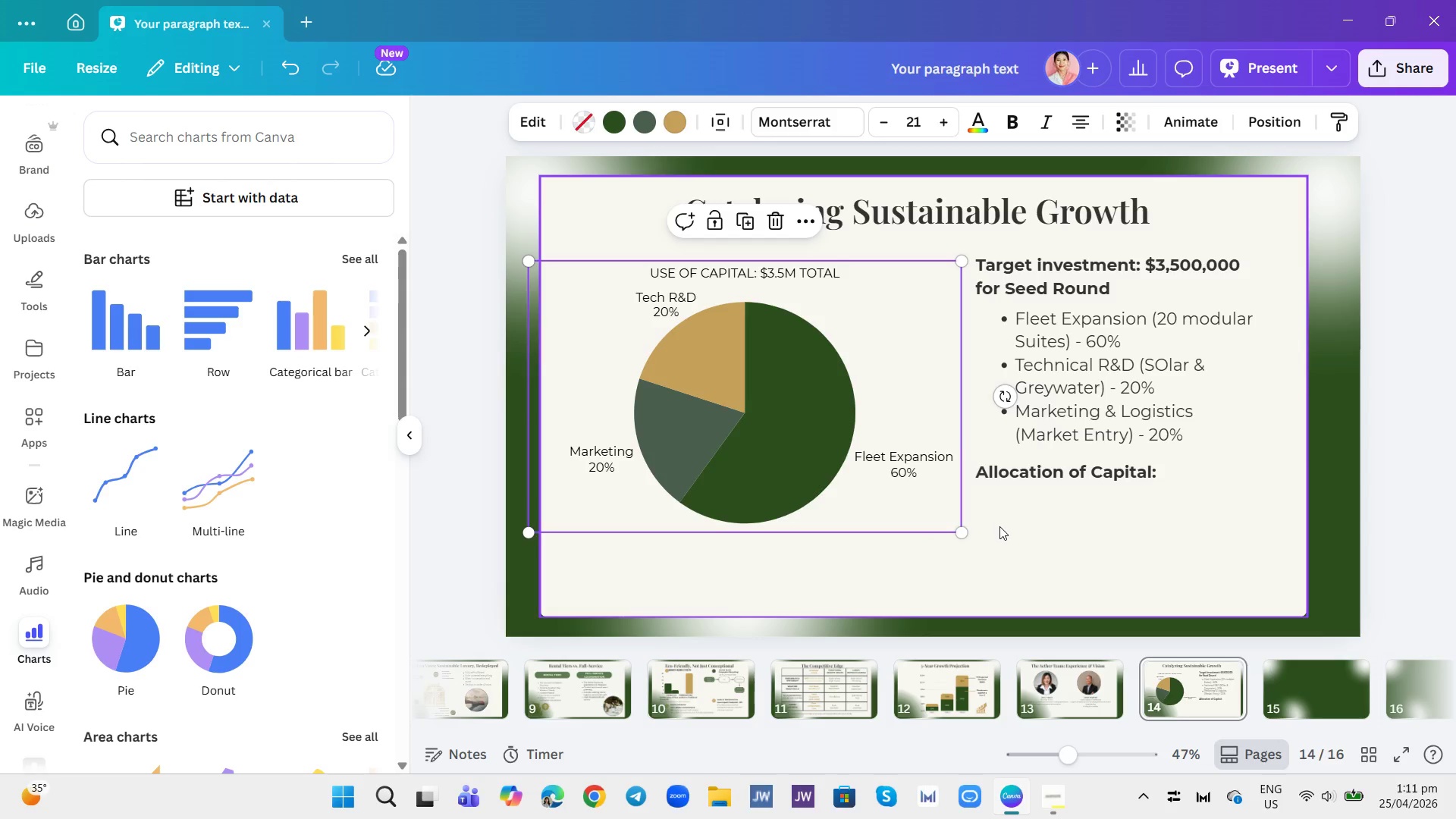 
left_click([999, 543])
 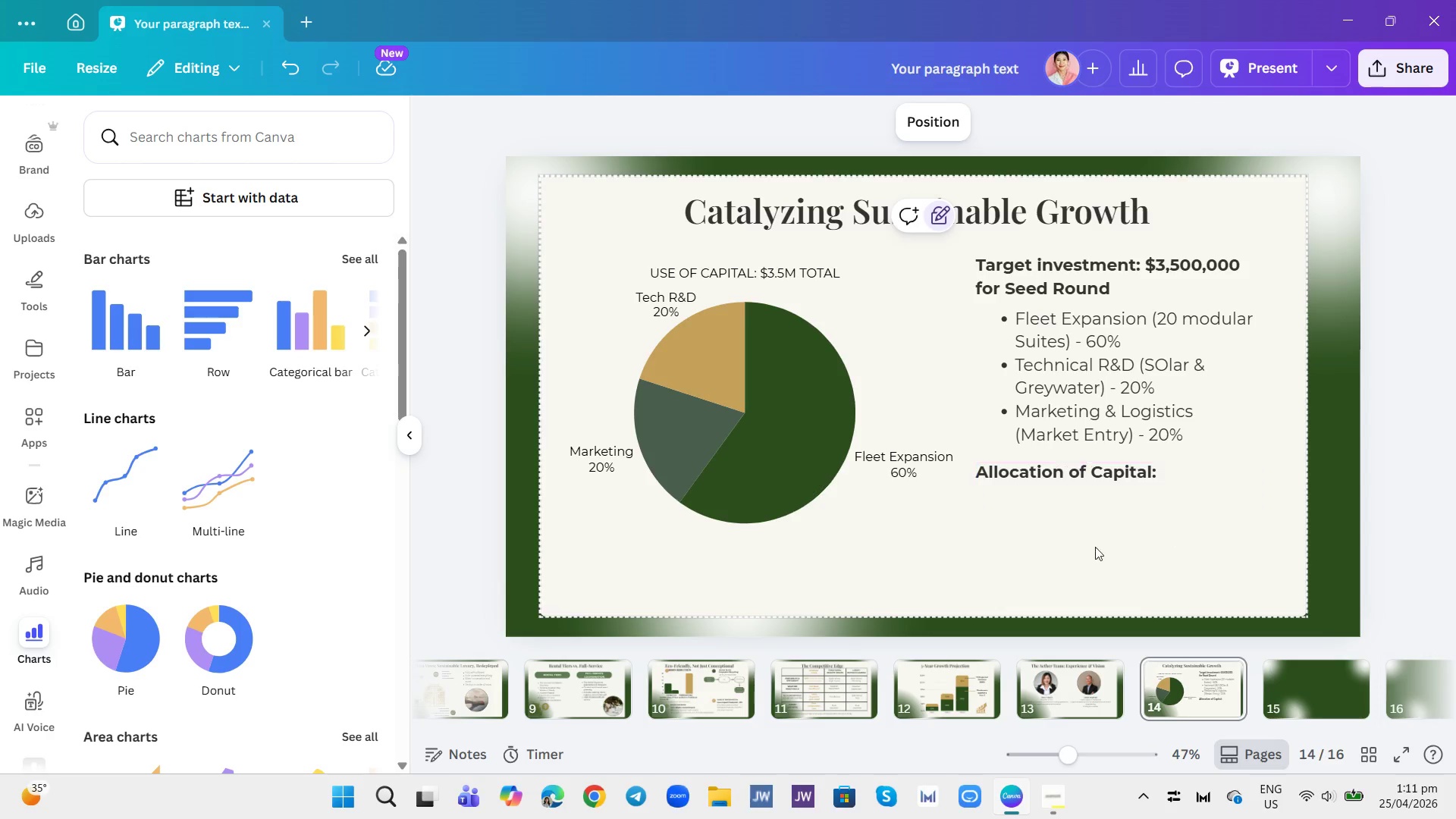 
wait(13.08)
 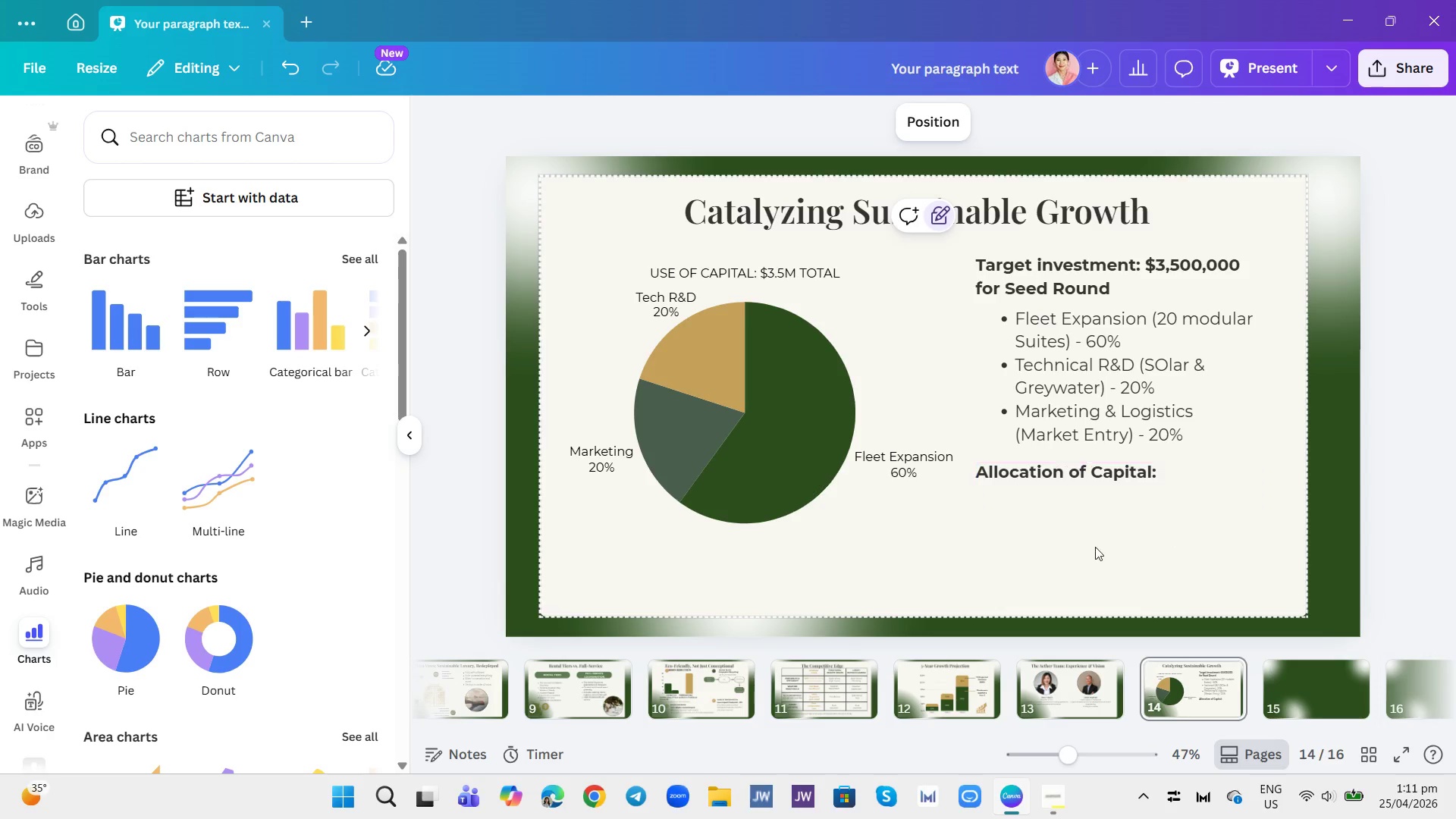 
scroll: coordinate [42, 399], scroll_direction: none, amount: 0.0
 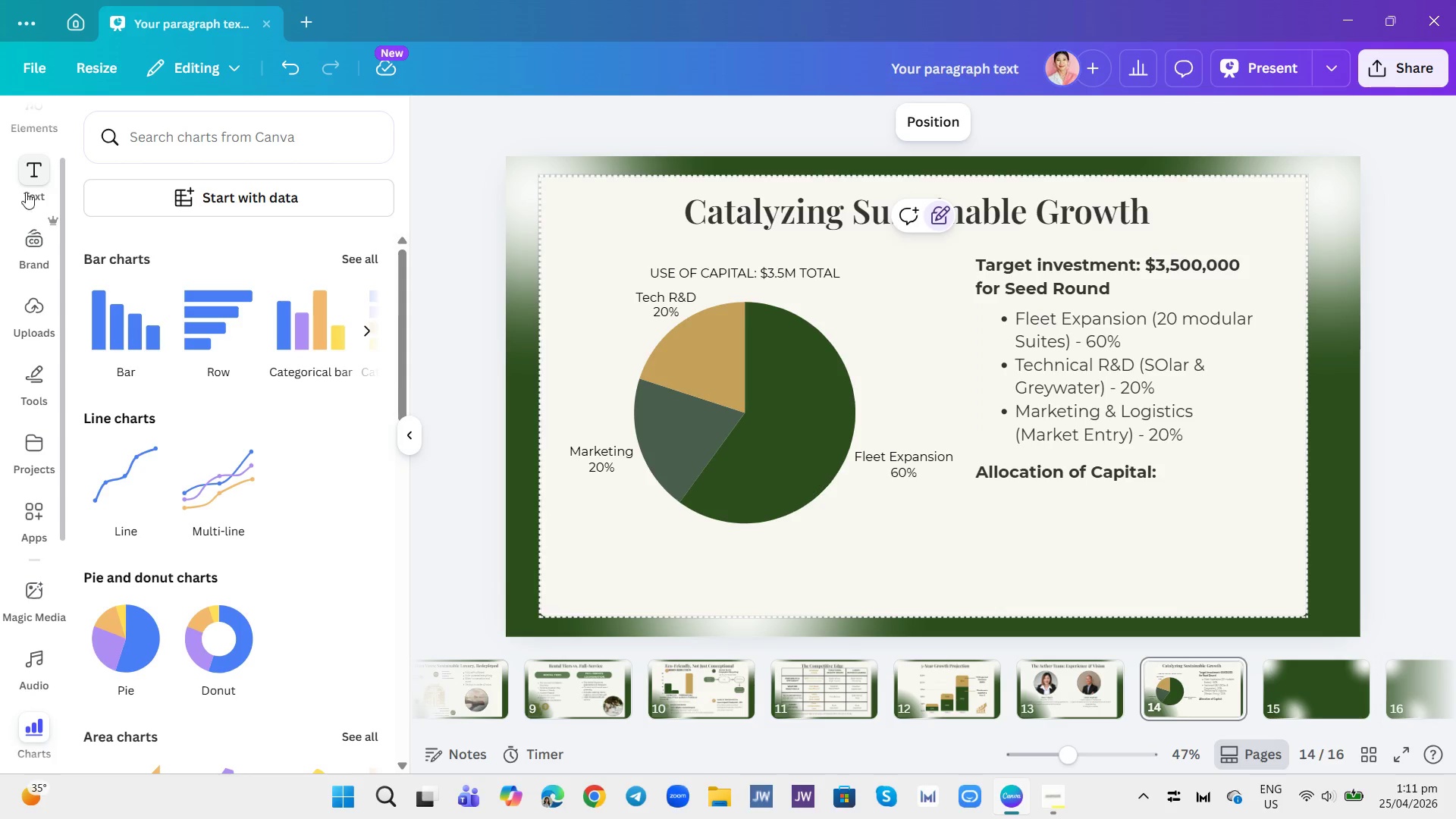 
left_click([33, 177])
 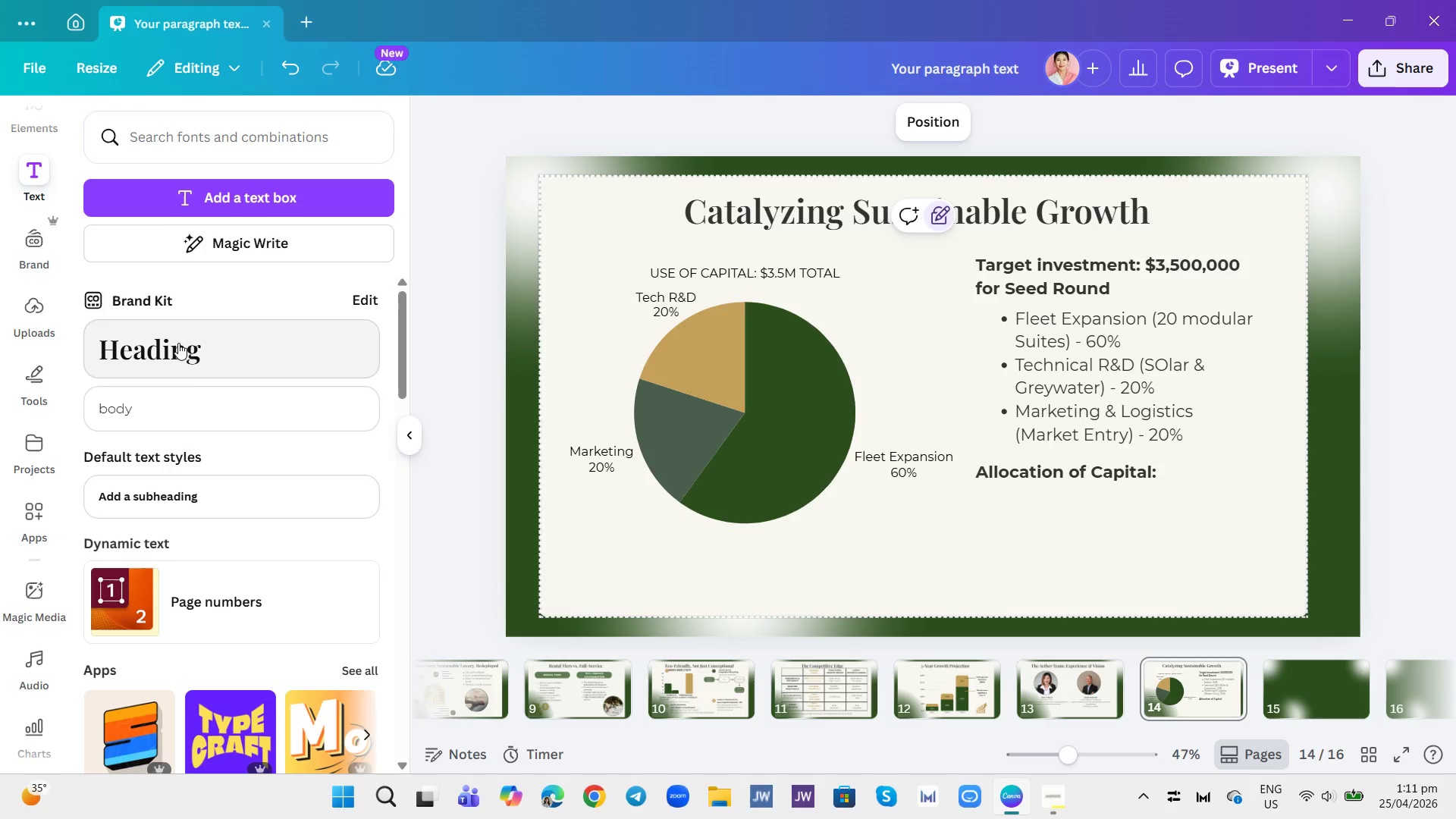 
left_click([209, 413])
 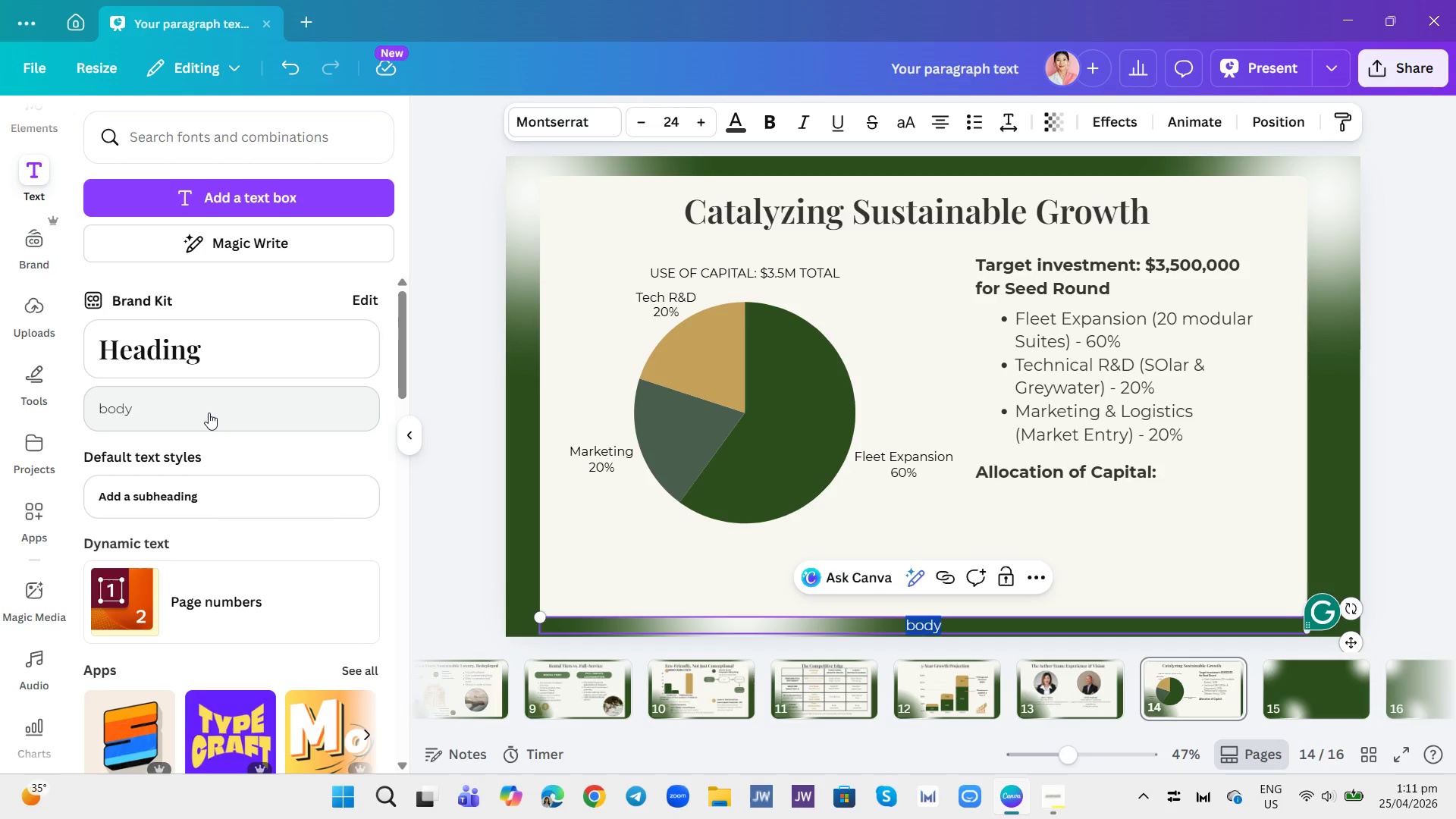 
type(DT)
key(Backspace)
type(ATA-DRIVEN UTI)
 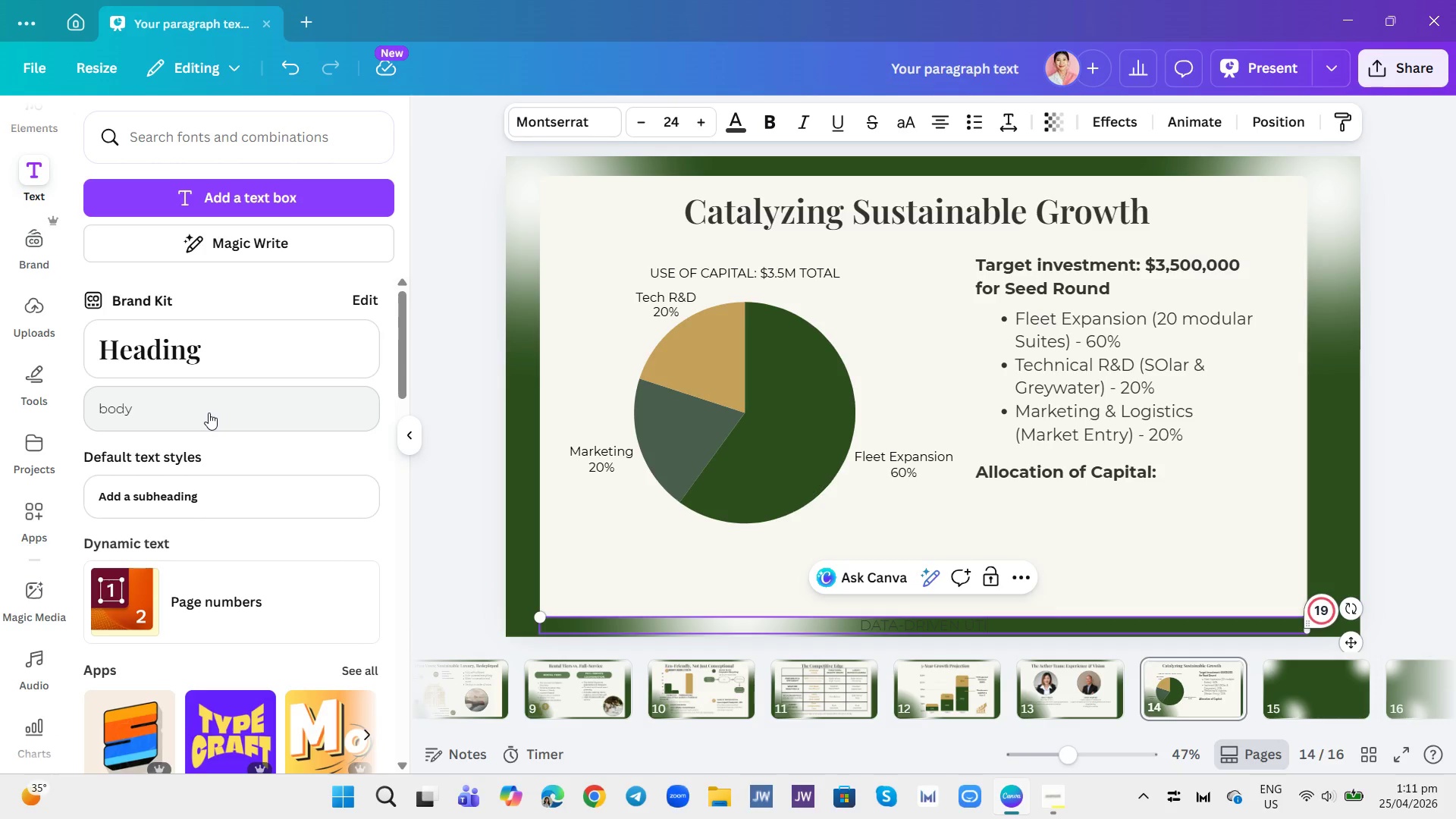 
hold_key(key=Backspace, duration=1.03)
 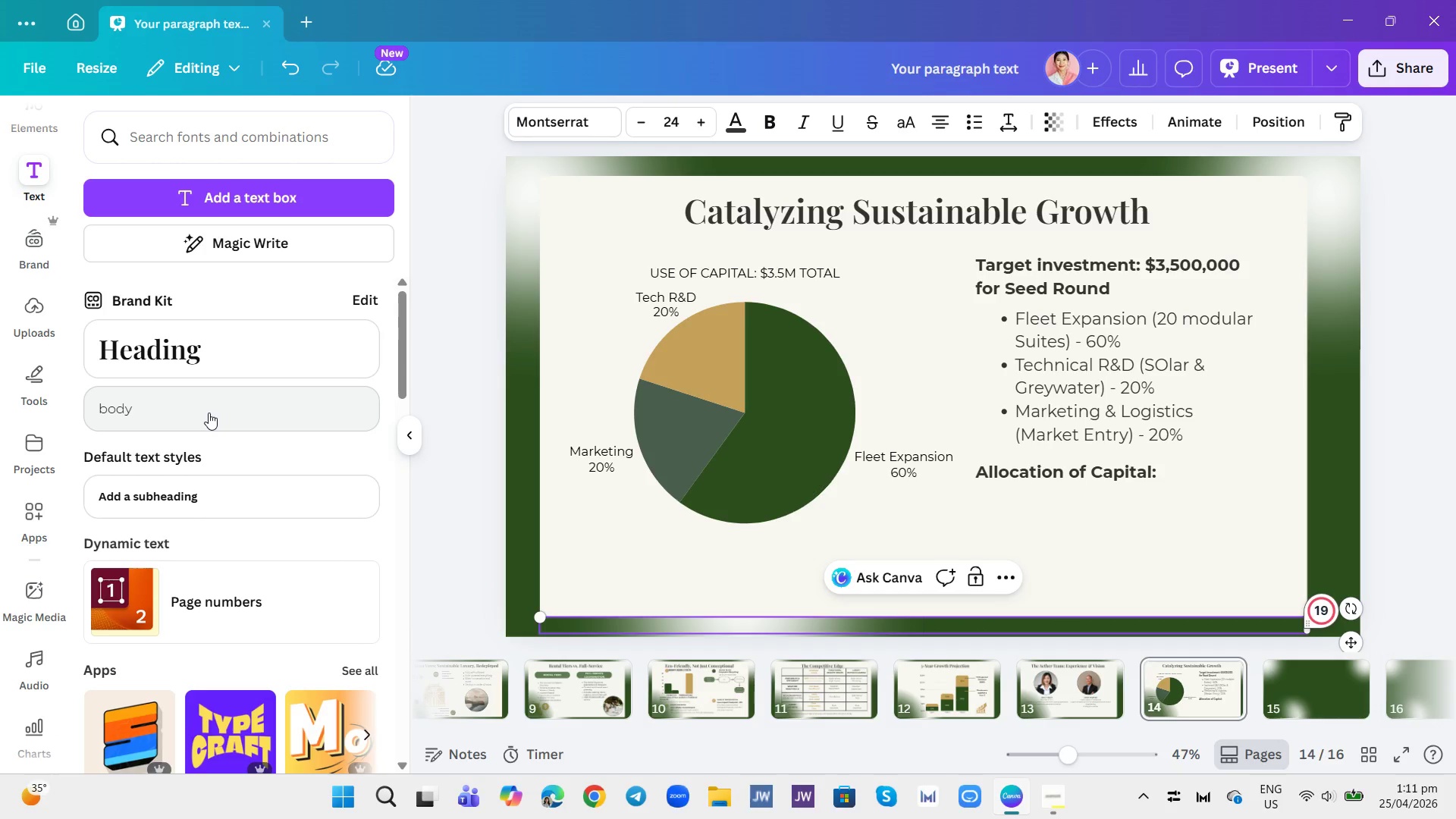 
type(Data-driven utiliztion to secure critical assets and tech edge.)
 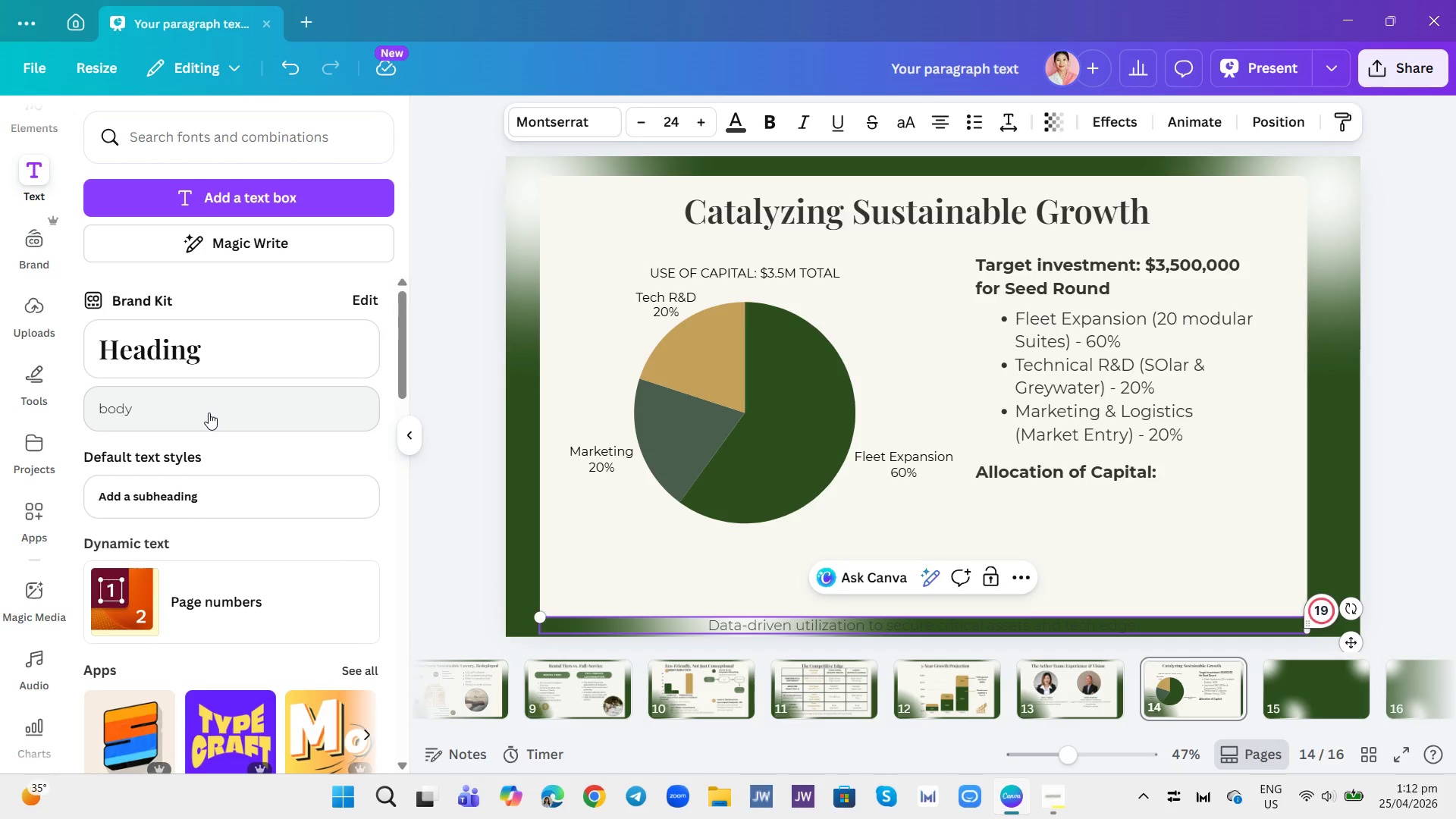 
left_click_drag(start_coordinate=[1358, 645], to_coordinate=[1329, 591])
 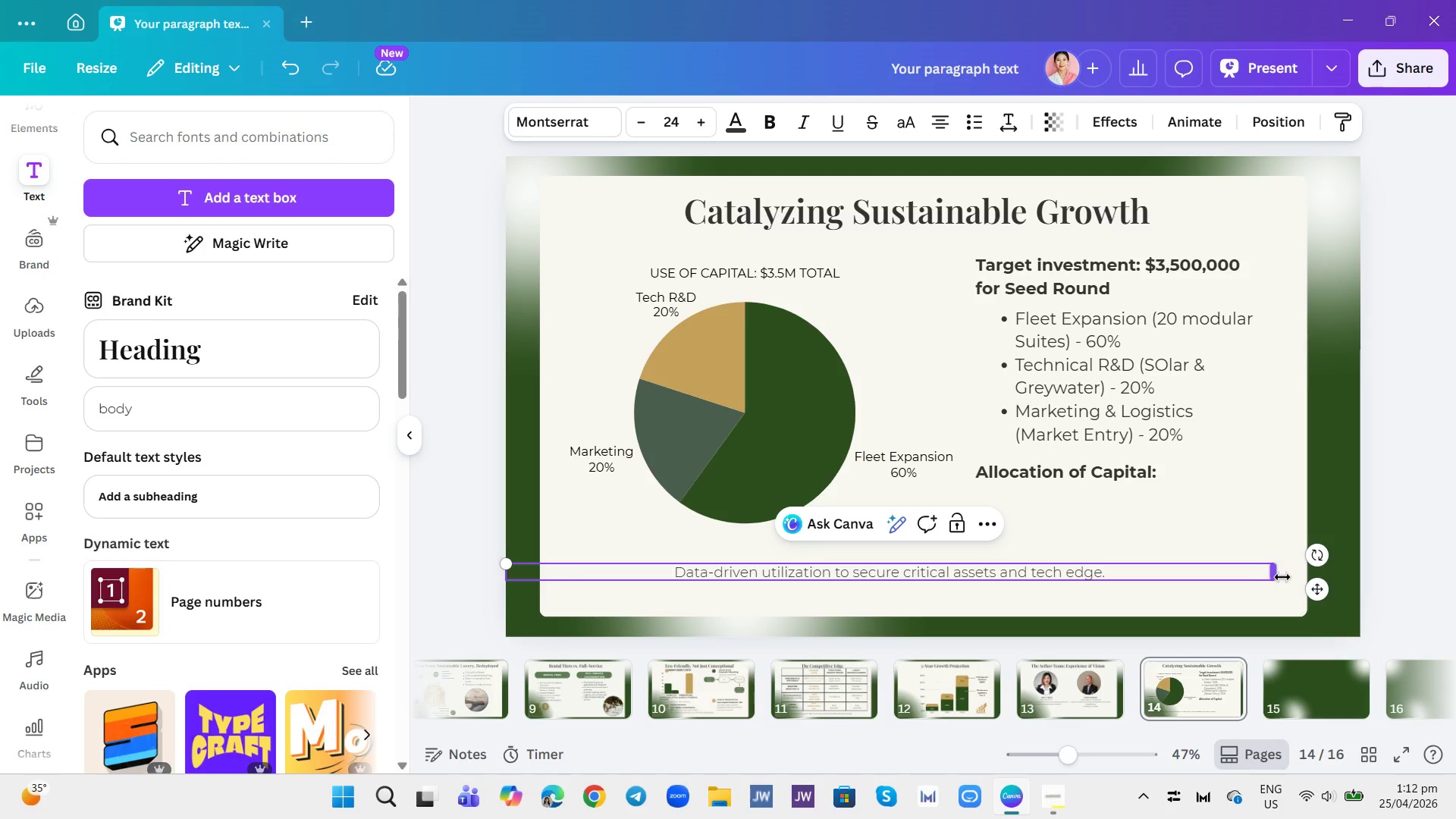 
left_click_drag(start_coordinate=[1277, 576], to_coordinate=[777, 579])
 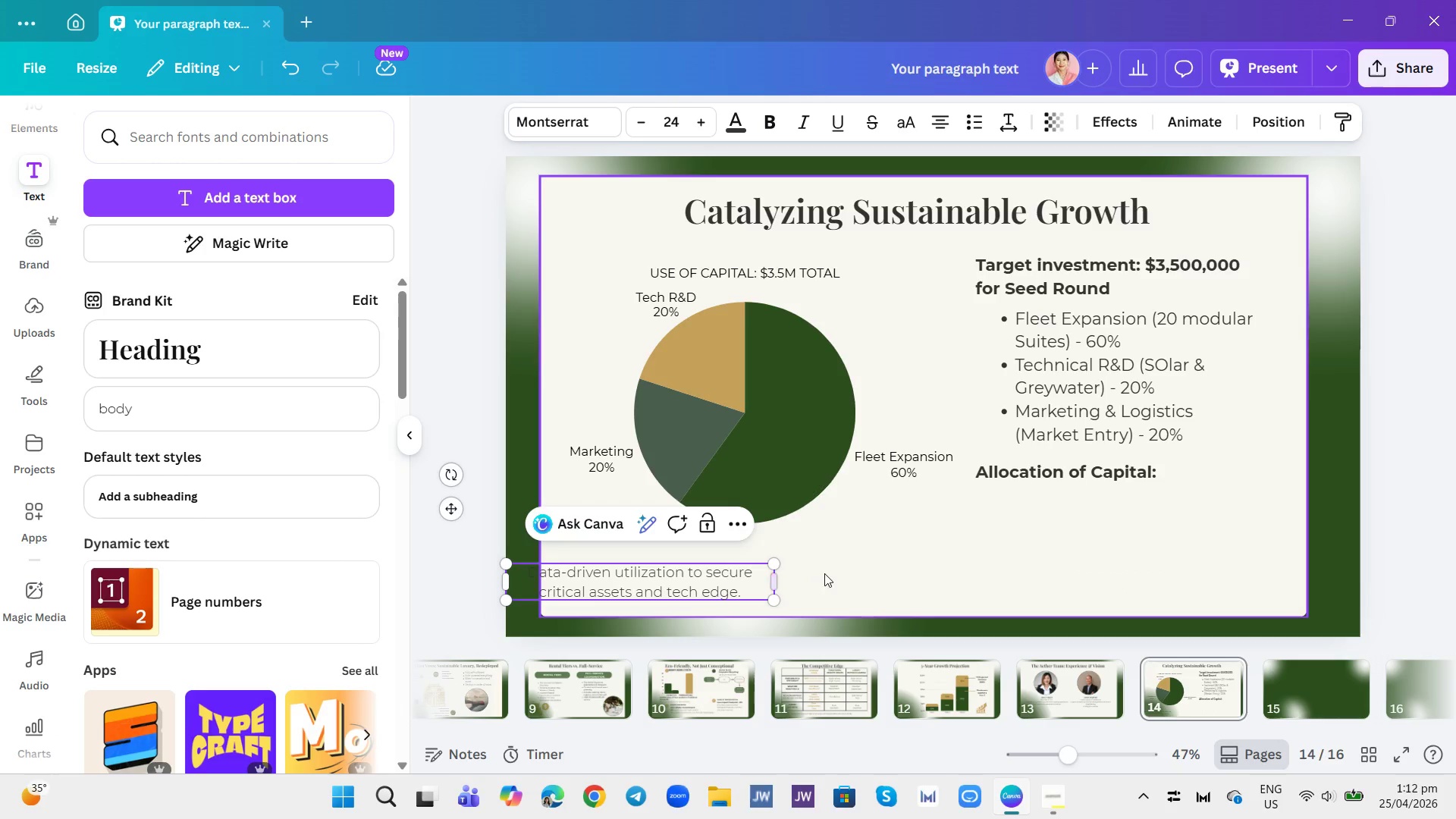 
left_click([824, 573])
 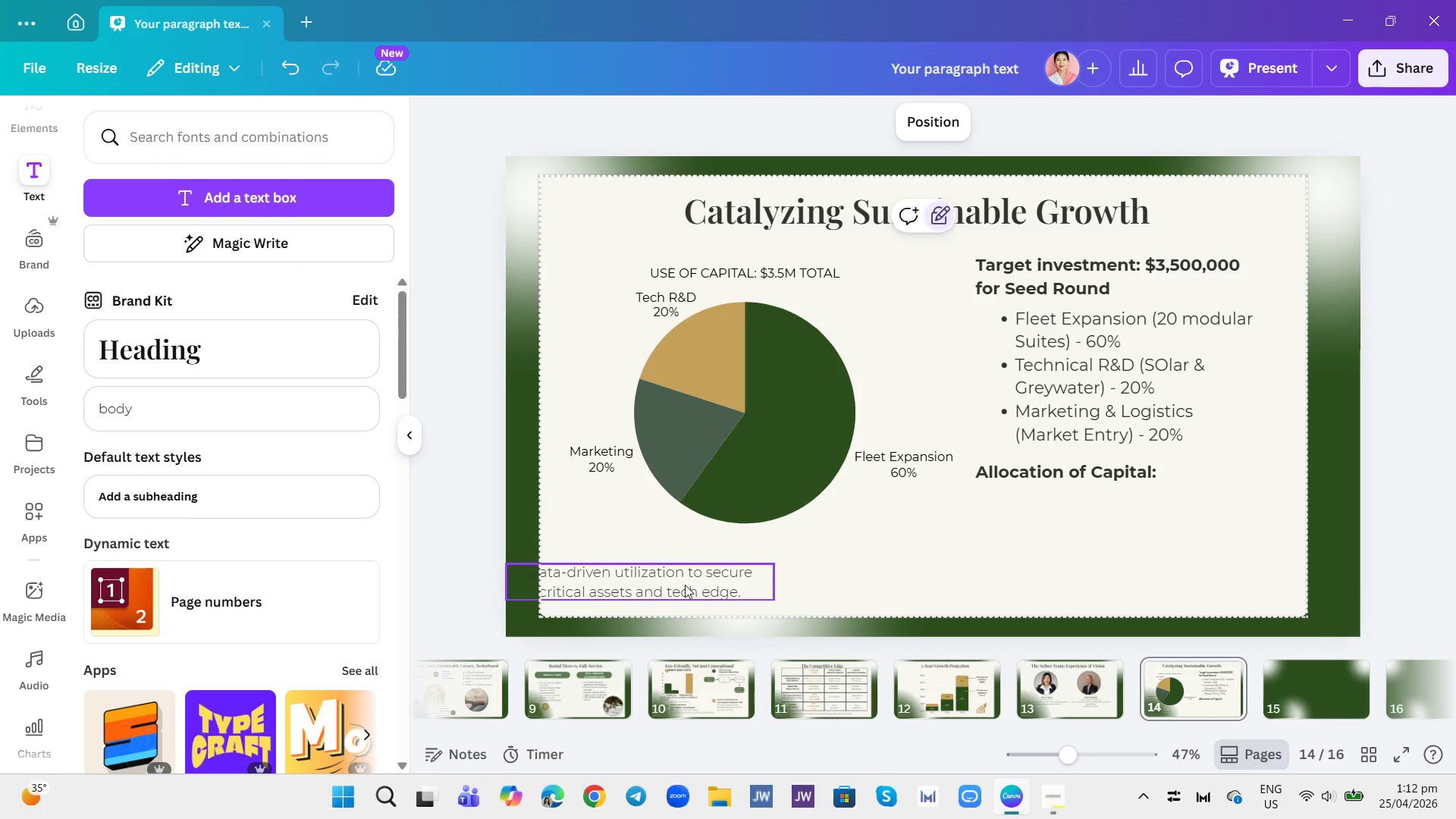 
left_click_drag(start_coordinate=[685, 585], to_coordinate=[893, 582])
 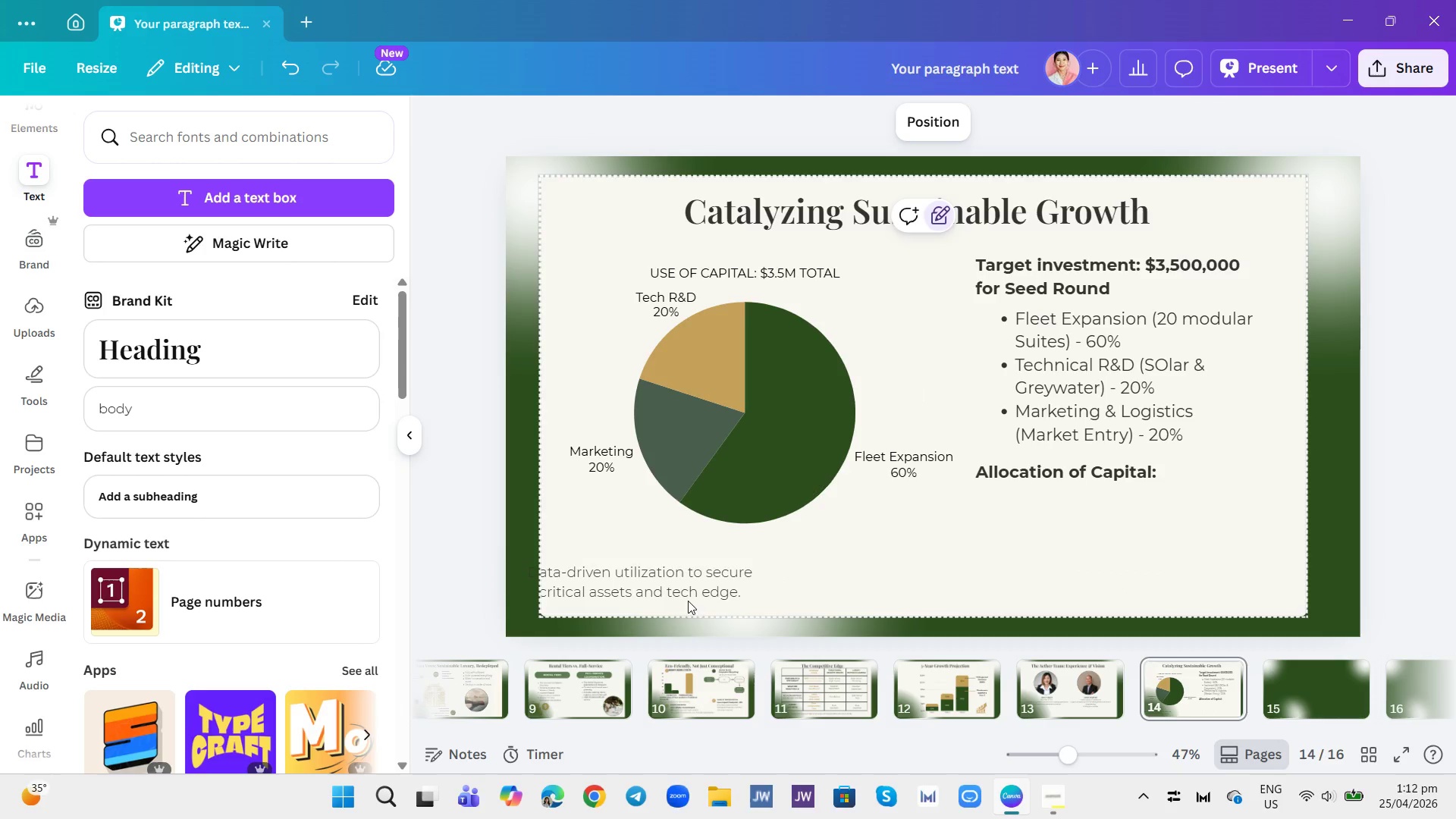 
left_click([684, 590])
 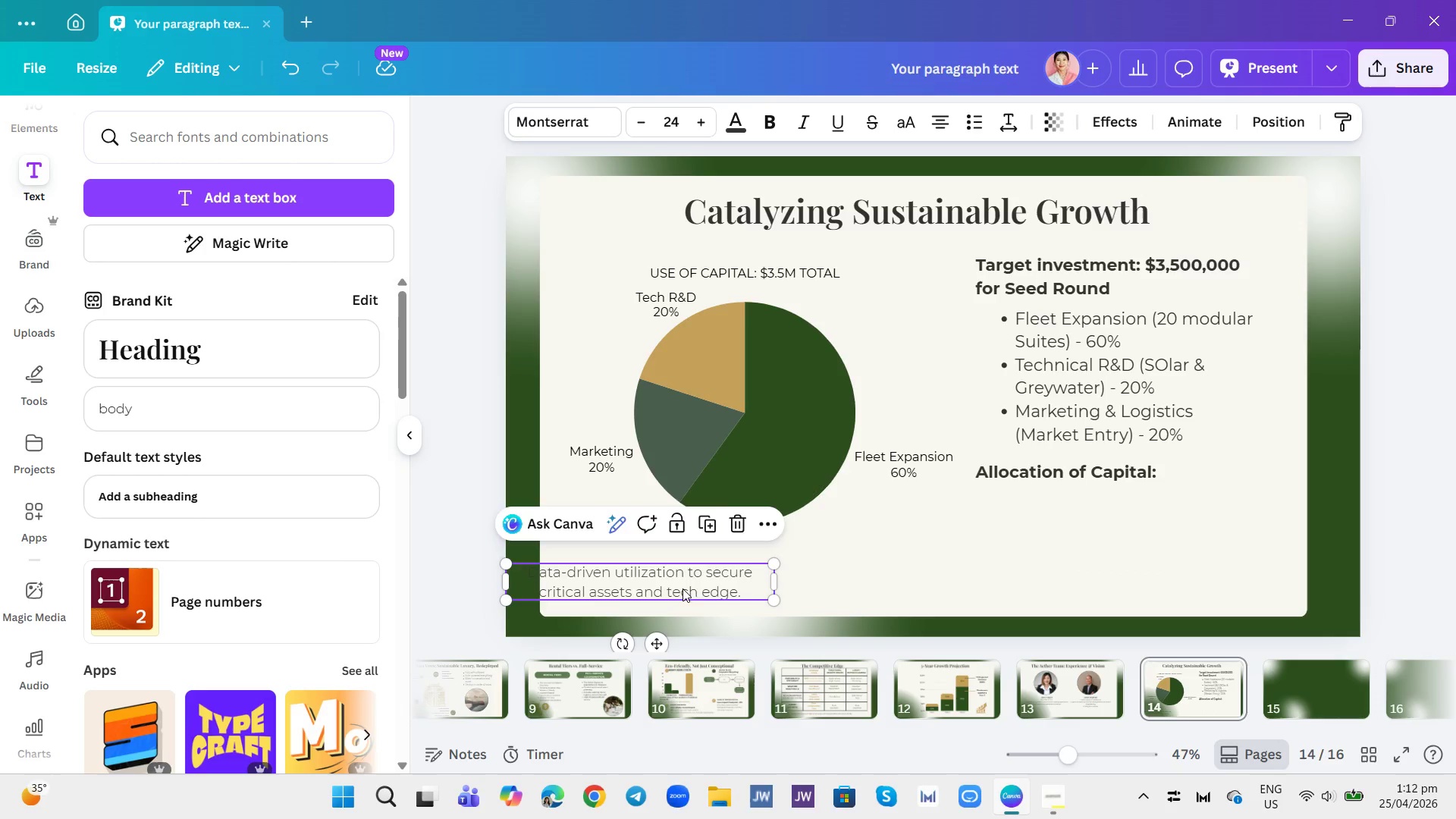 
left_click_drag(start_coordinate=[682, 588], to_coordinate=[1146, 522])
 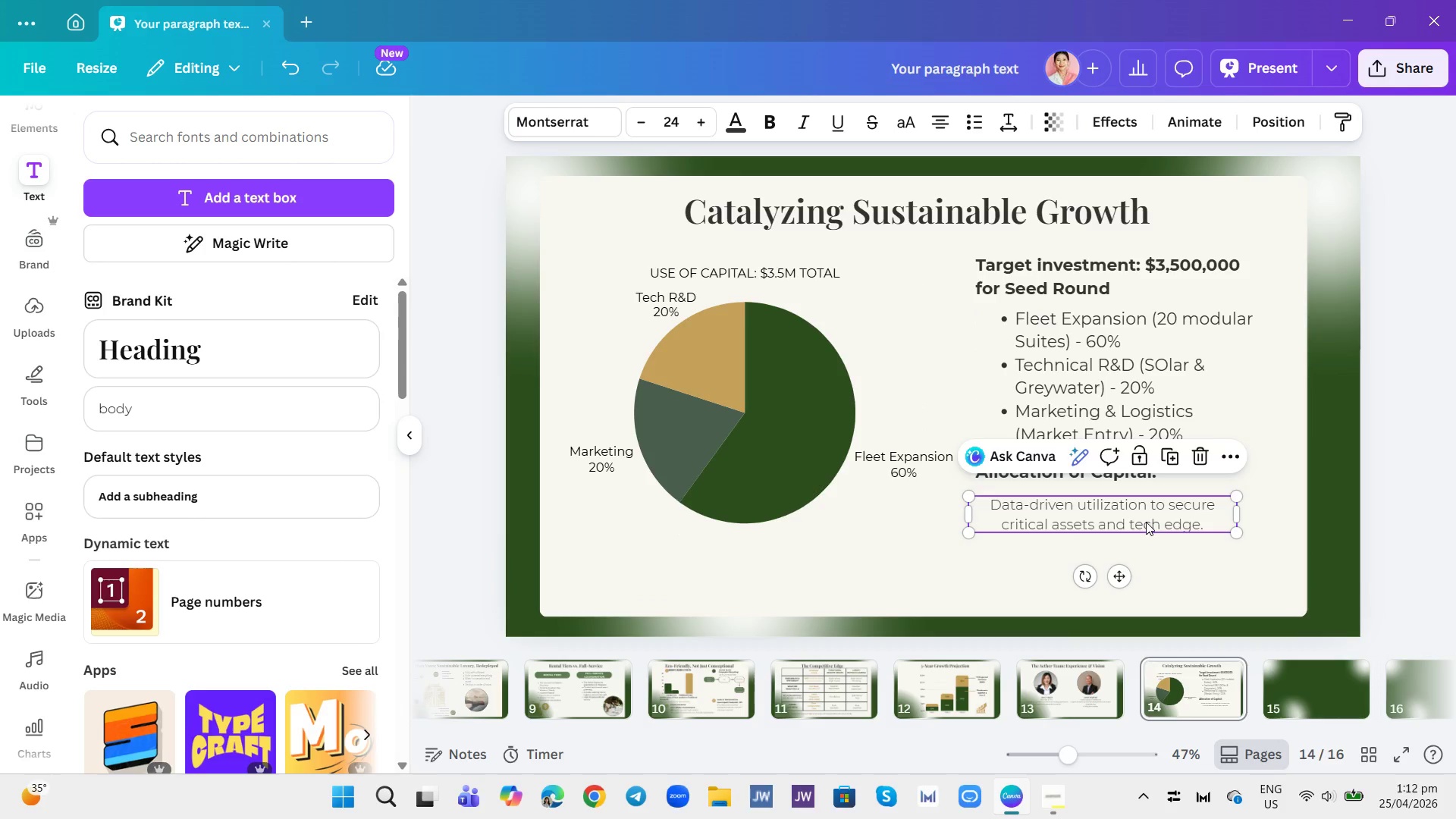 
left_click([1146, 522])
 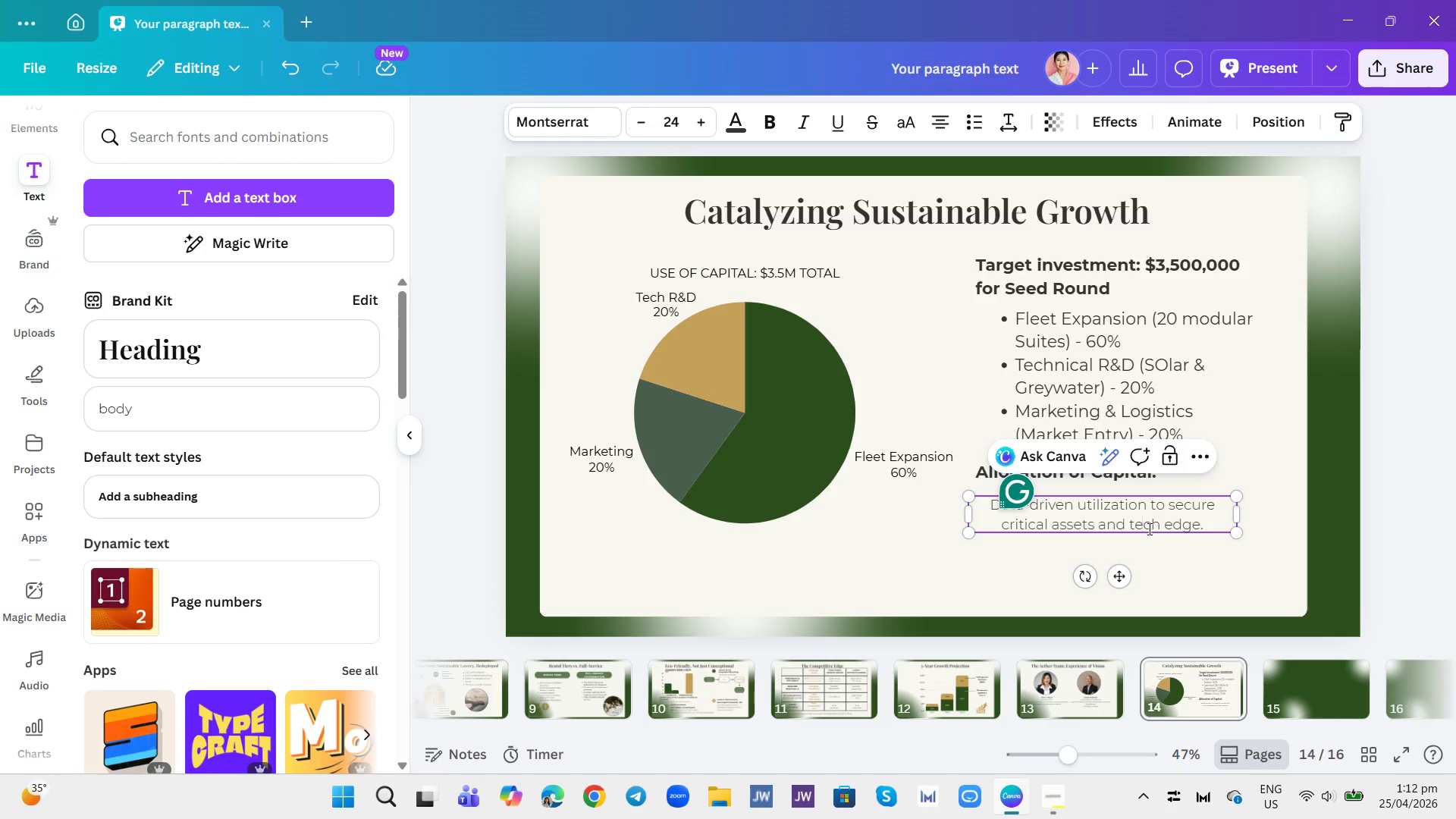 
left_click([990, 577])
 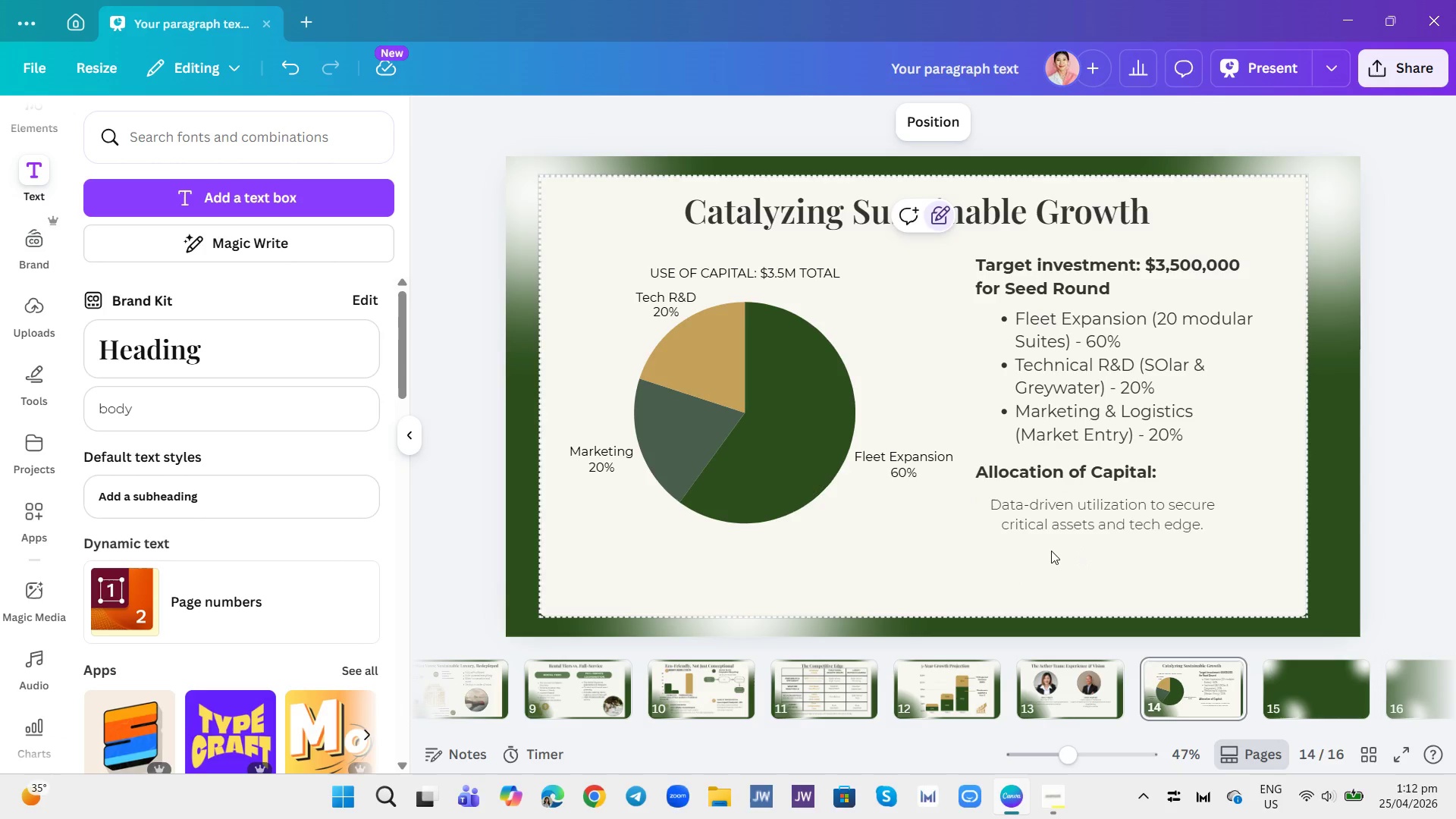 
wait(9.03)
 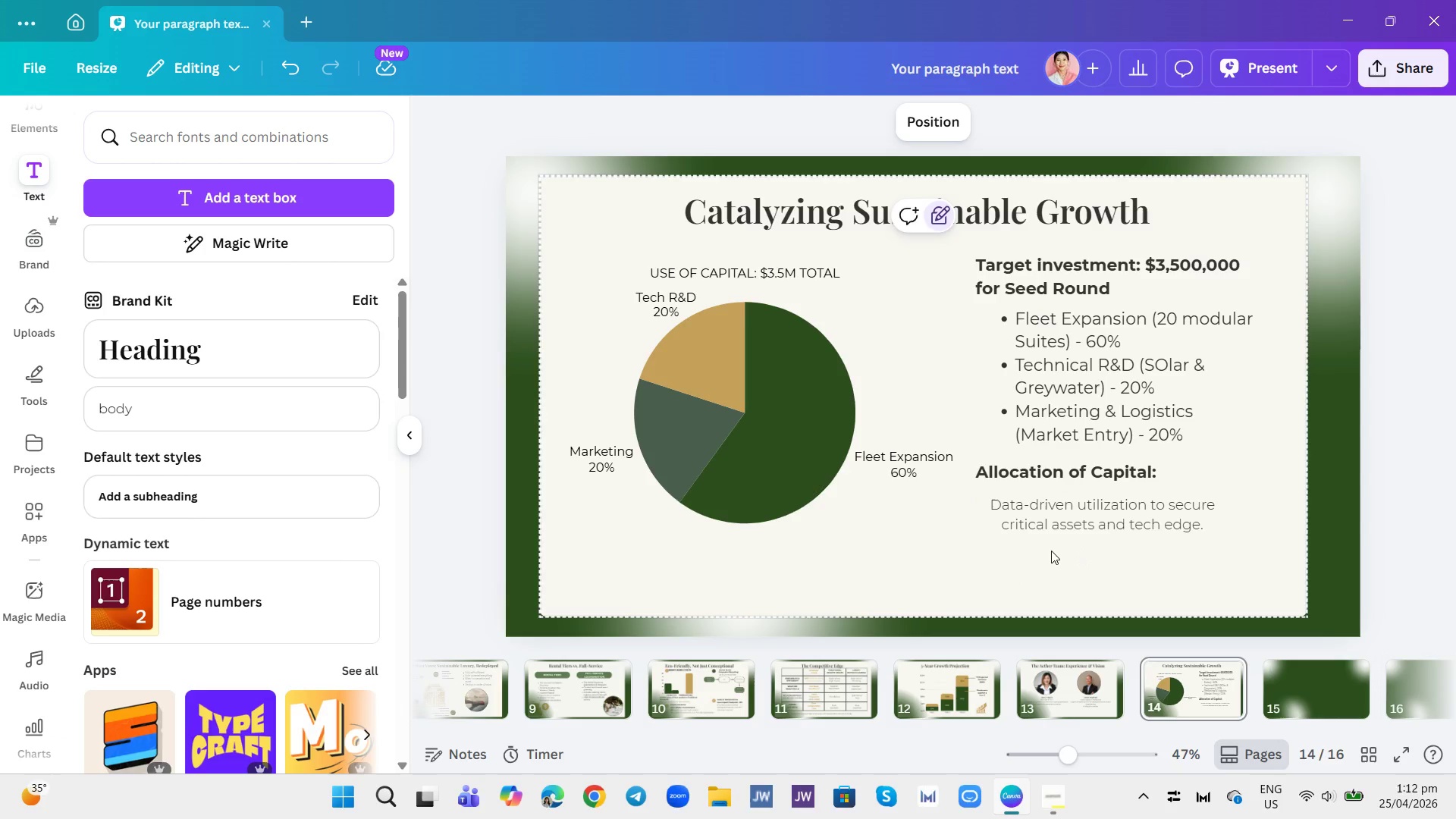 
left_click([989, 593])
 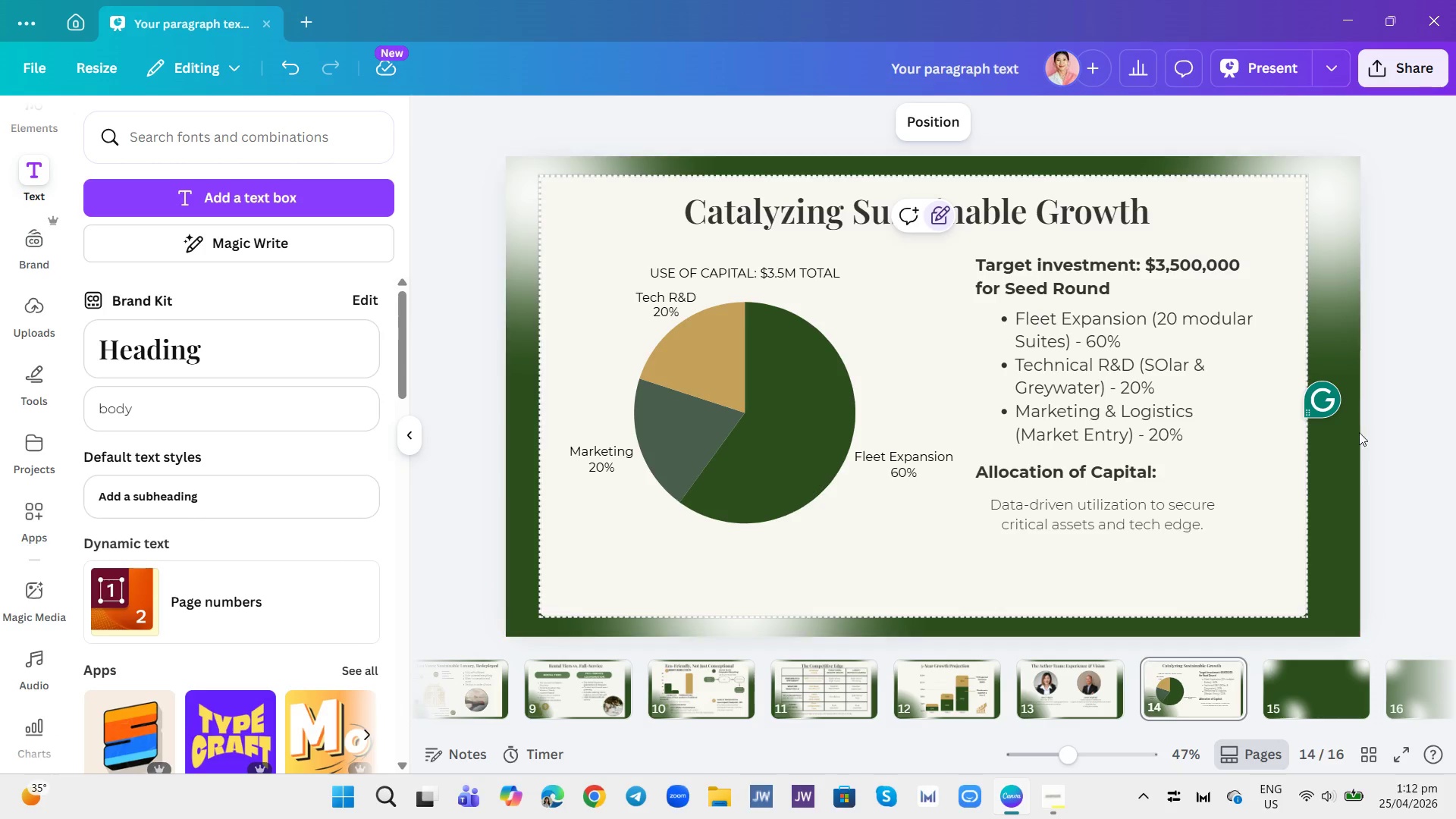 
left_click([1353, 438])
 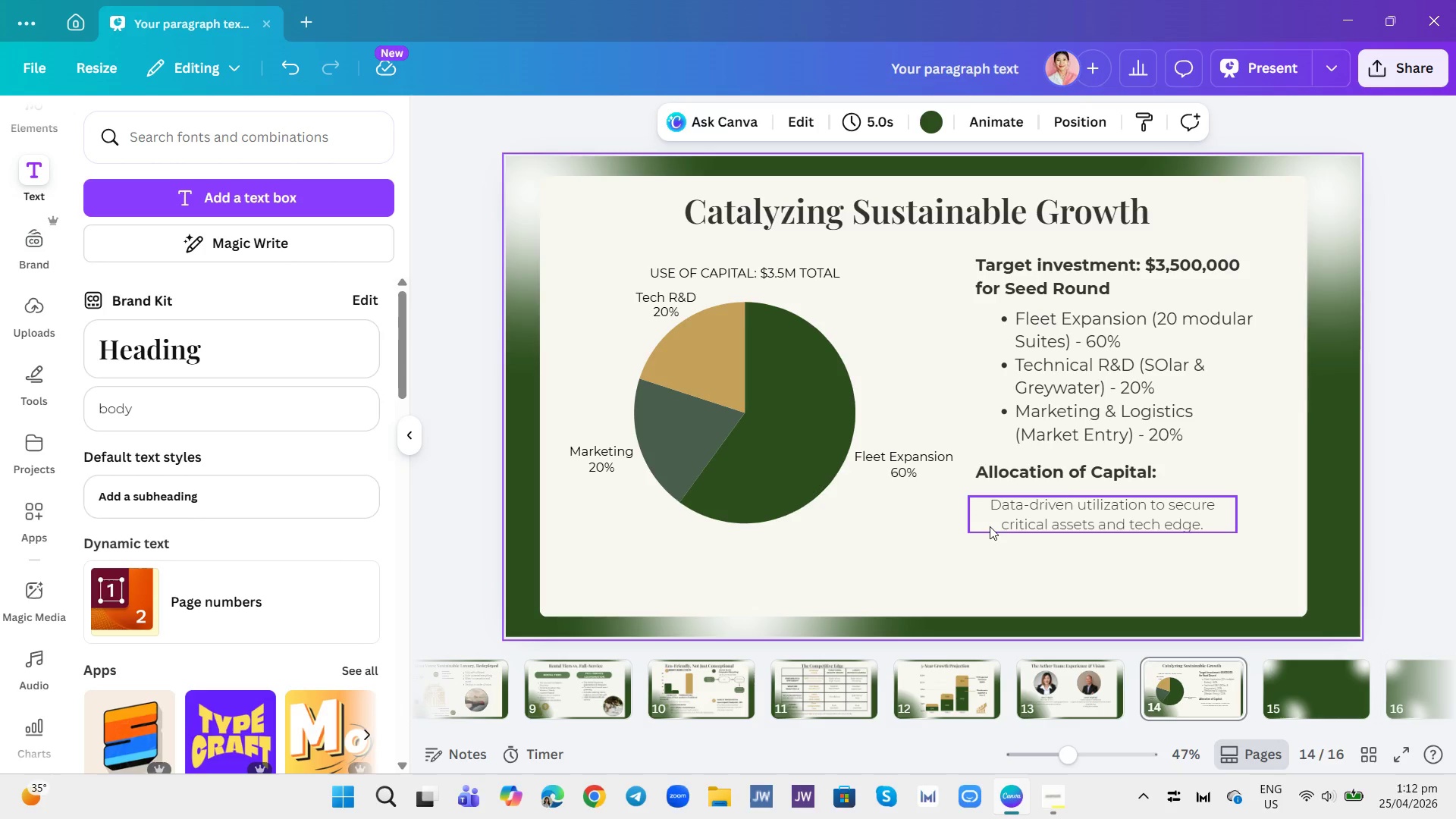 
left_click([1291, 677])
 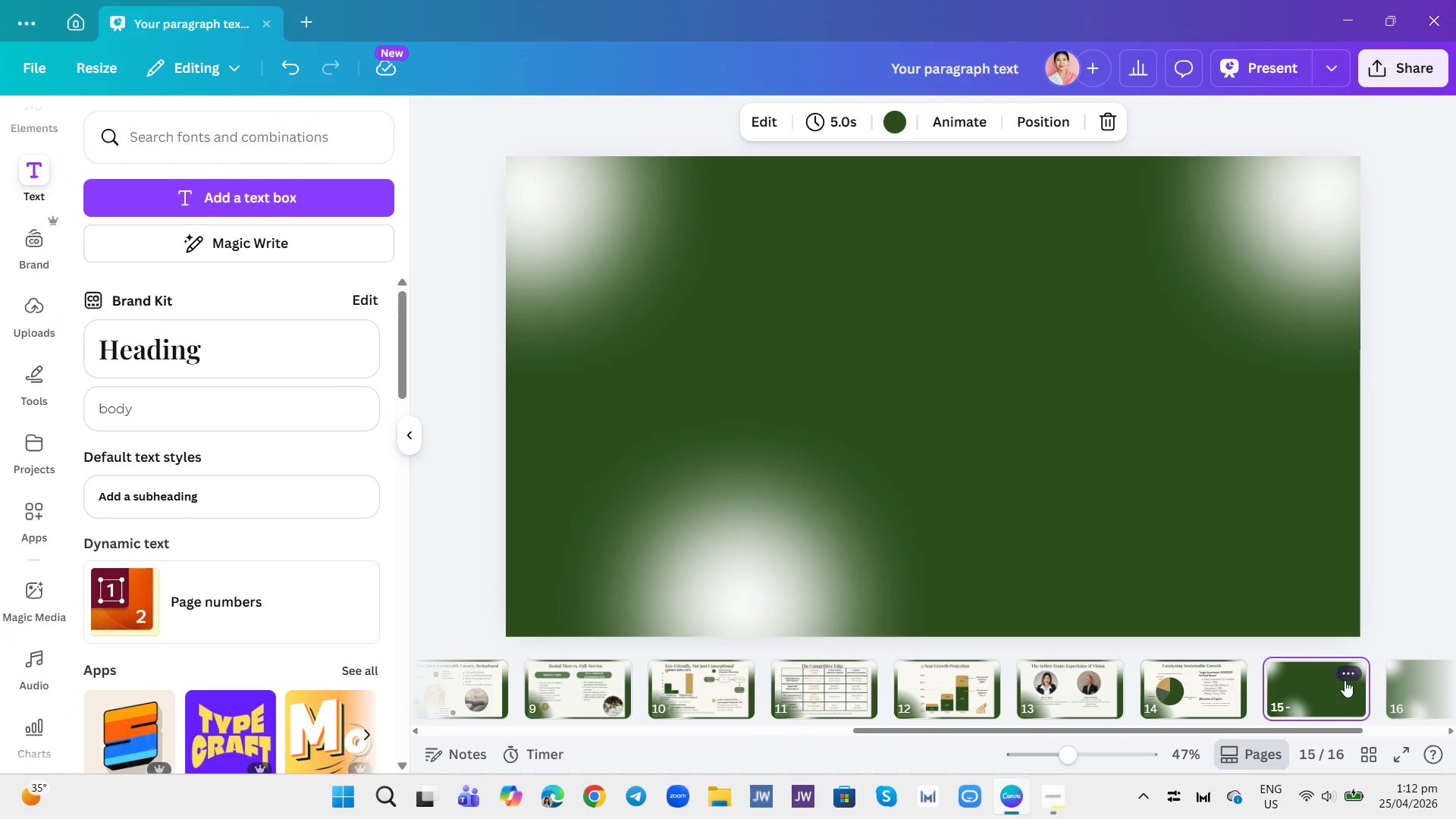 
left_click([1345, 679])
 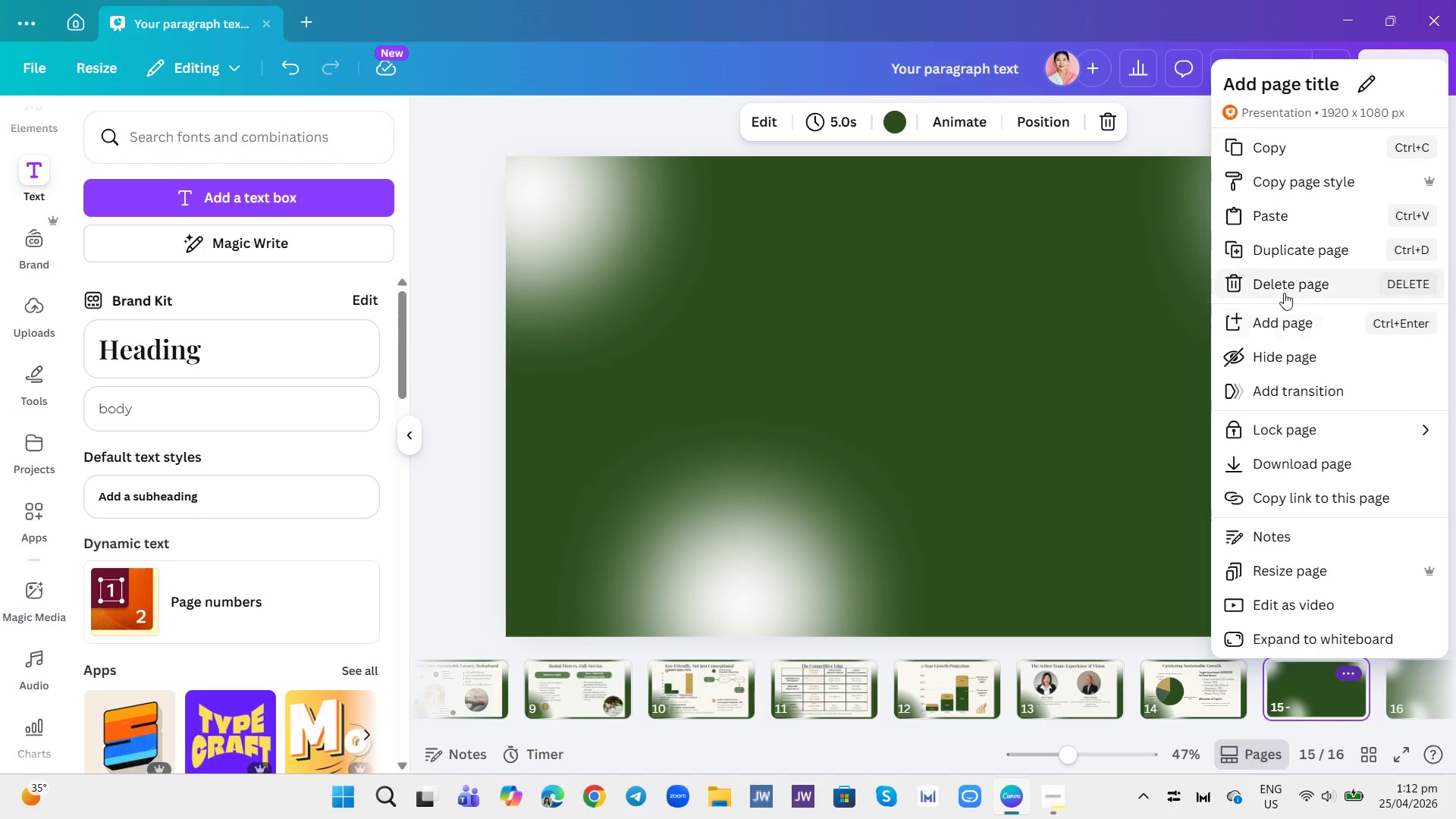 
left_click([1281, 284])
 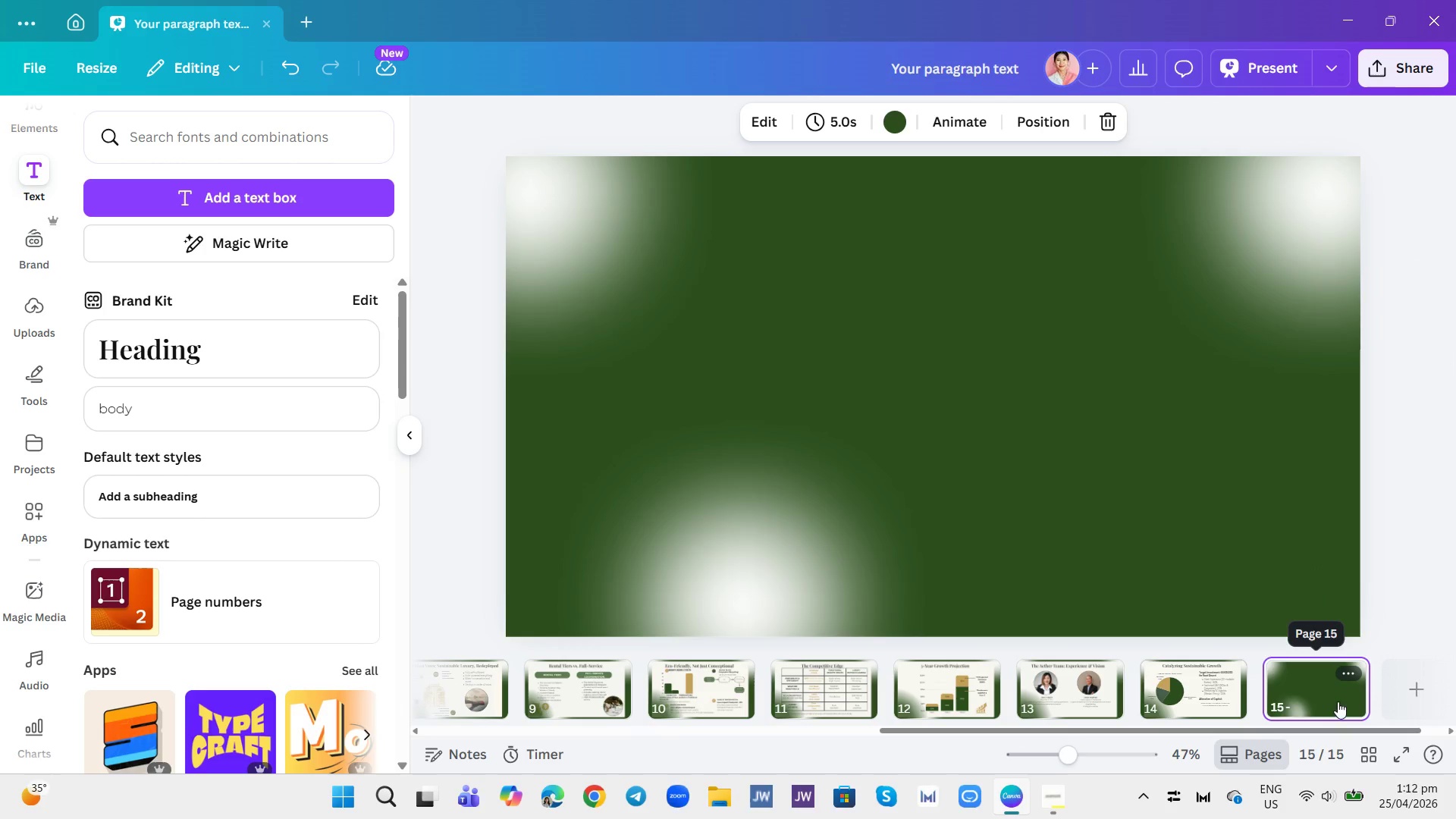 
left_click([1348, 666])
 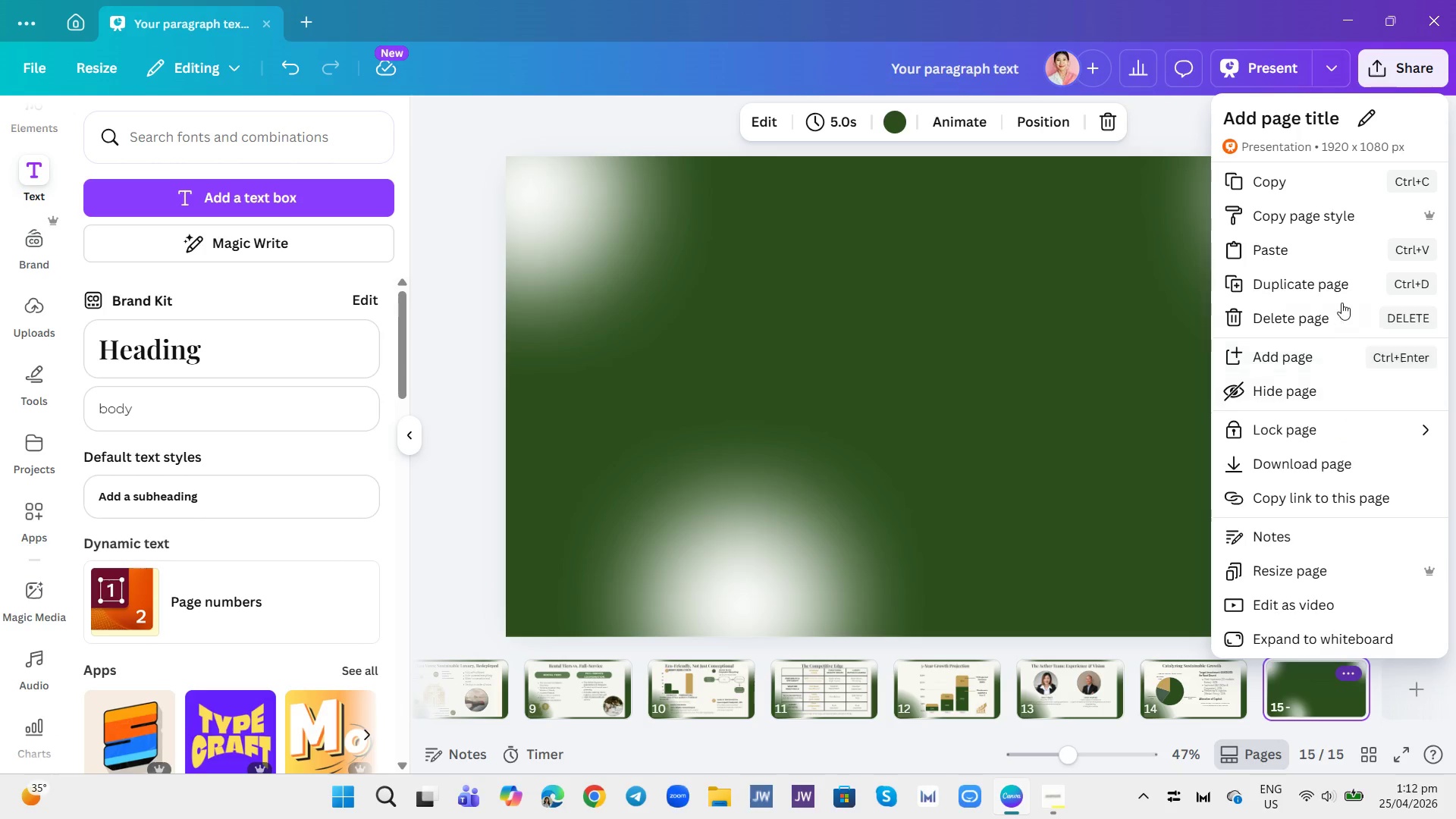 
left_click([1341, 312])
 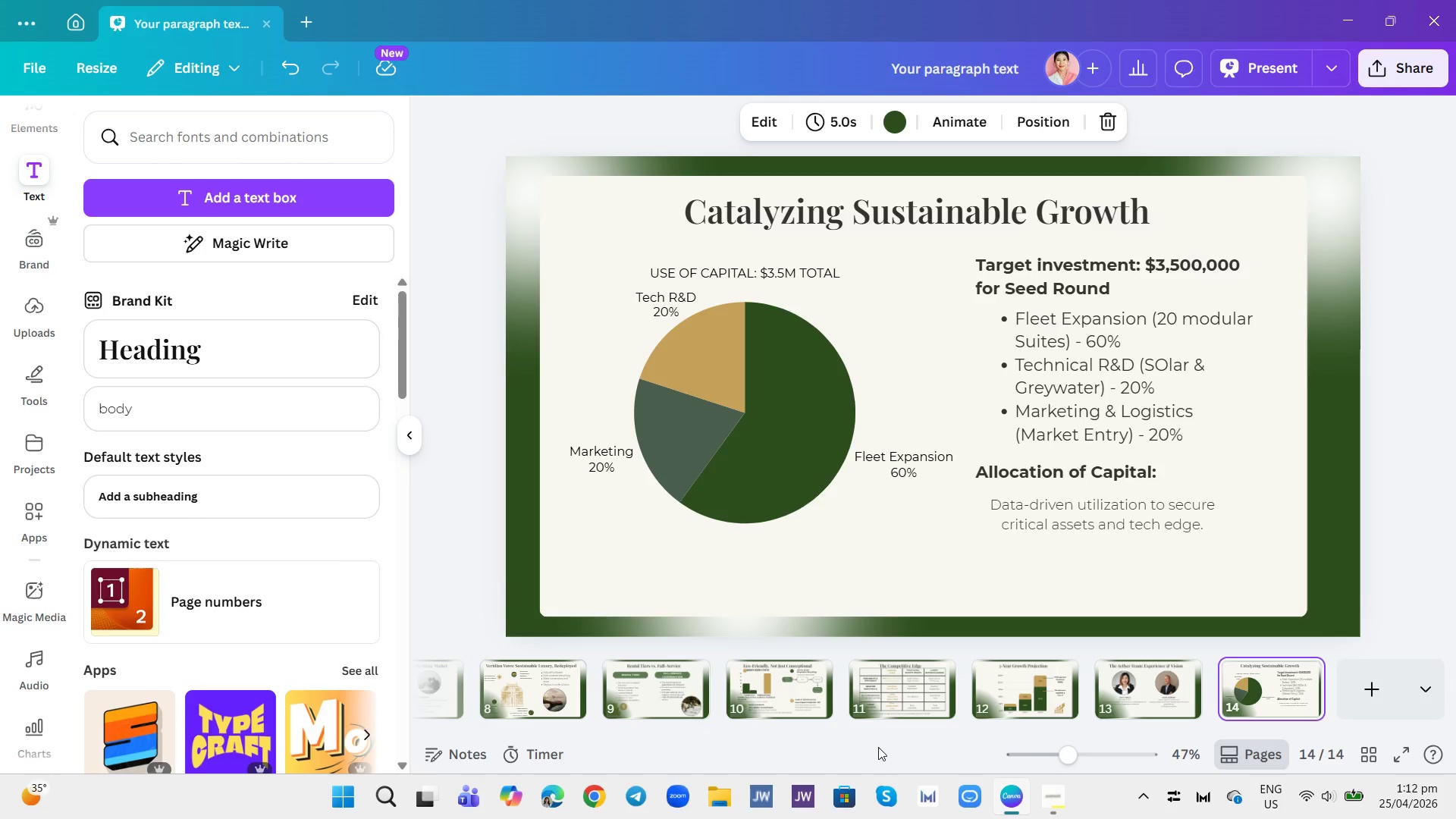 
left_click_drag(start_coordinate=[899, 730], to_coordinate=[407, 811])
 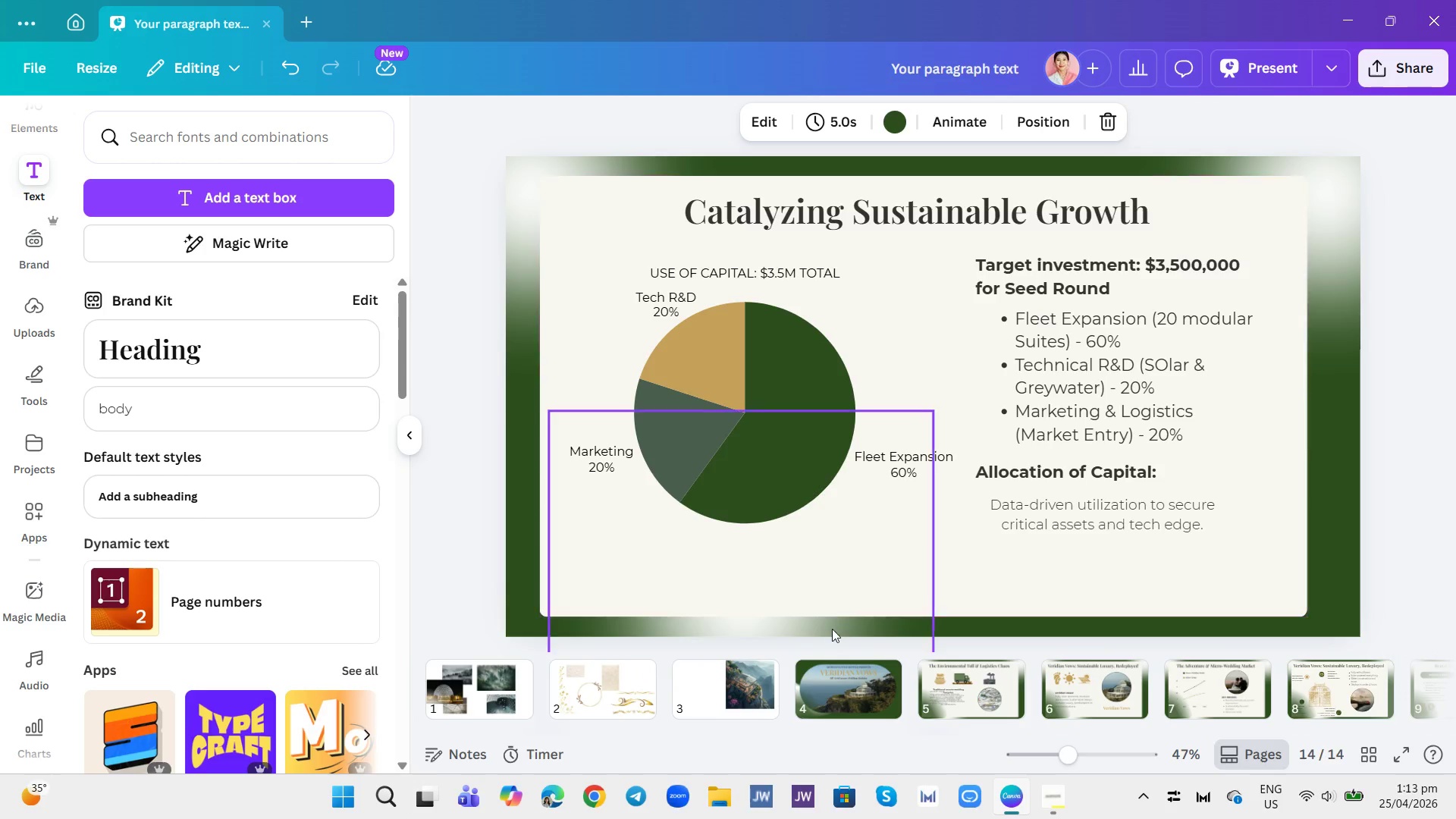 
mouse_move([860, 660])
 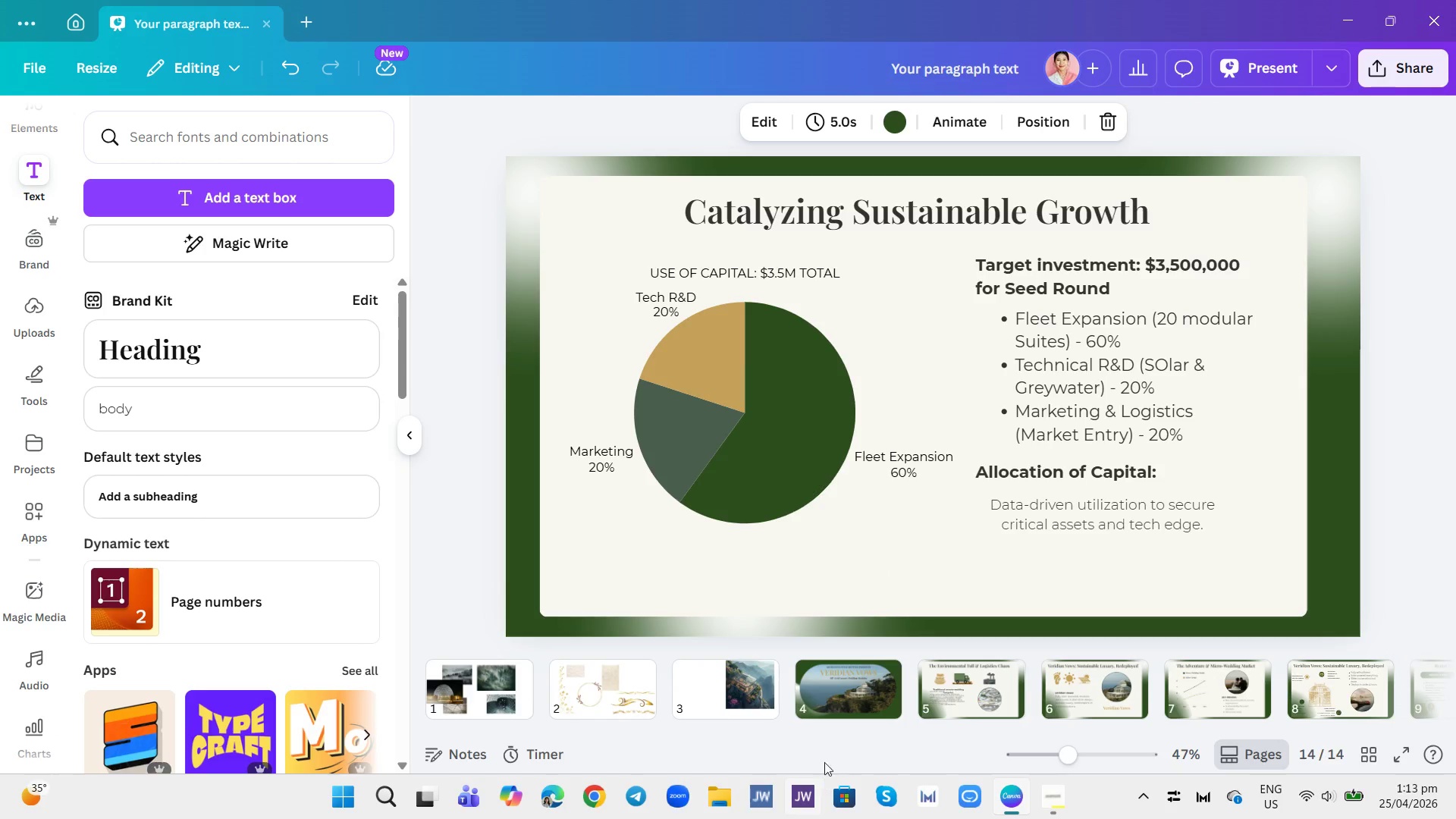 
wait(7.75)
 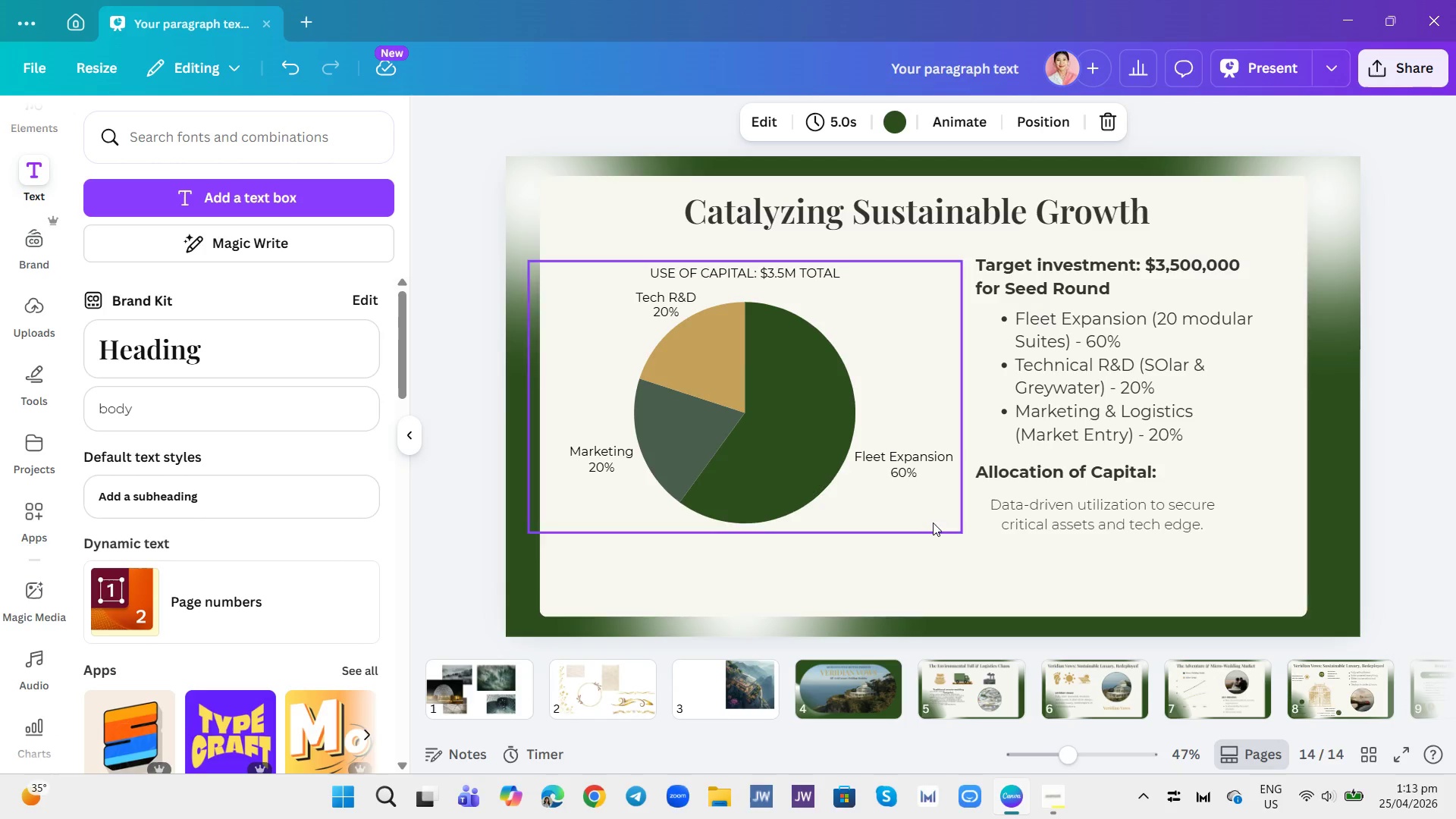 
left_click([893, 692])
 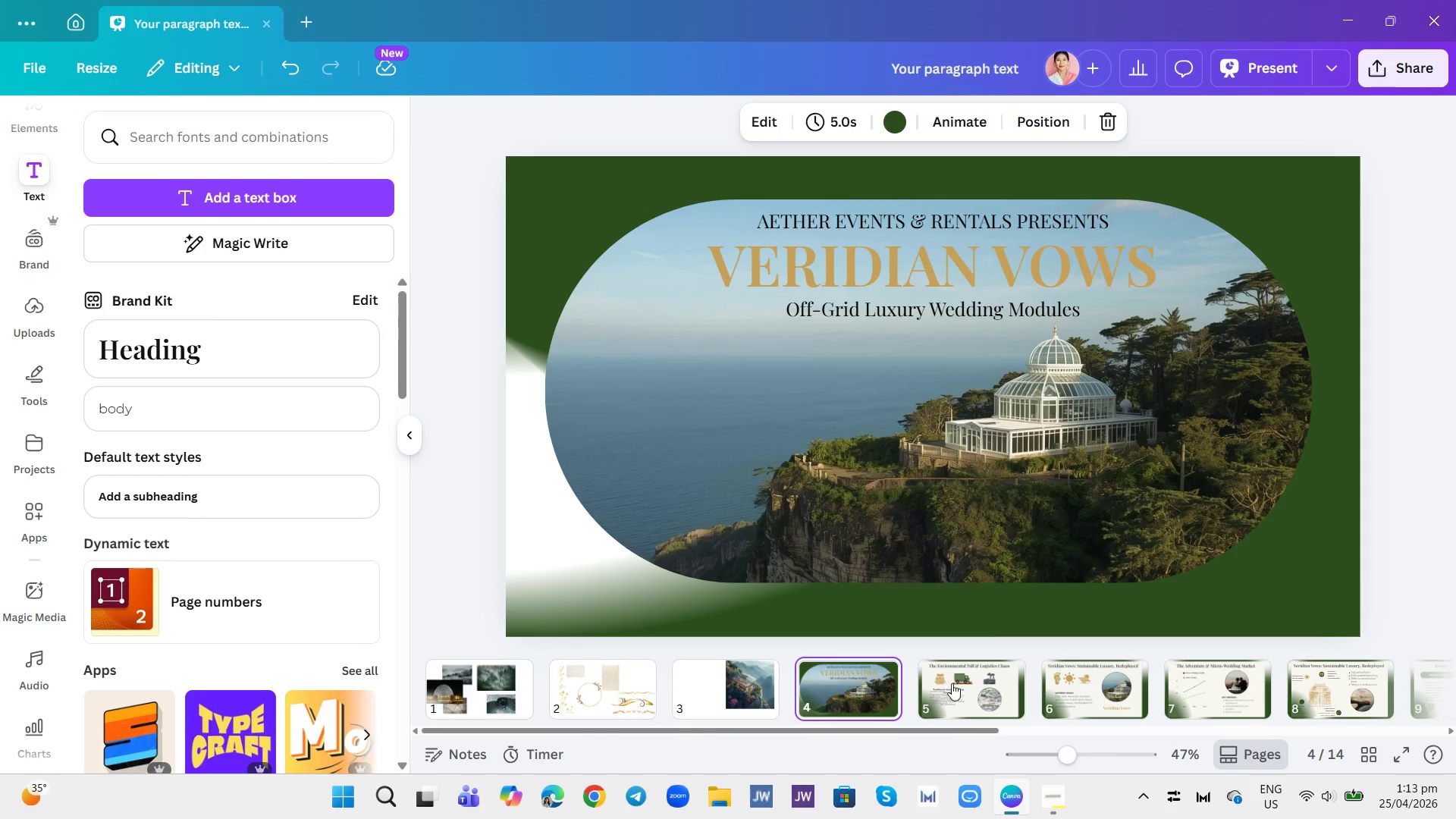 
left_click([974, 686])
 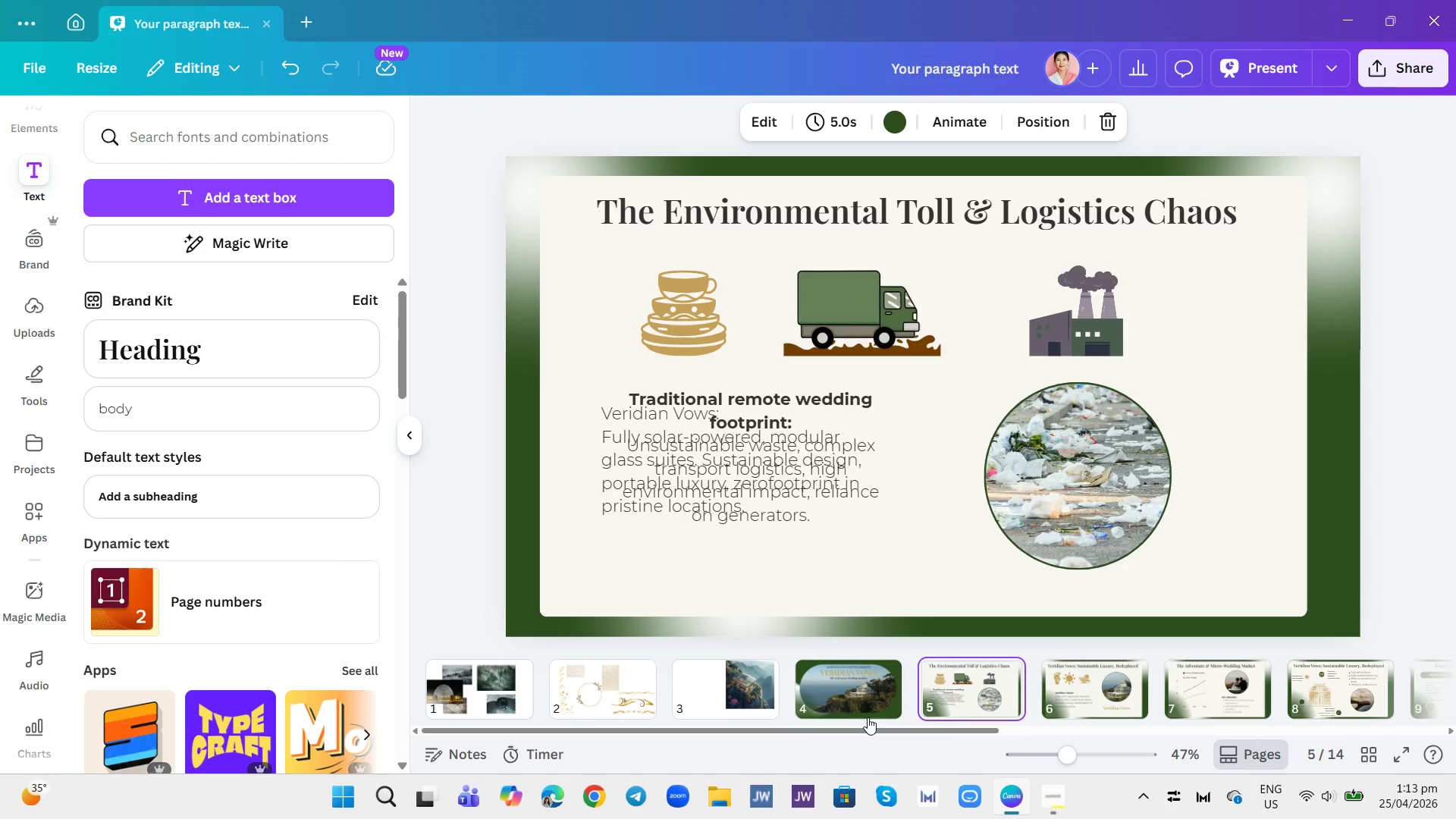 
left_click([861, 720])
 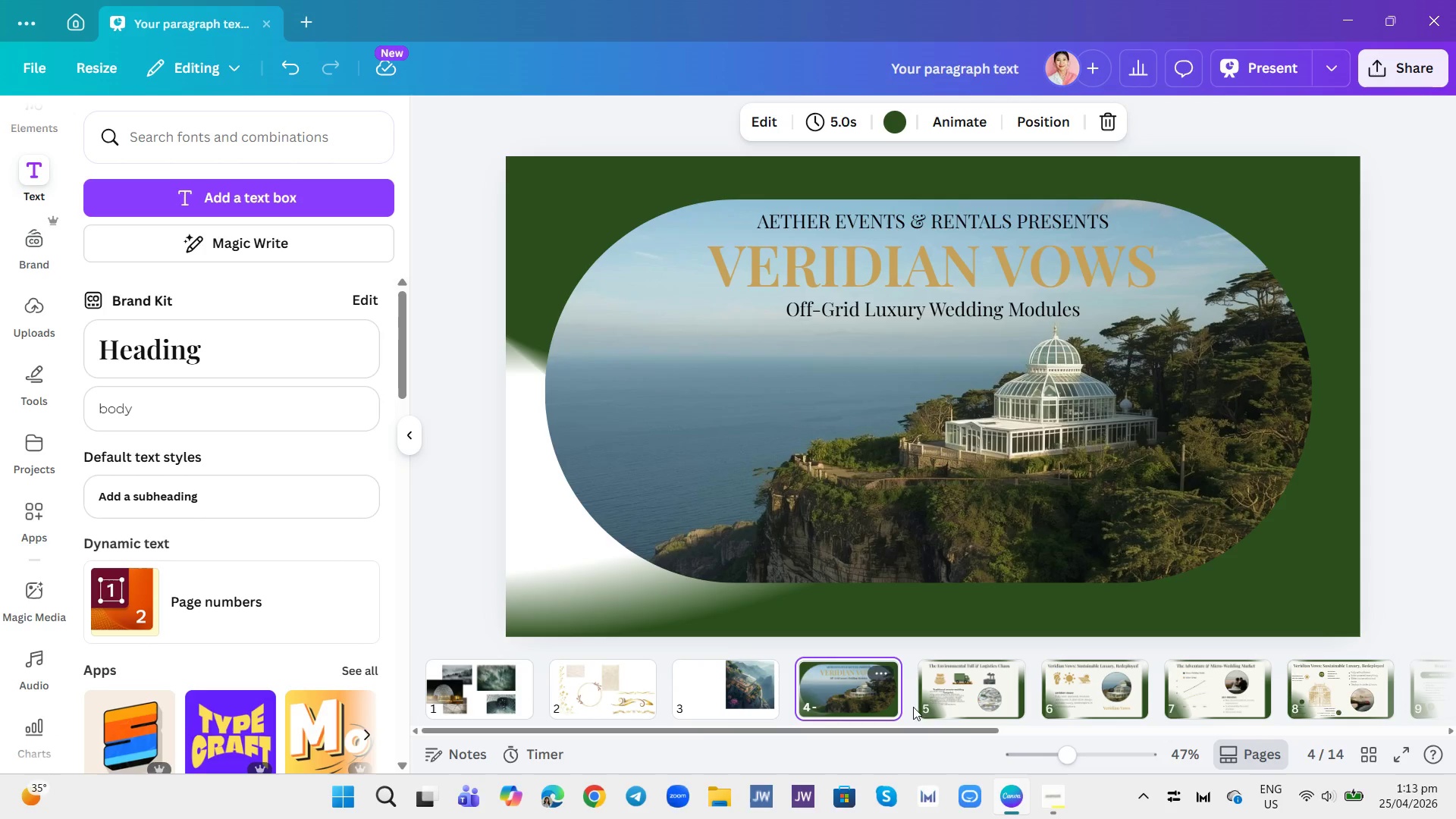 
left_click([953, 707])
 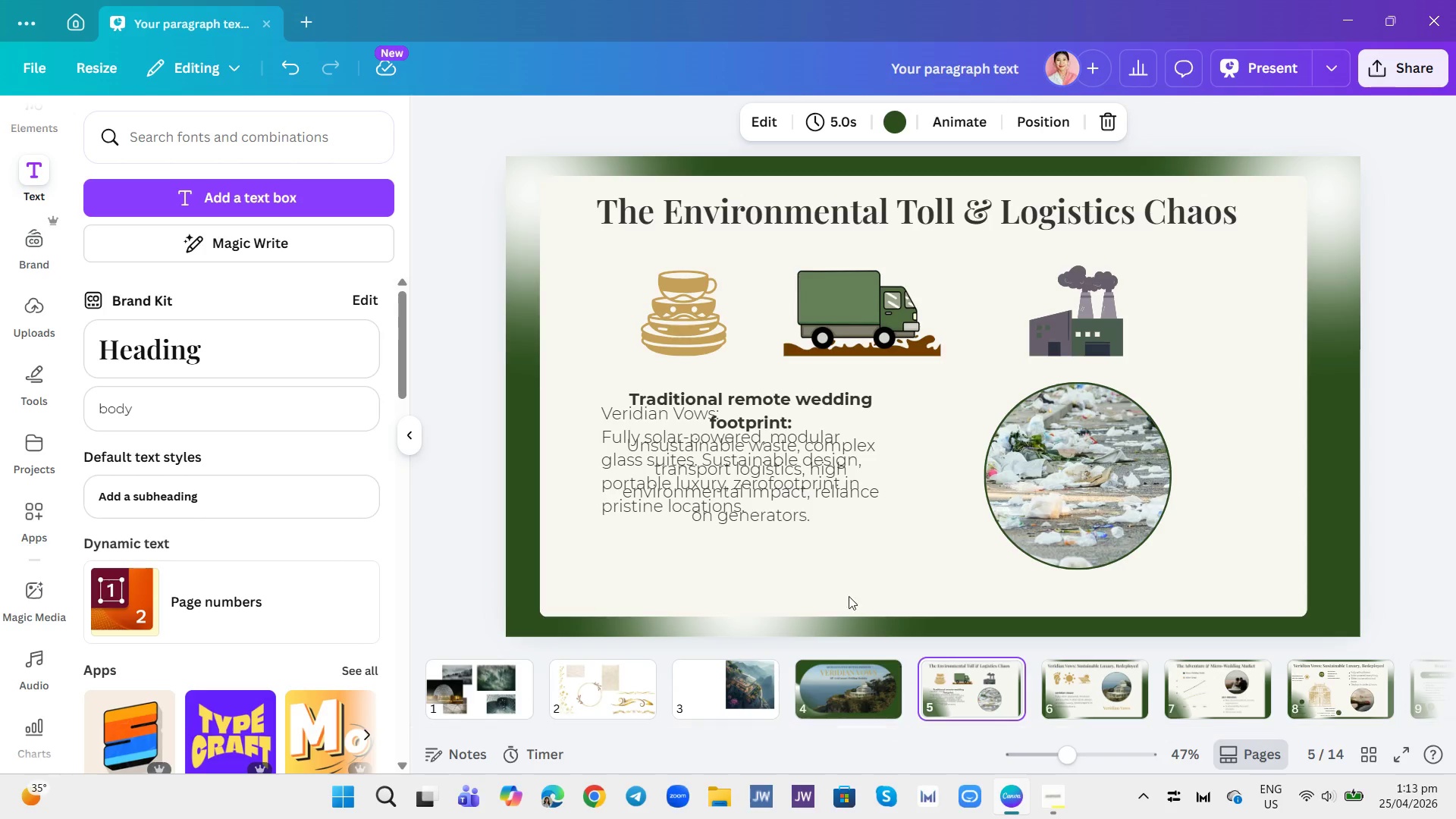 
left_click([766, 495])
 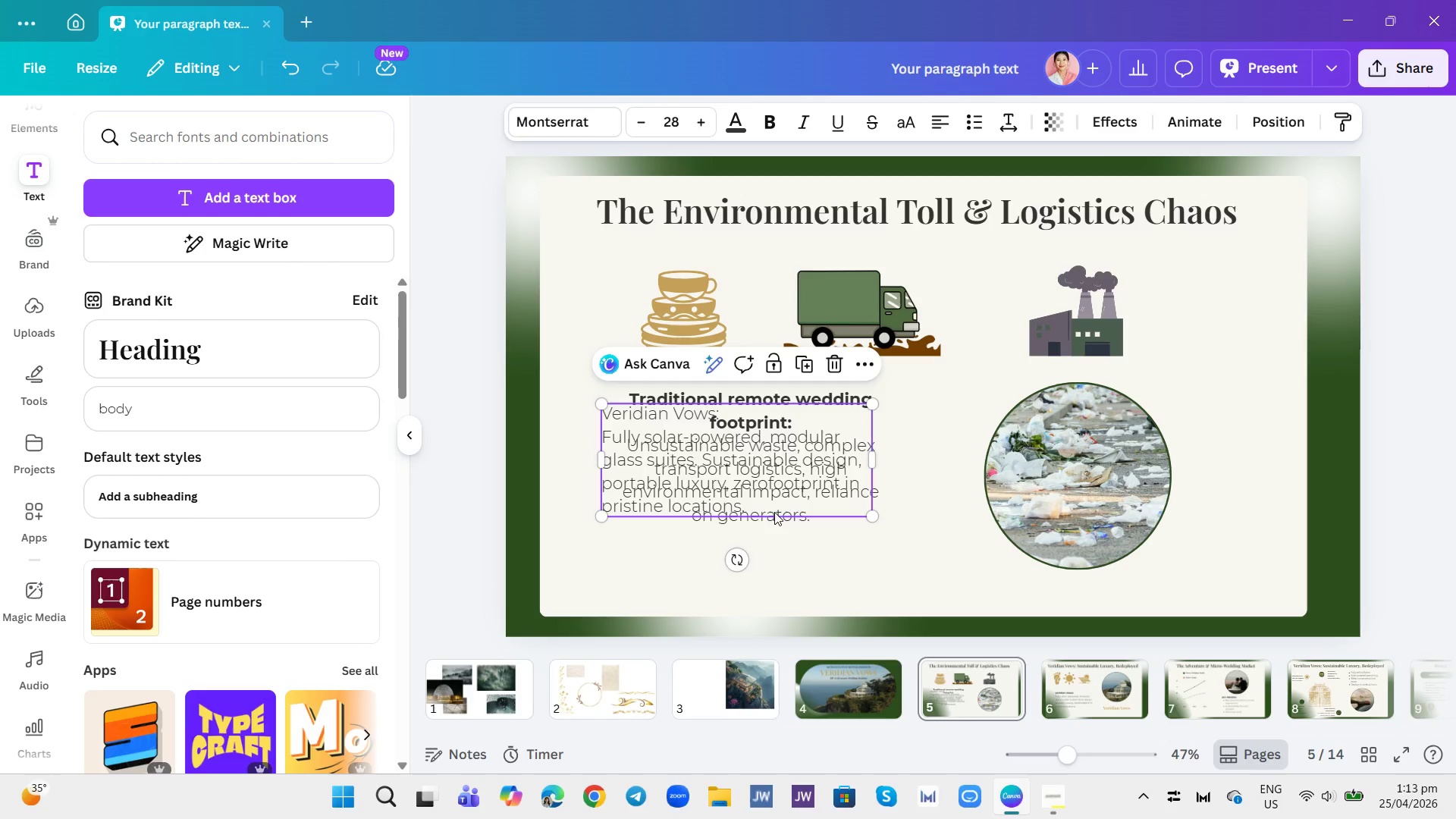 
left_click_drag(start_coordinate=[766, 495], to_coordinate=[894, 560])
 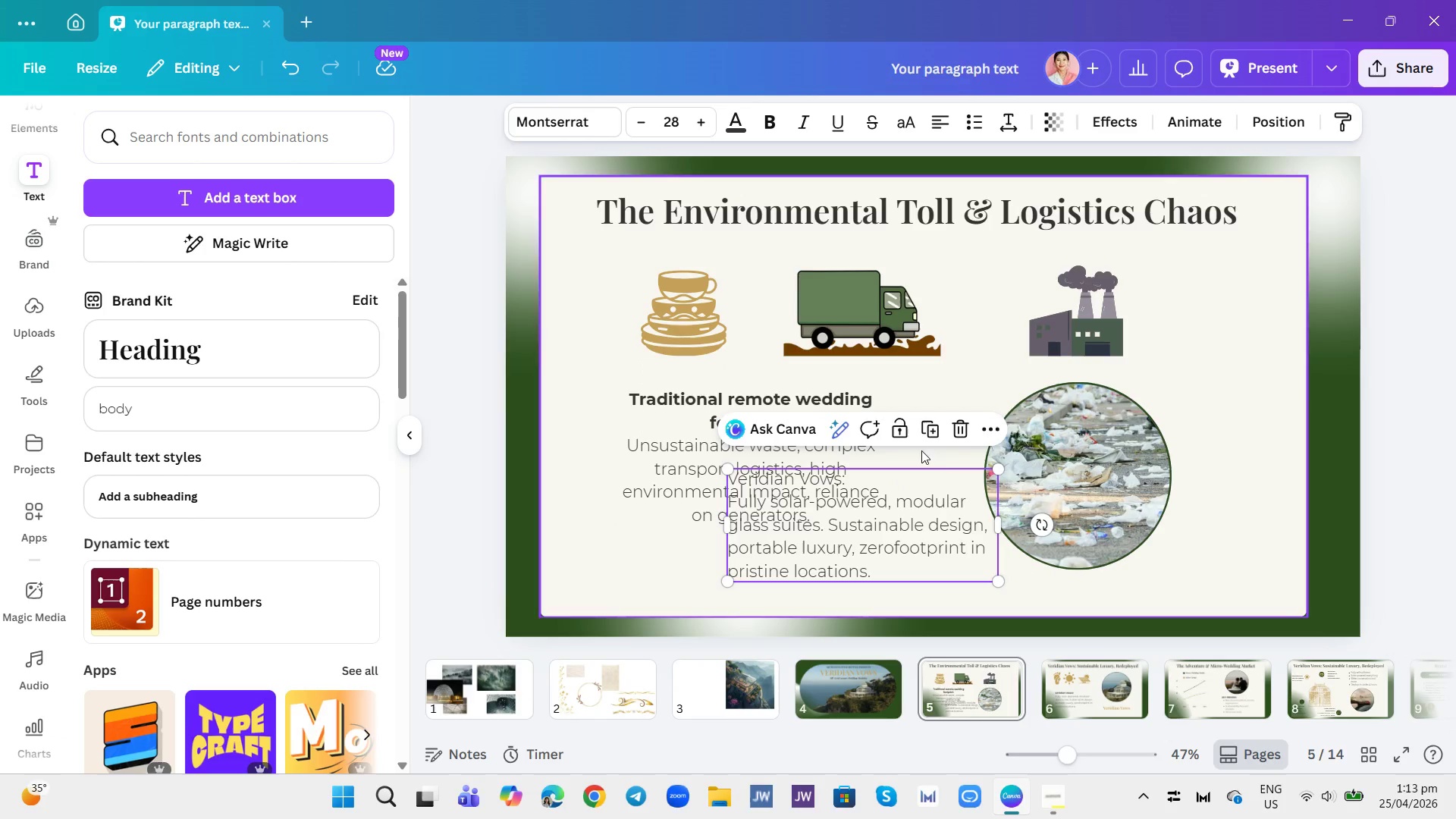 
left_click([950, 435])
 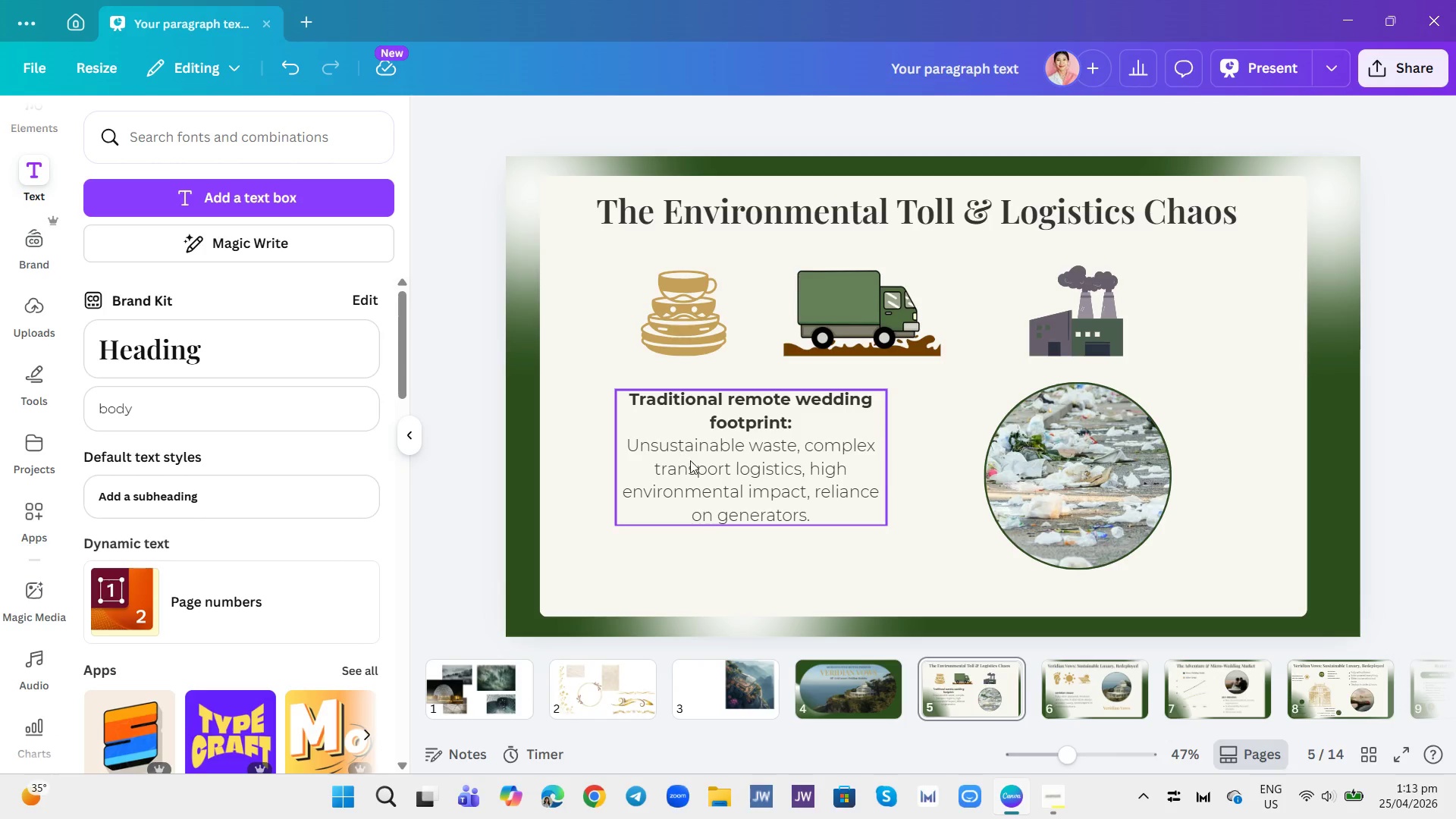 
wait(19.05)
 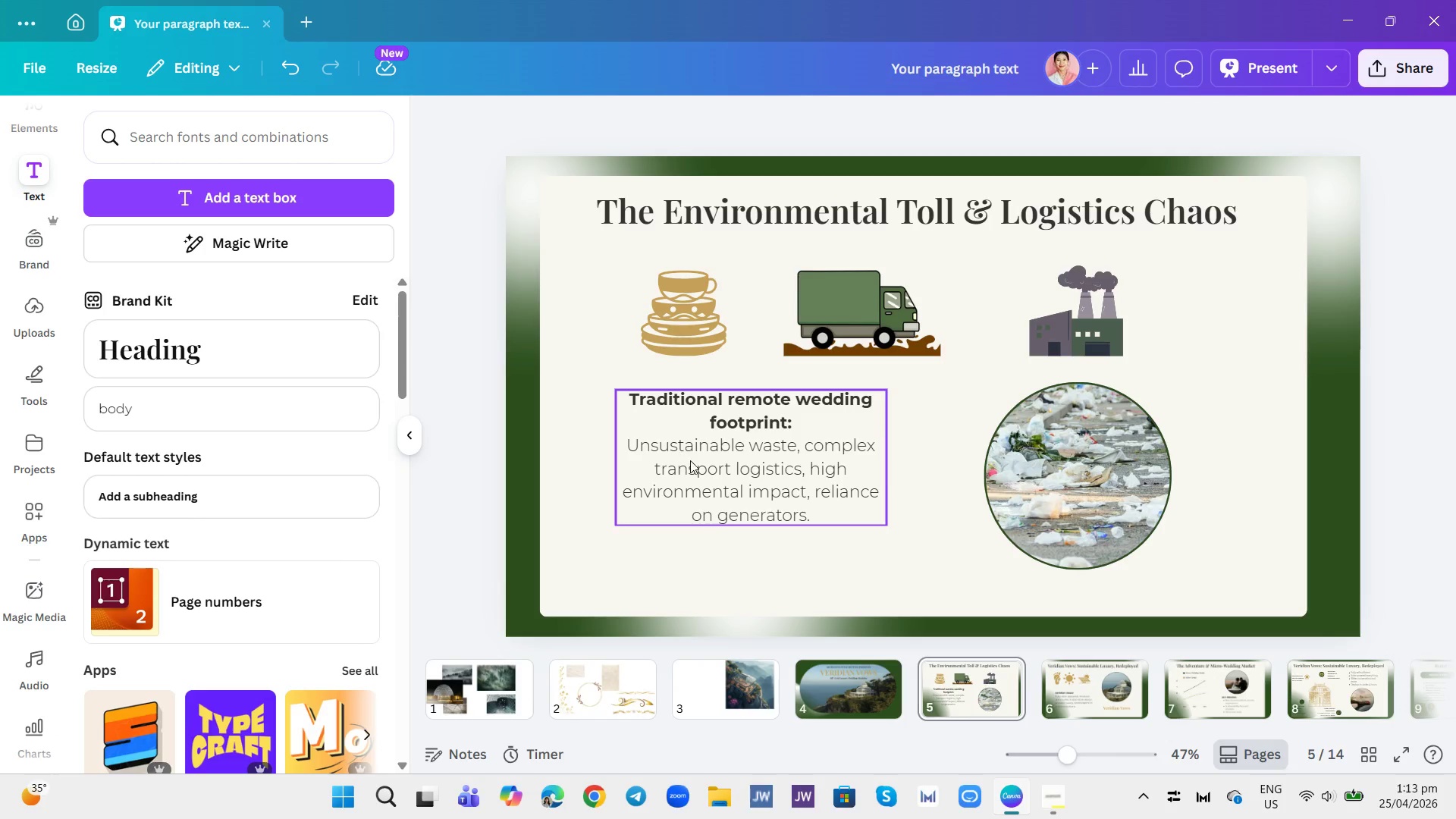 
left_click([1094, 695])
 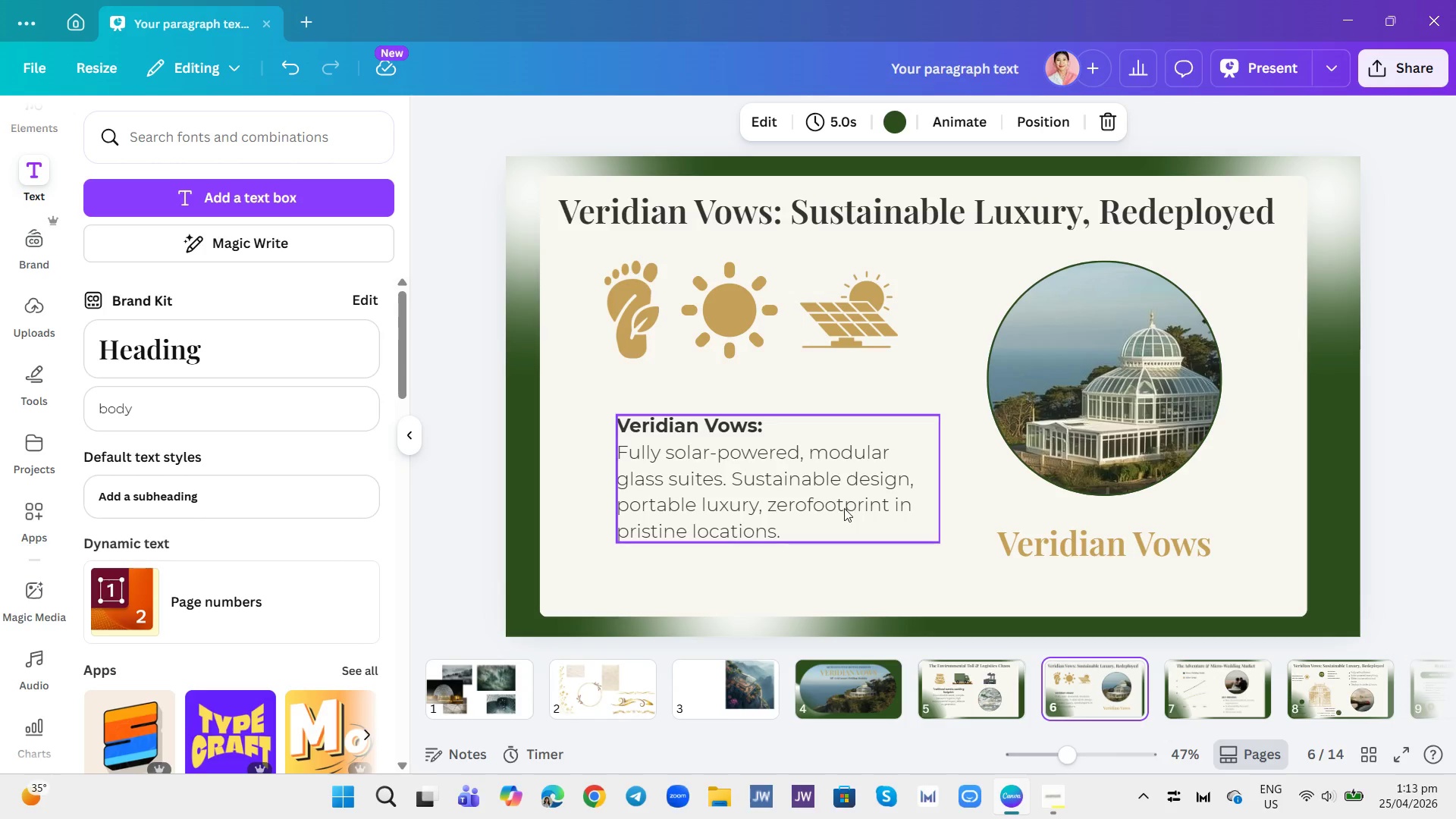 
wait(14.72)
 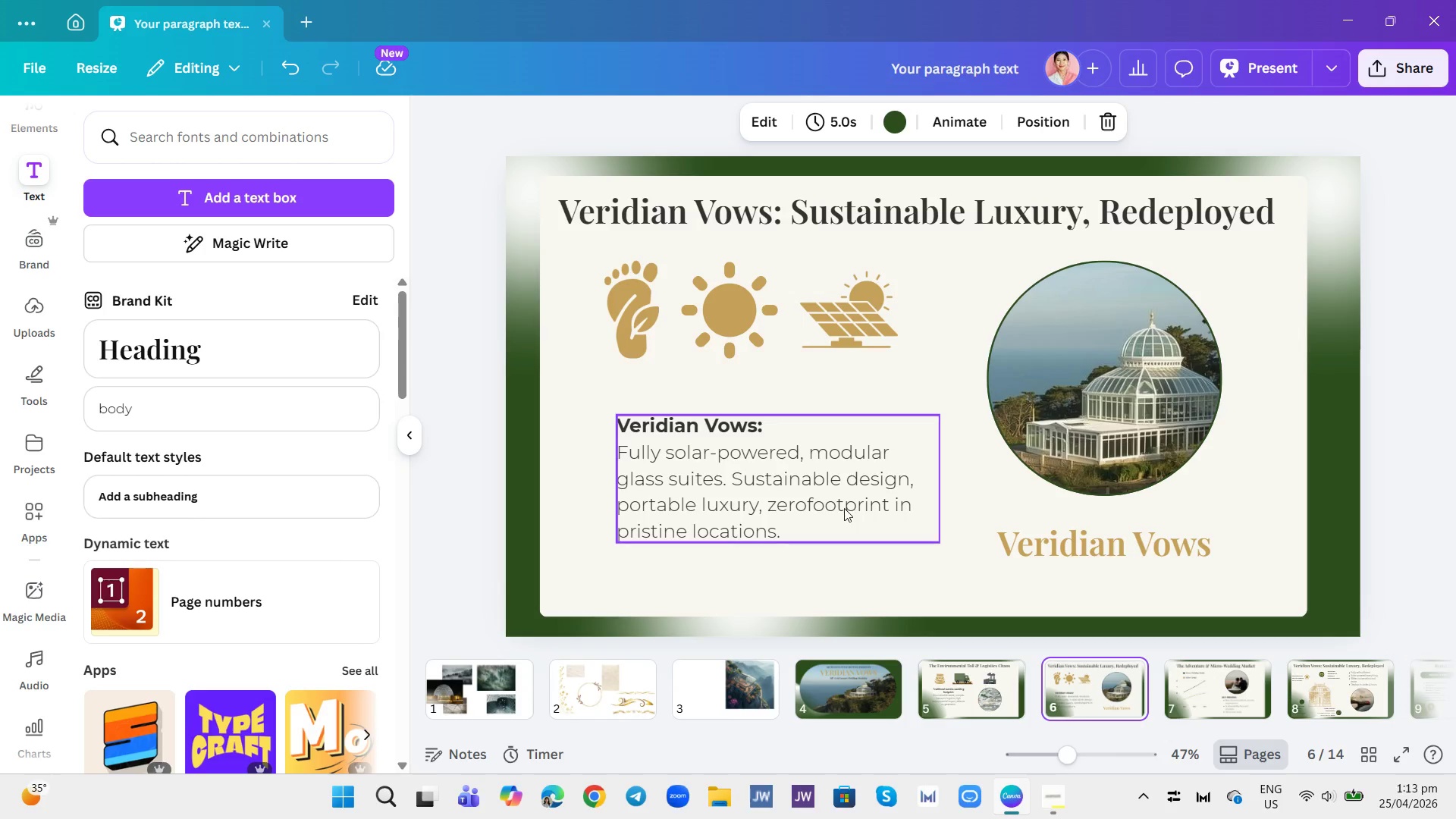 
mouse_move([1208, 713])
 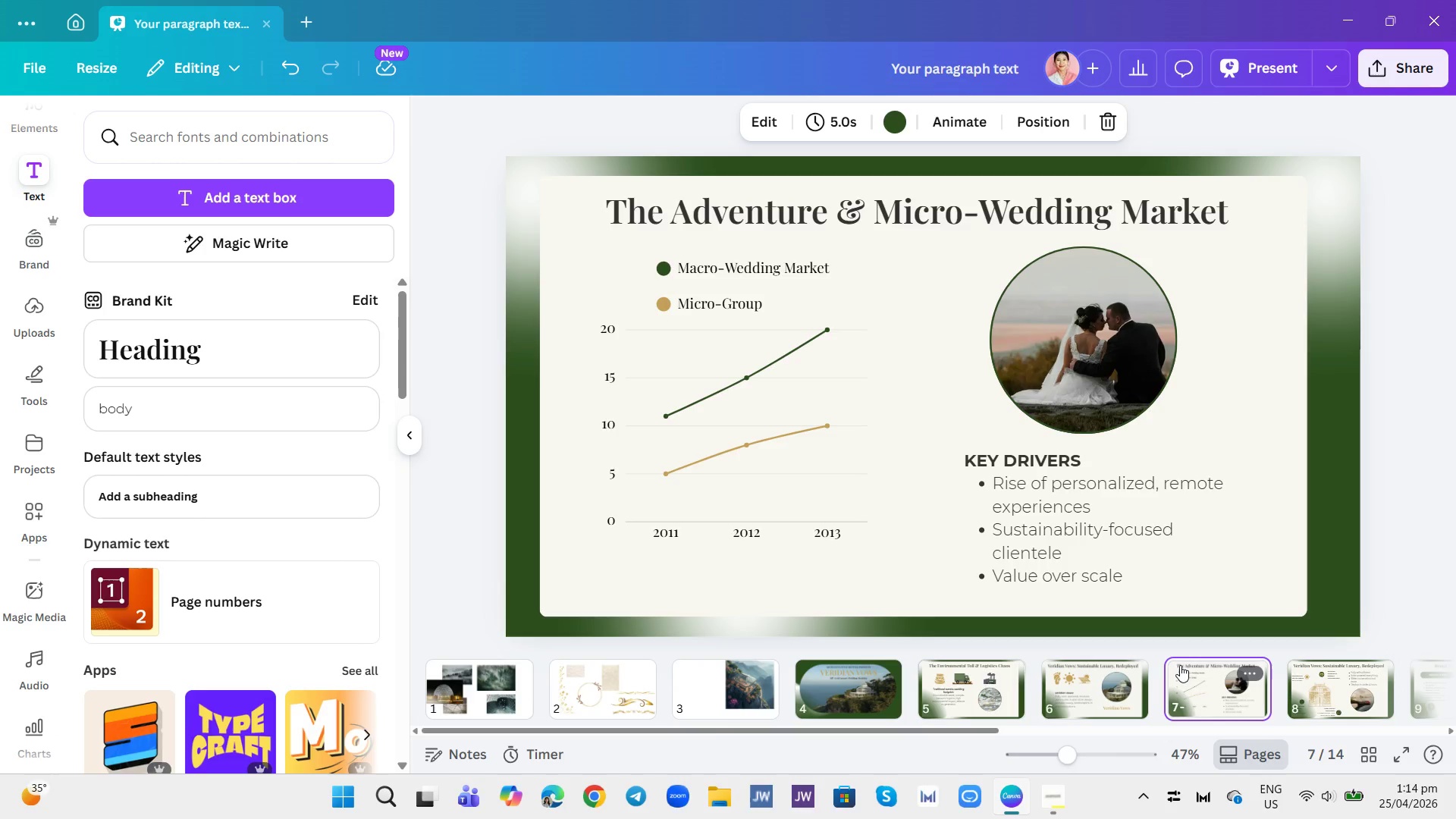 
mouse_move([1189, 646])
 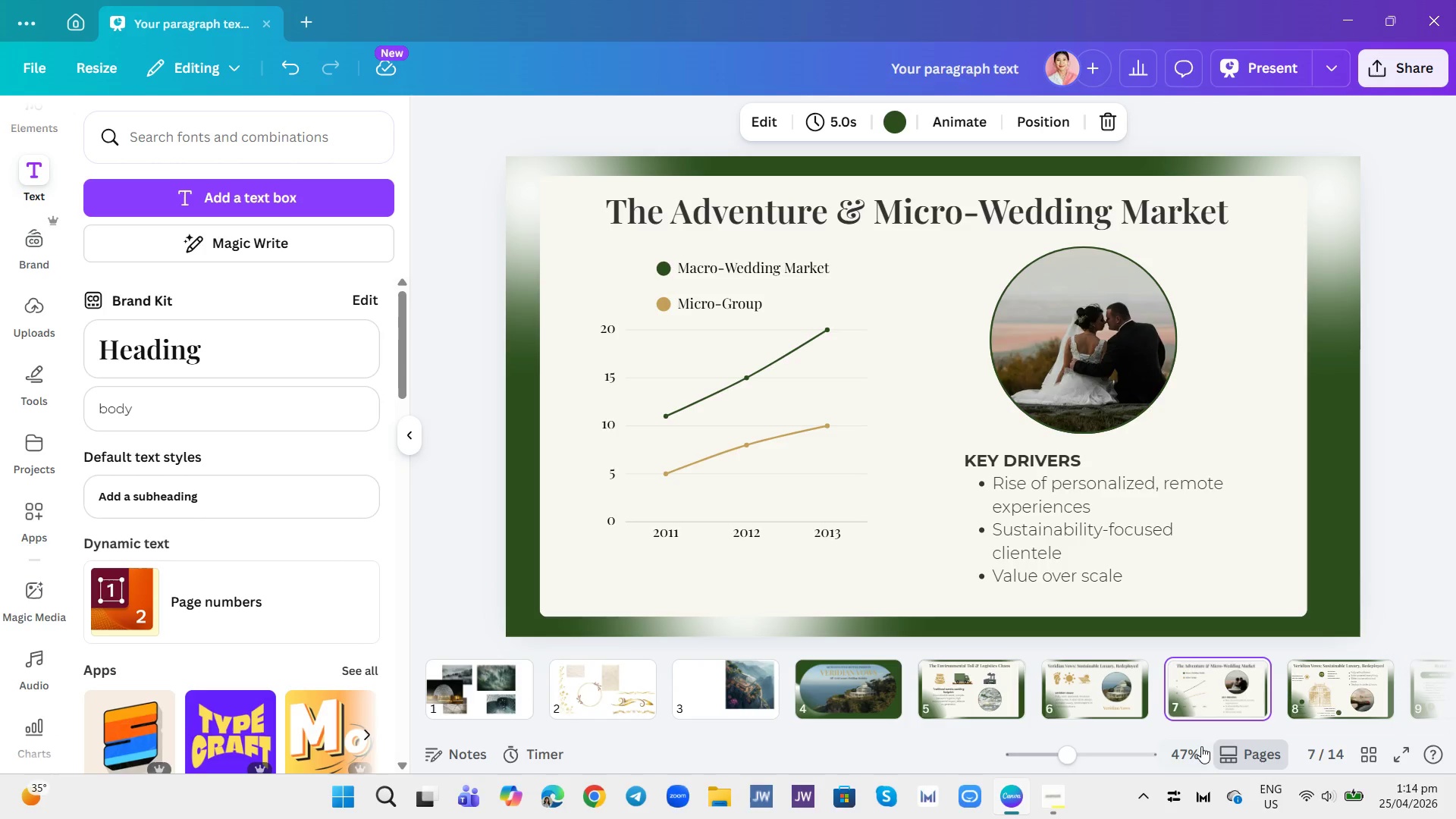 
left_click([1056, 795])